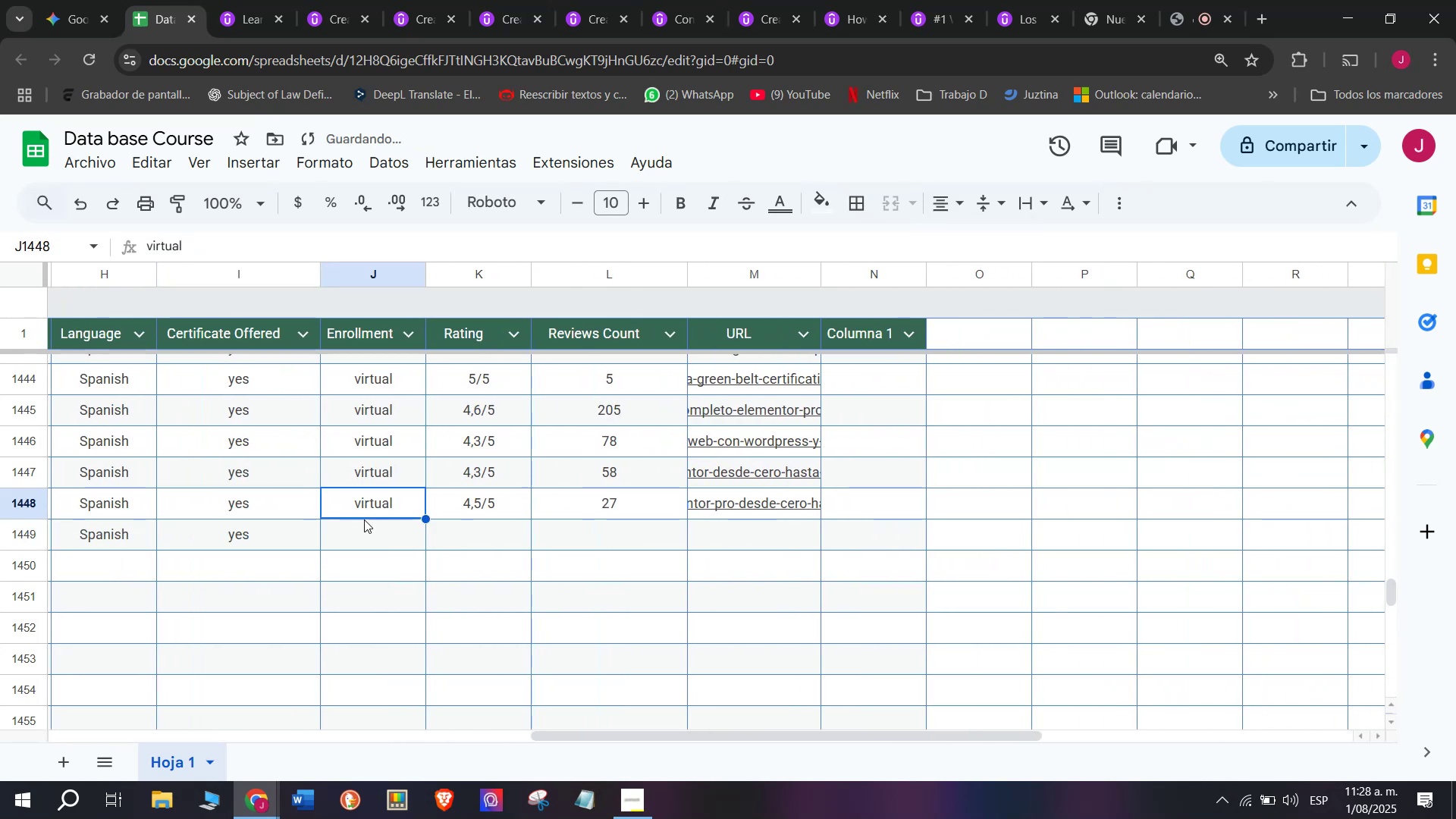 
key(Control+C)
 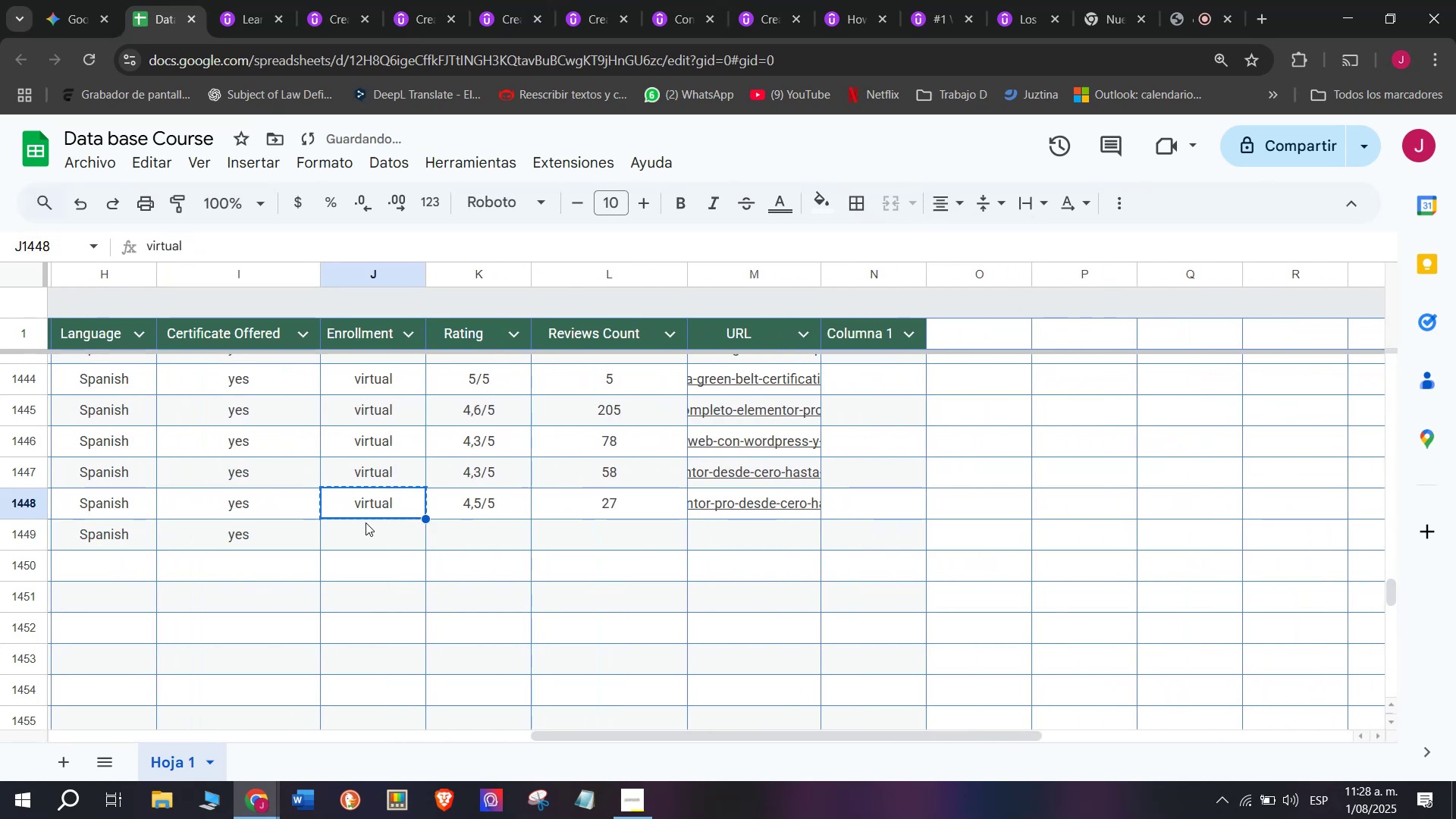 
double_click([366, 522])
 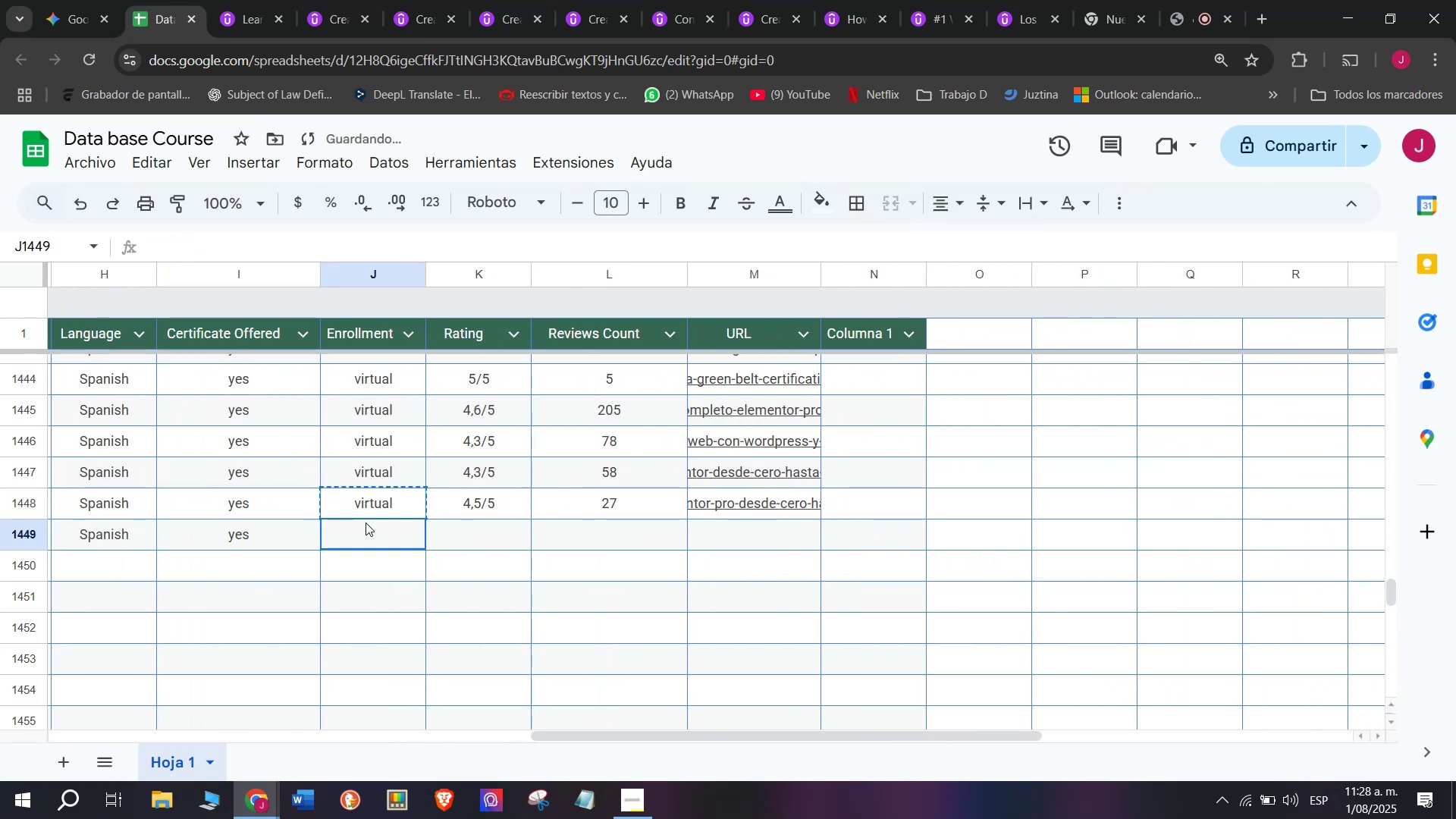 
key(Z)
 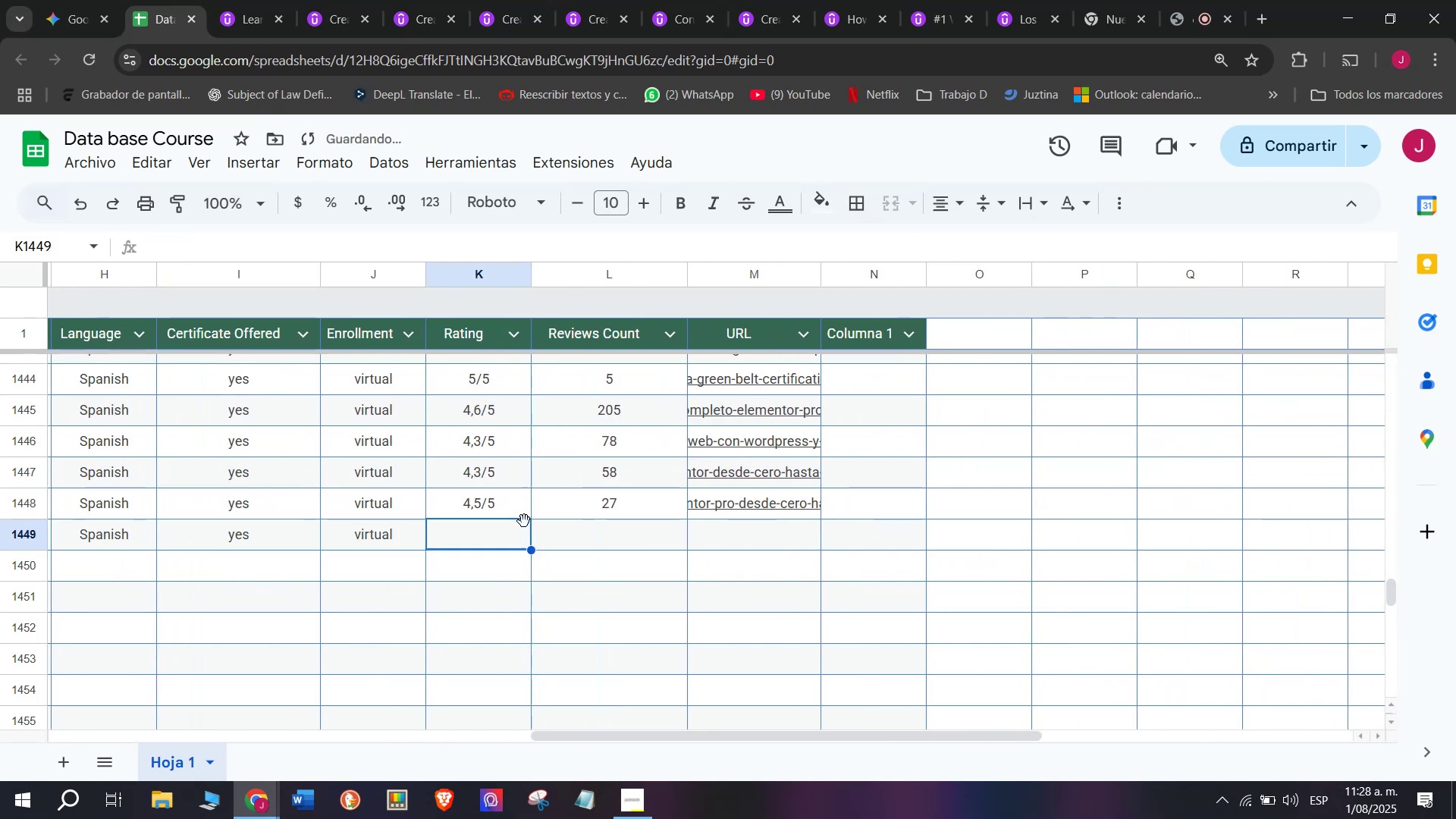 
key(Control+ControlLeft)
 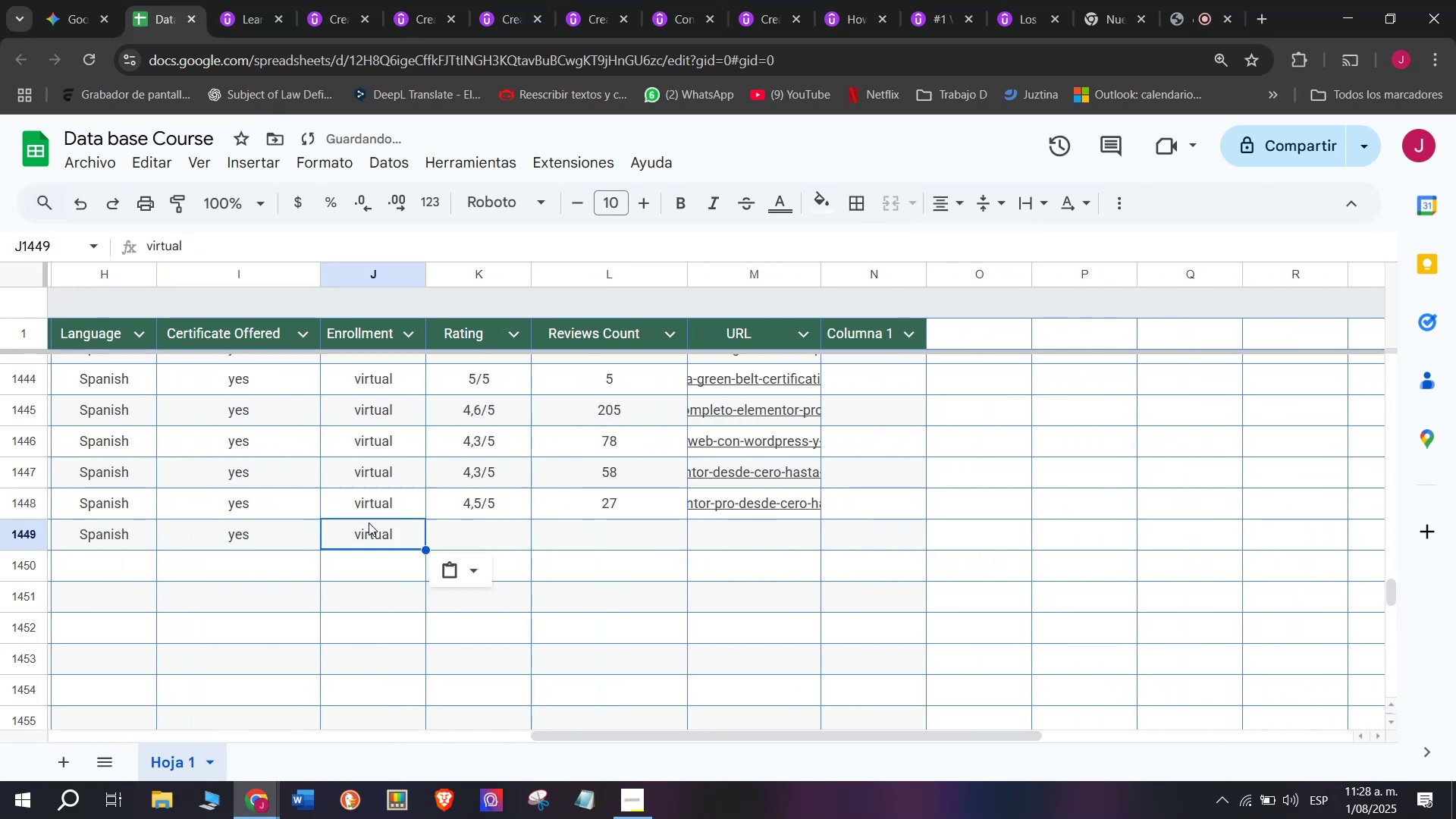 
key(Control+V)
 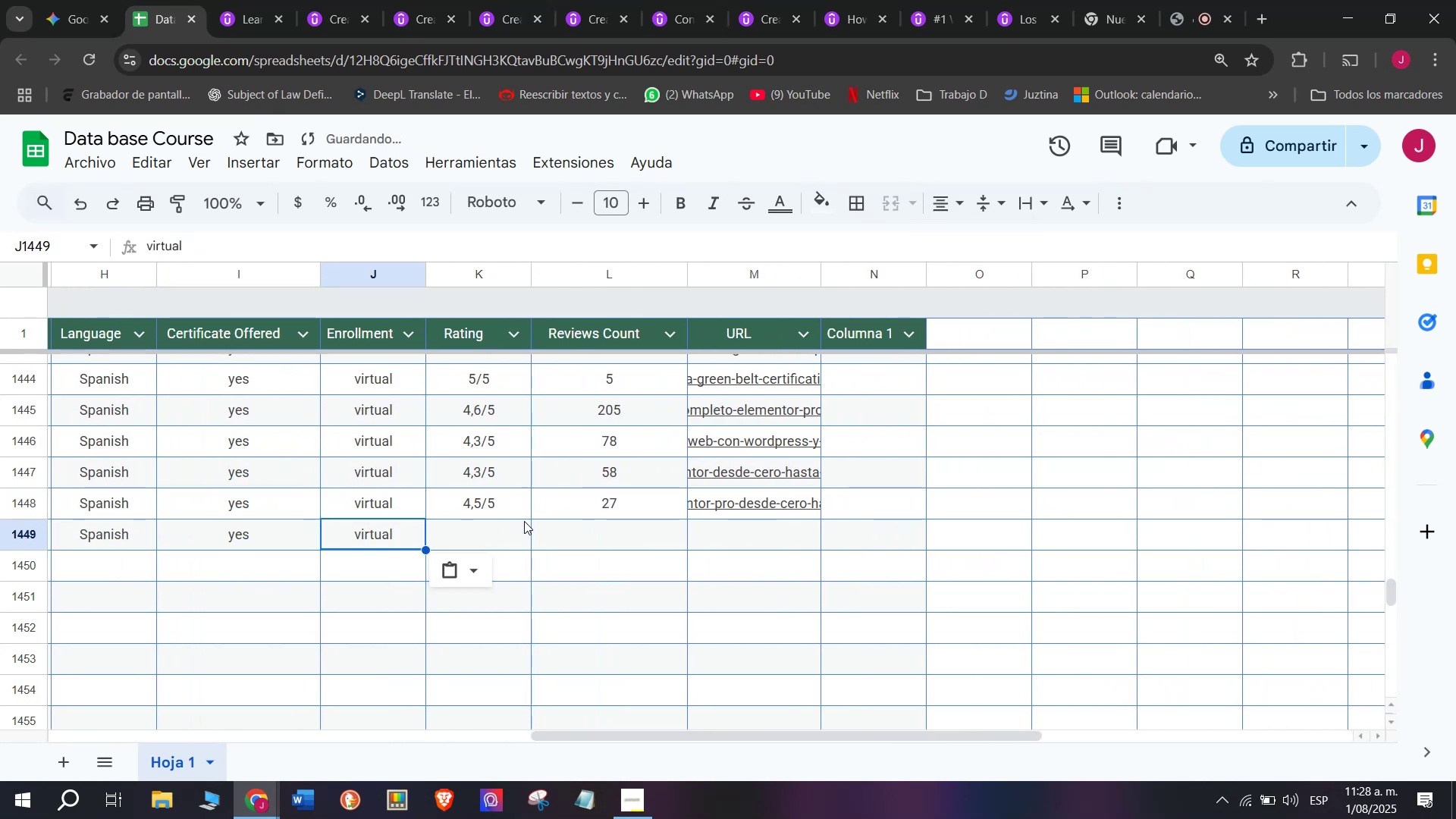 
triple_click([524, 521])
 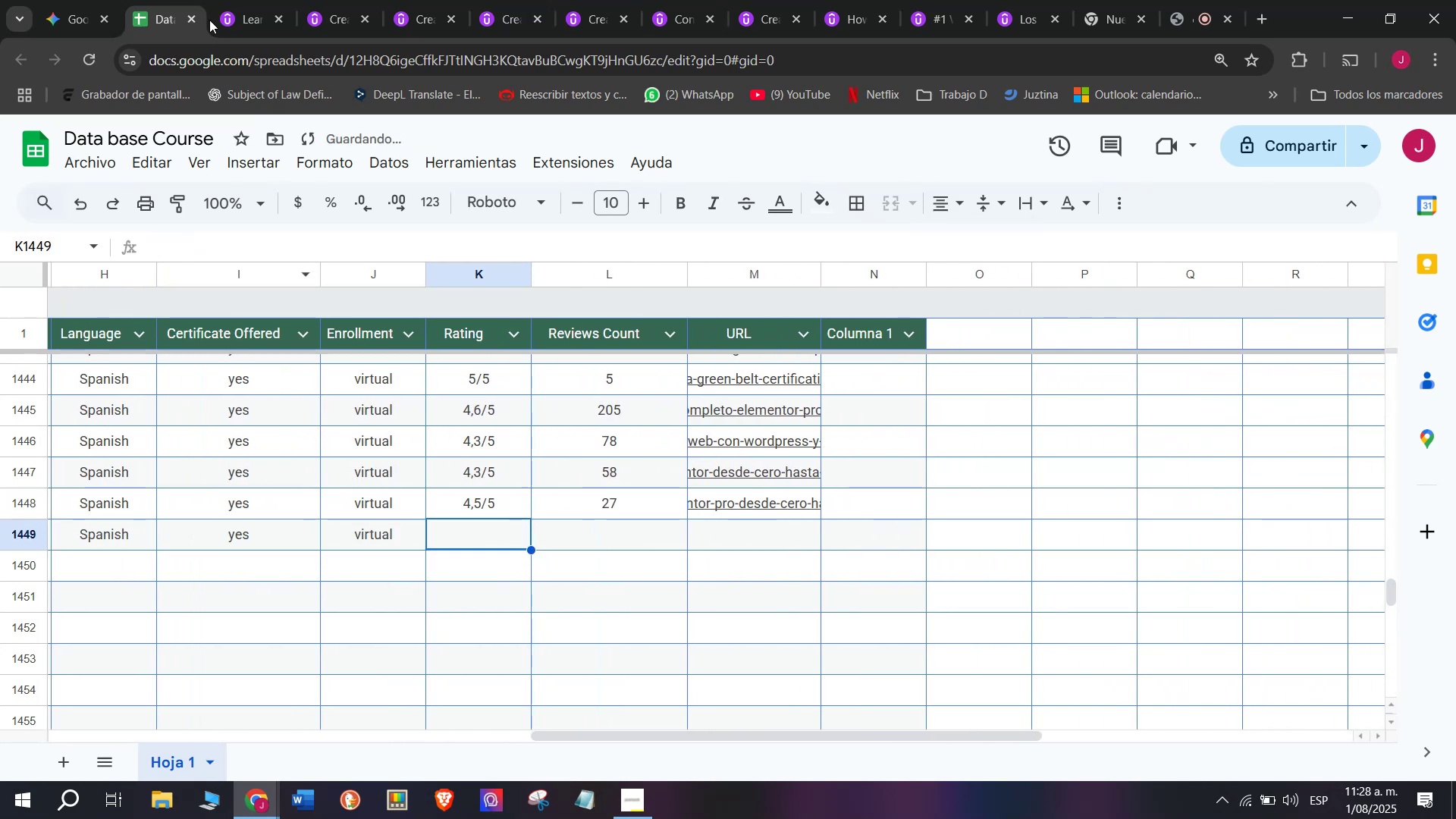 
left_click([269, 0])
 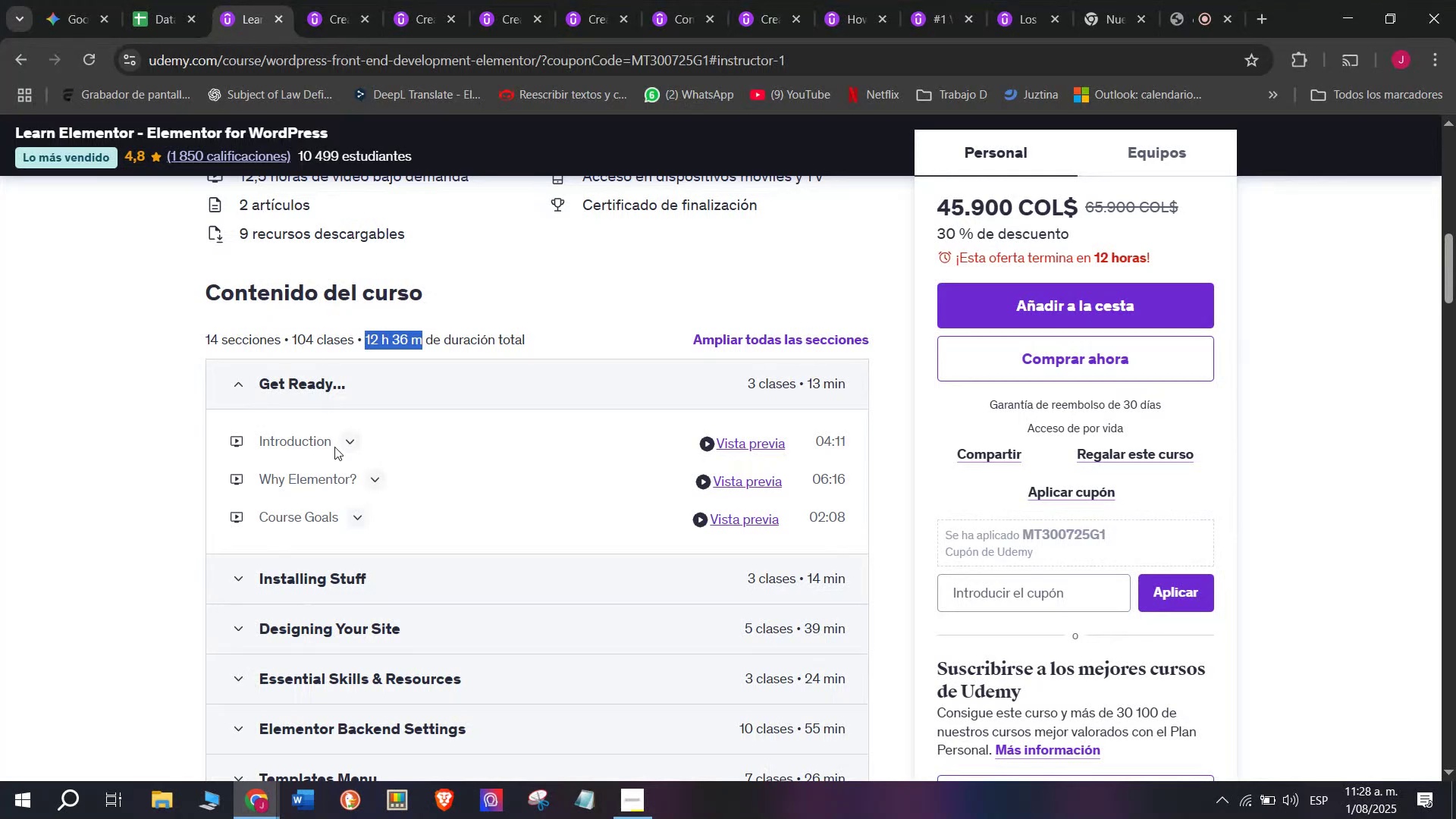 
scroll: coordinate [336, 475], scroll_direction: up, amount: 5.0
 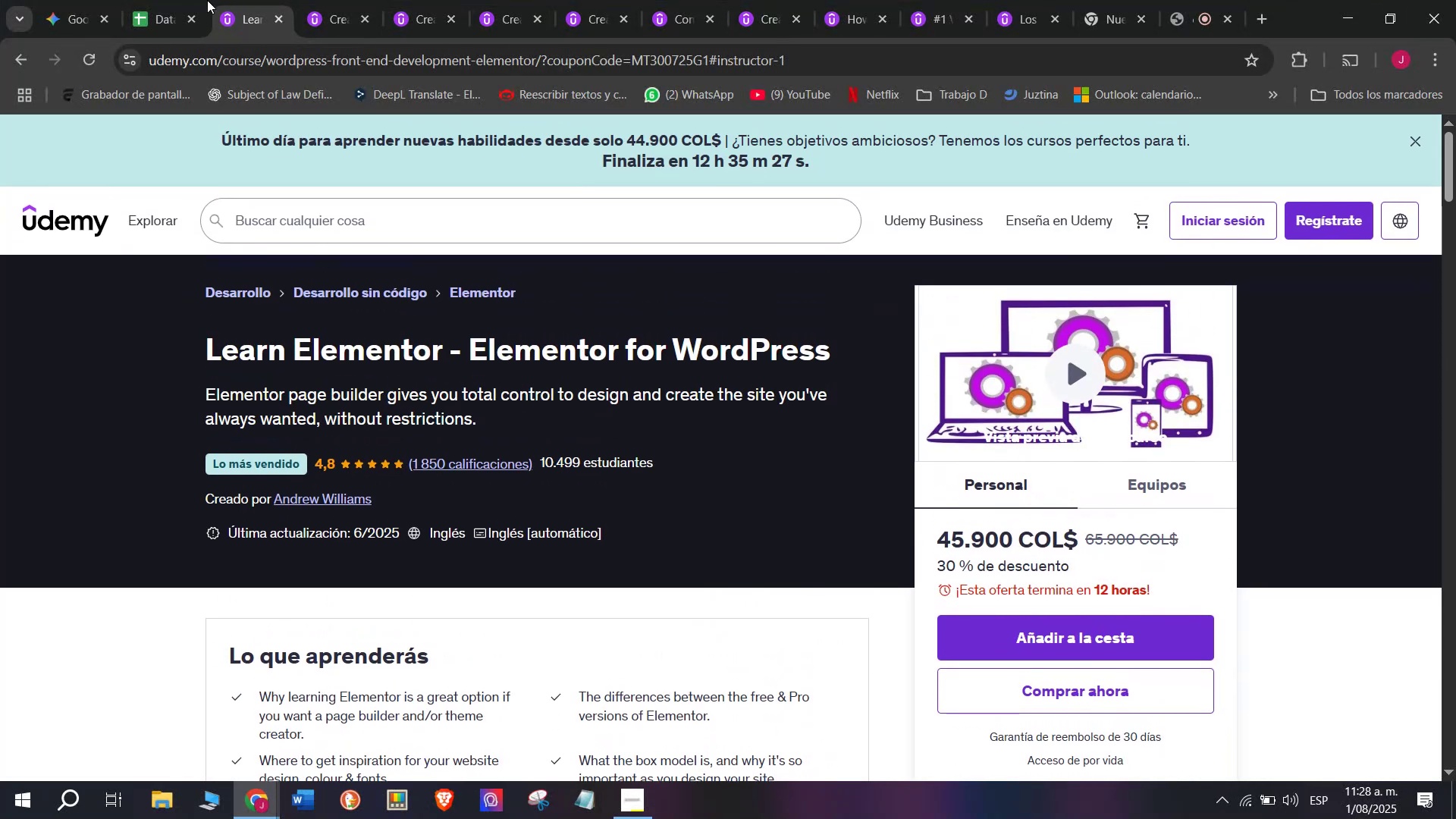 
left_click([184, 0])
 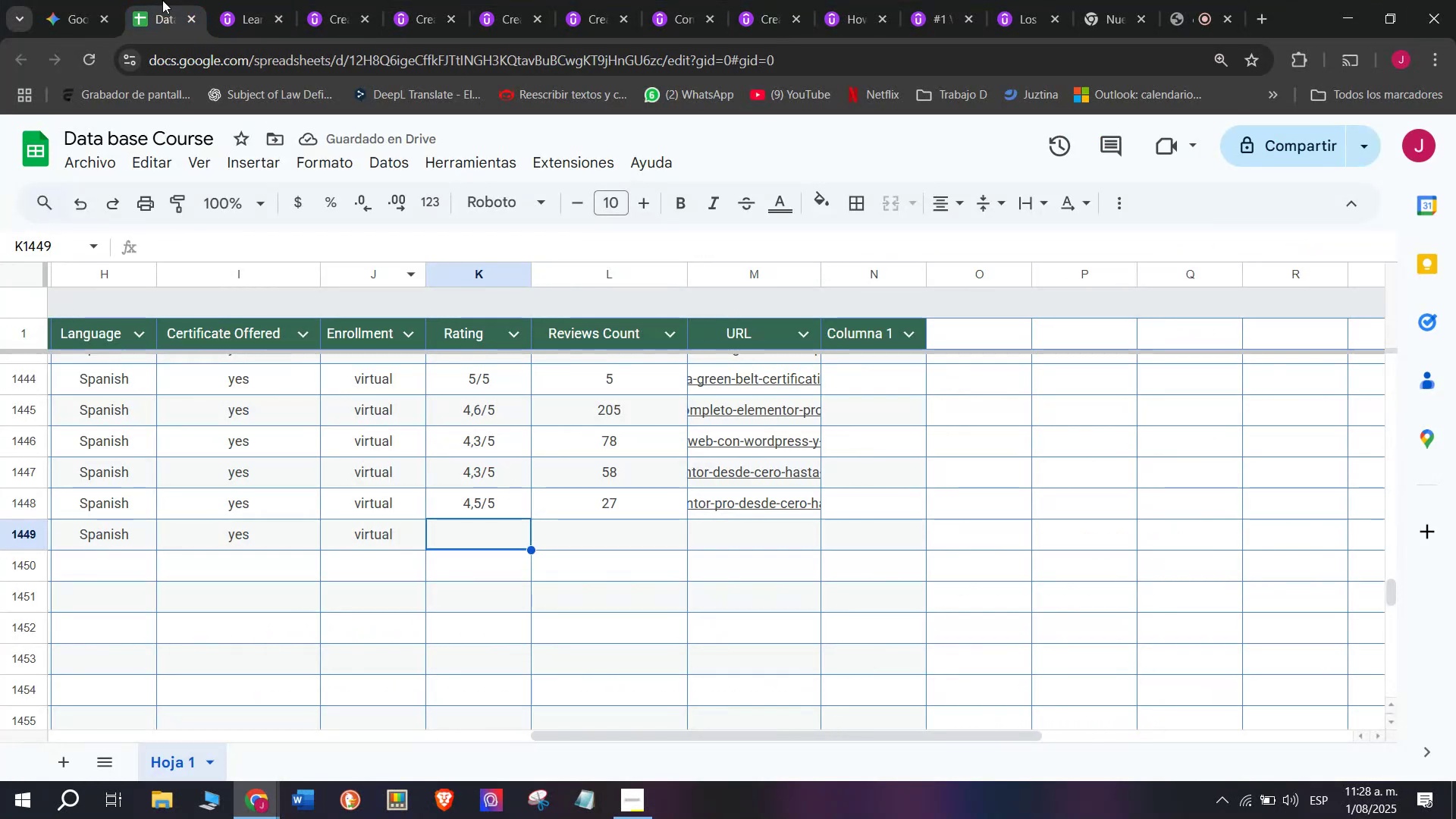 
left_click([235, 0])
 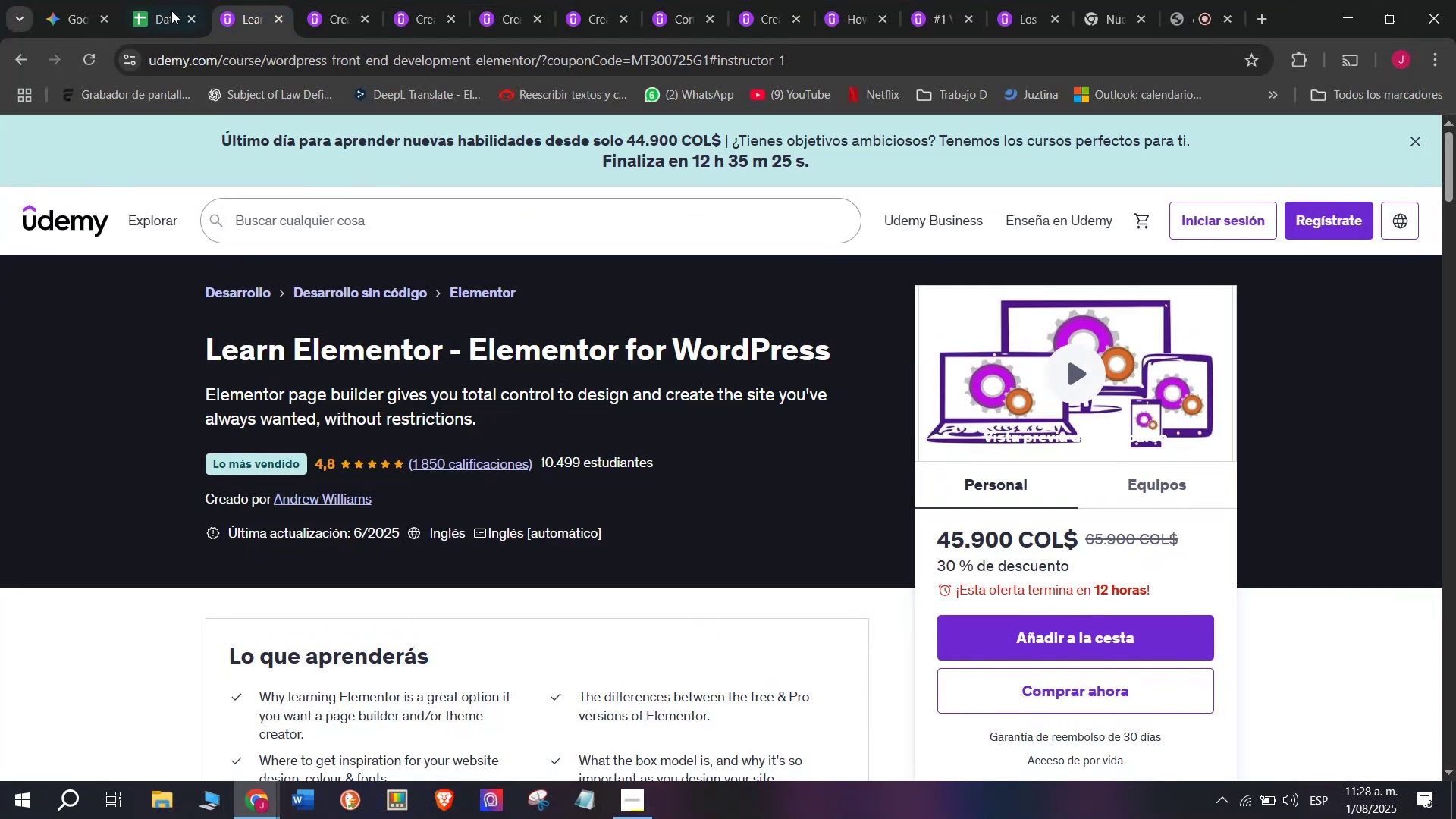 
left_click([178, 0])
 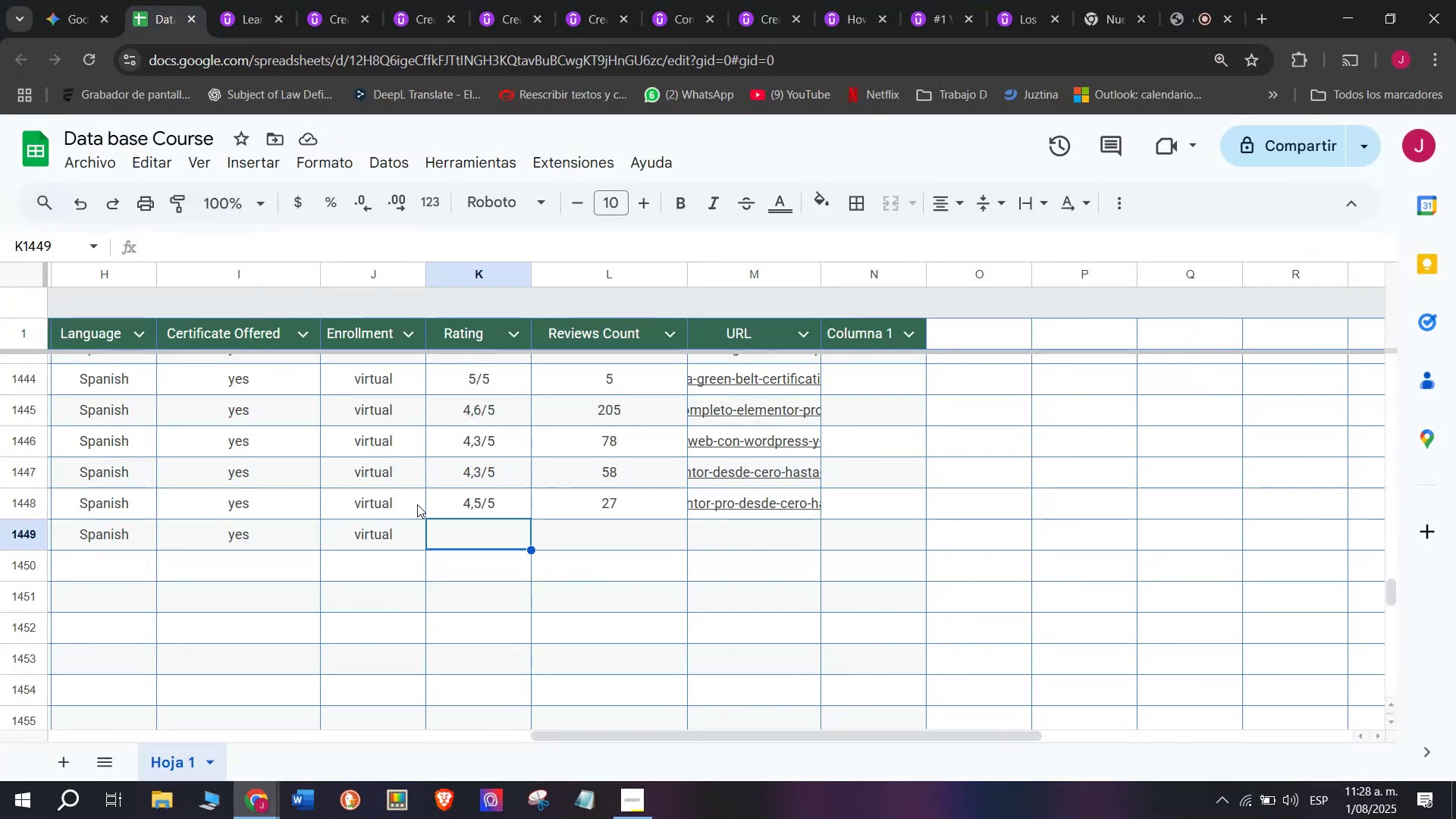 
left_click([422, 504])
 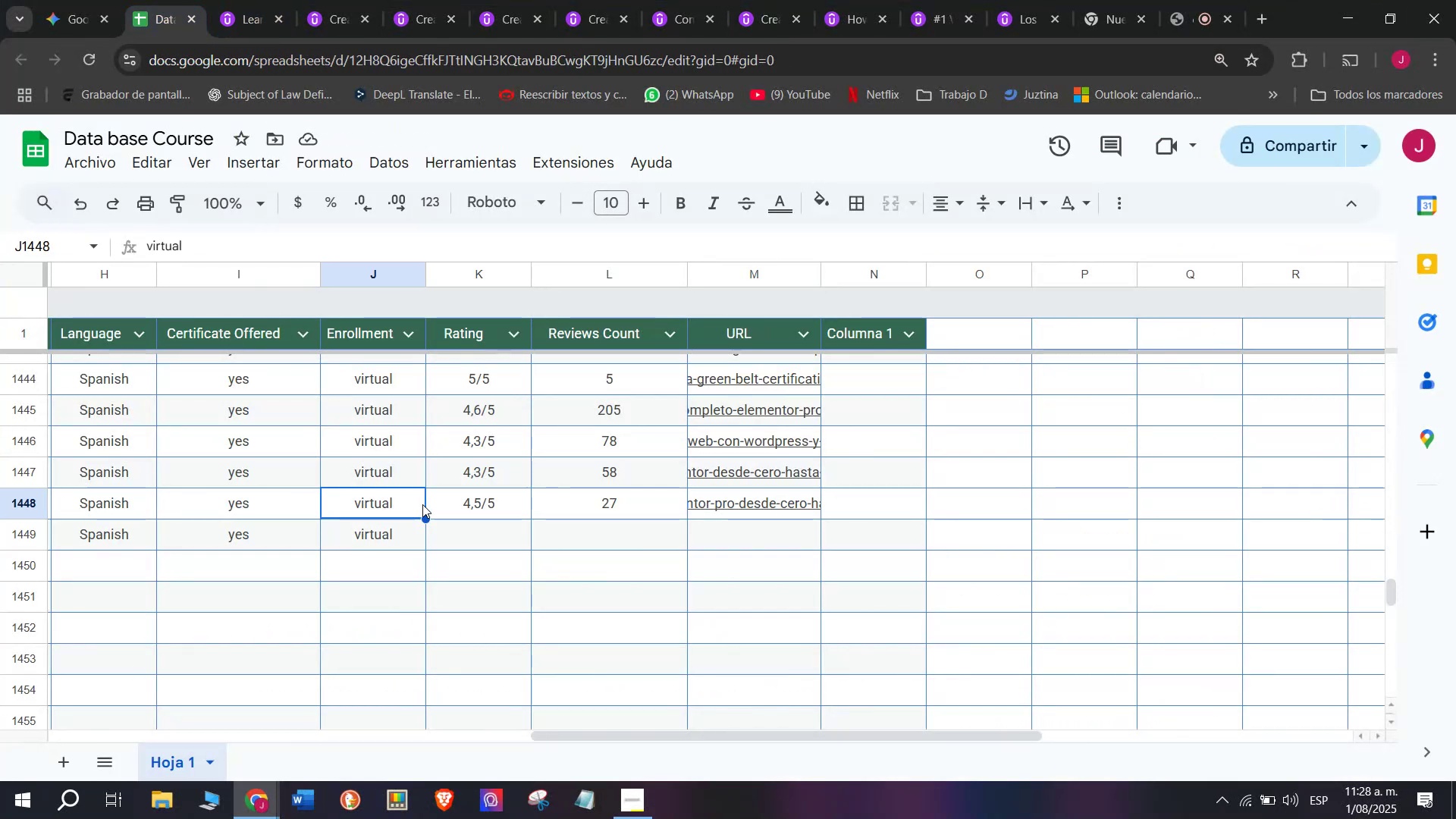 
key(Break)
 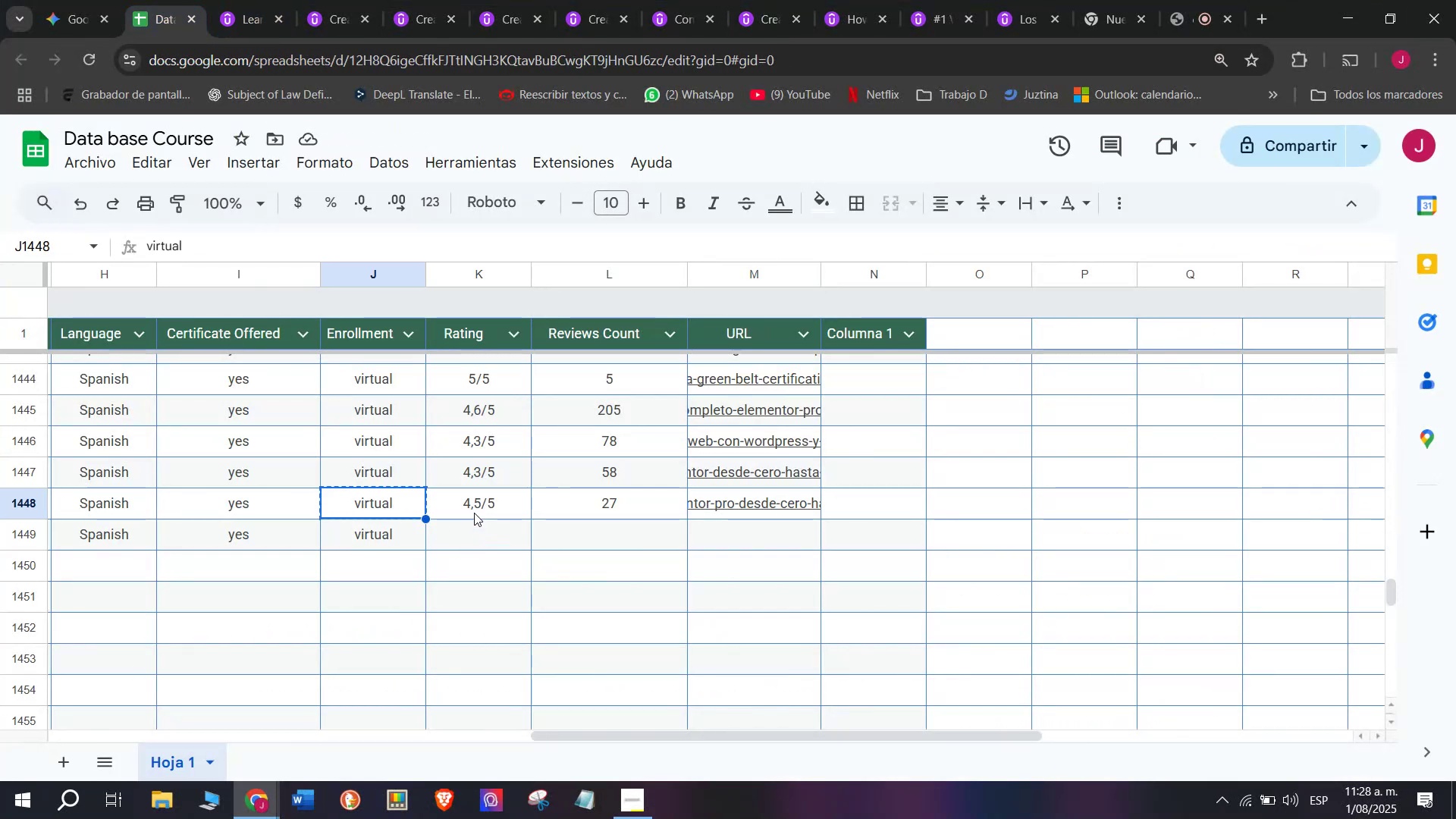 
key(Control+ControlLeft)
 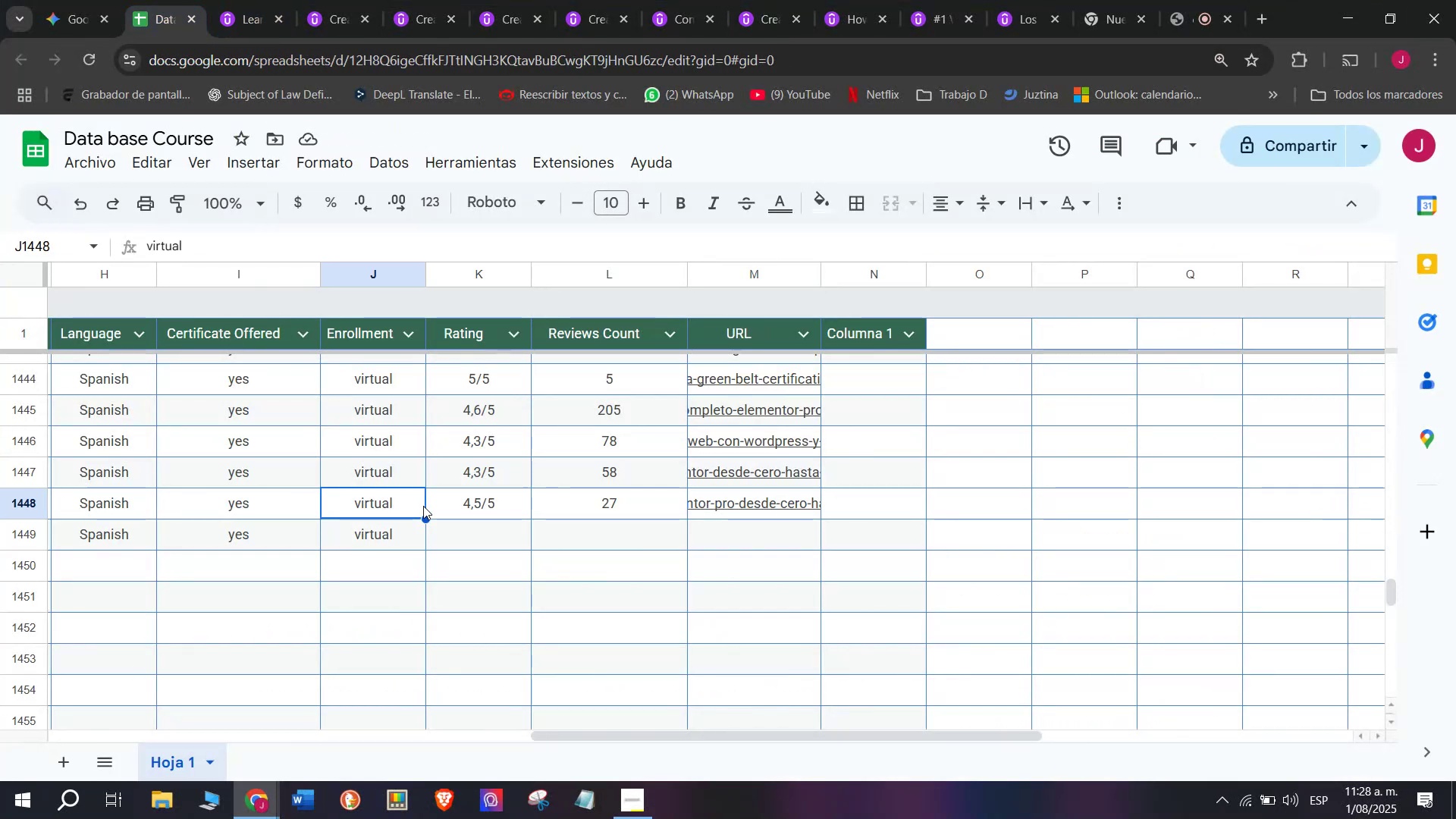 
key(Control+C)
 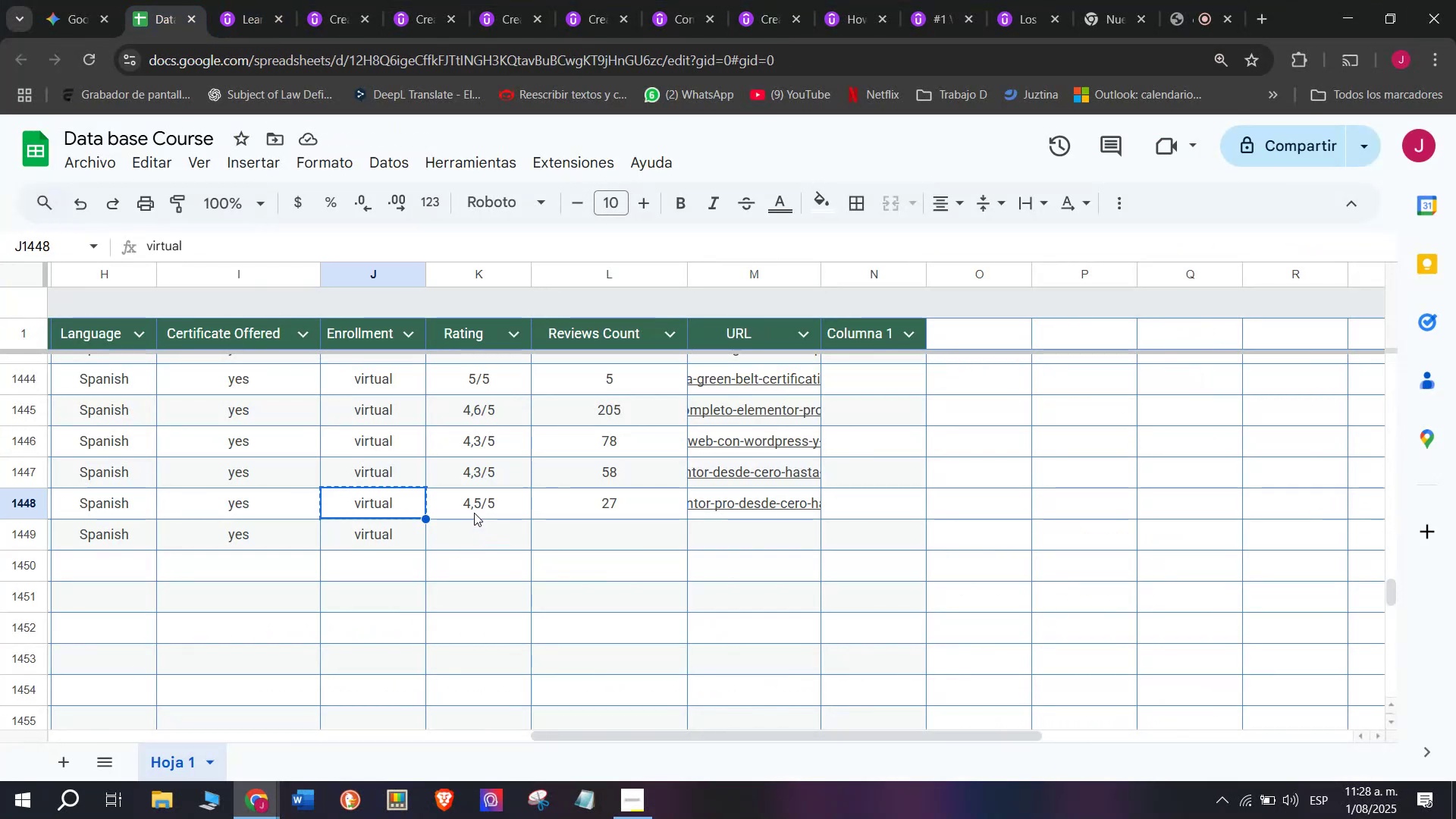 
left_click([474, 513])
 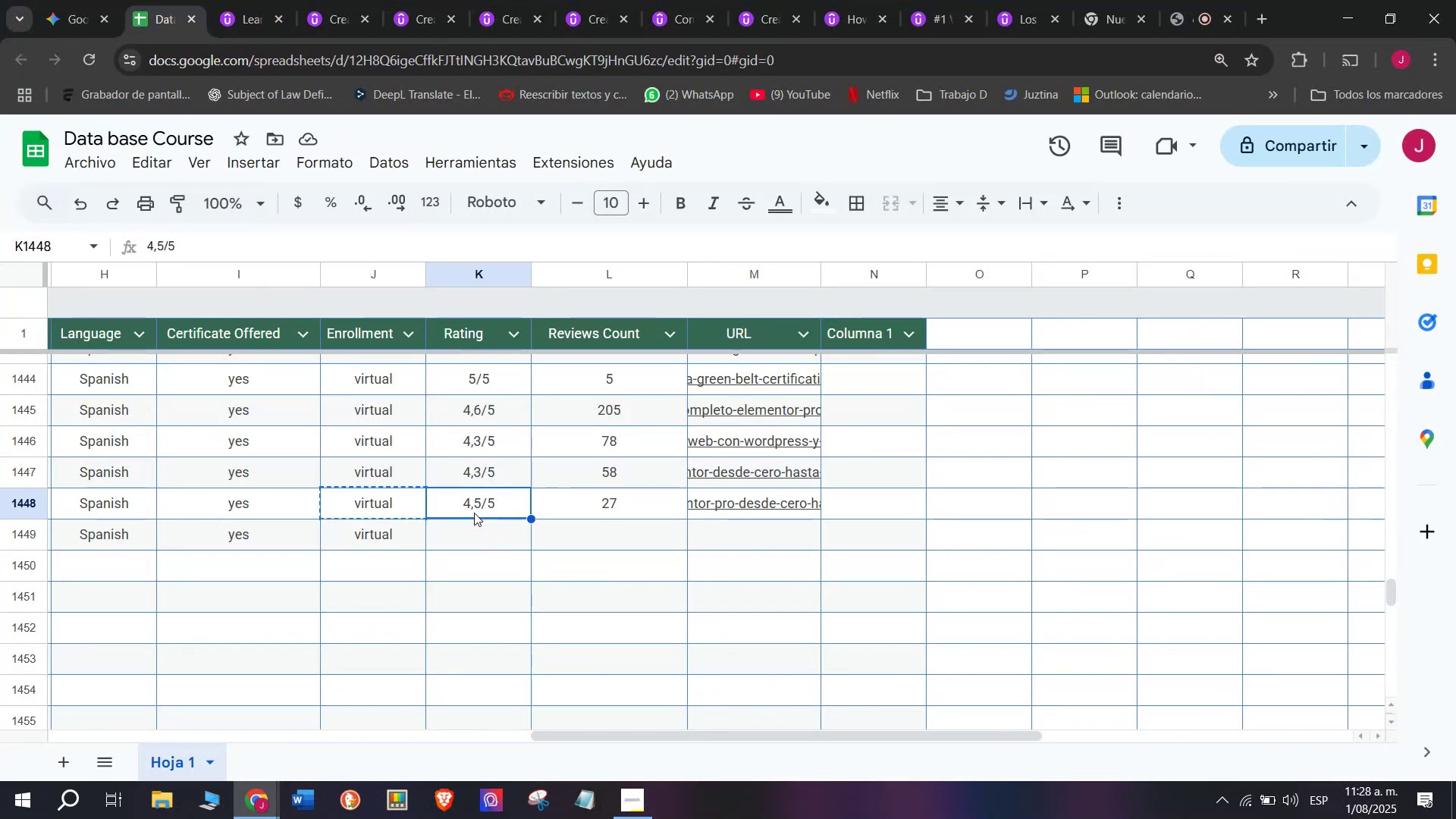 
key(Break)
 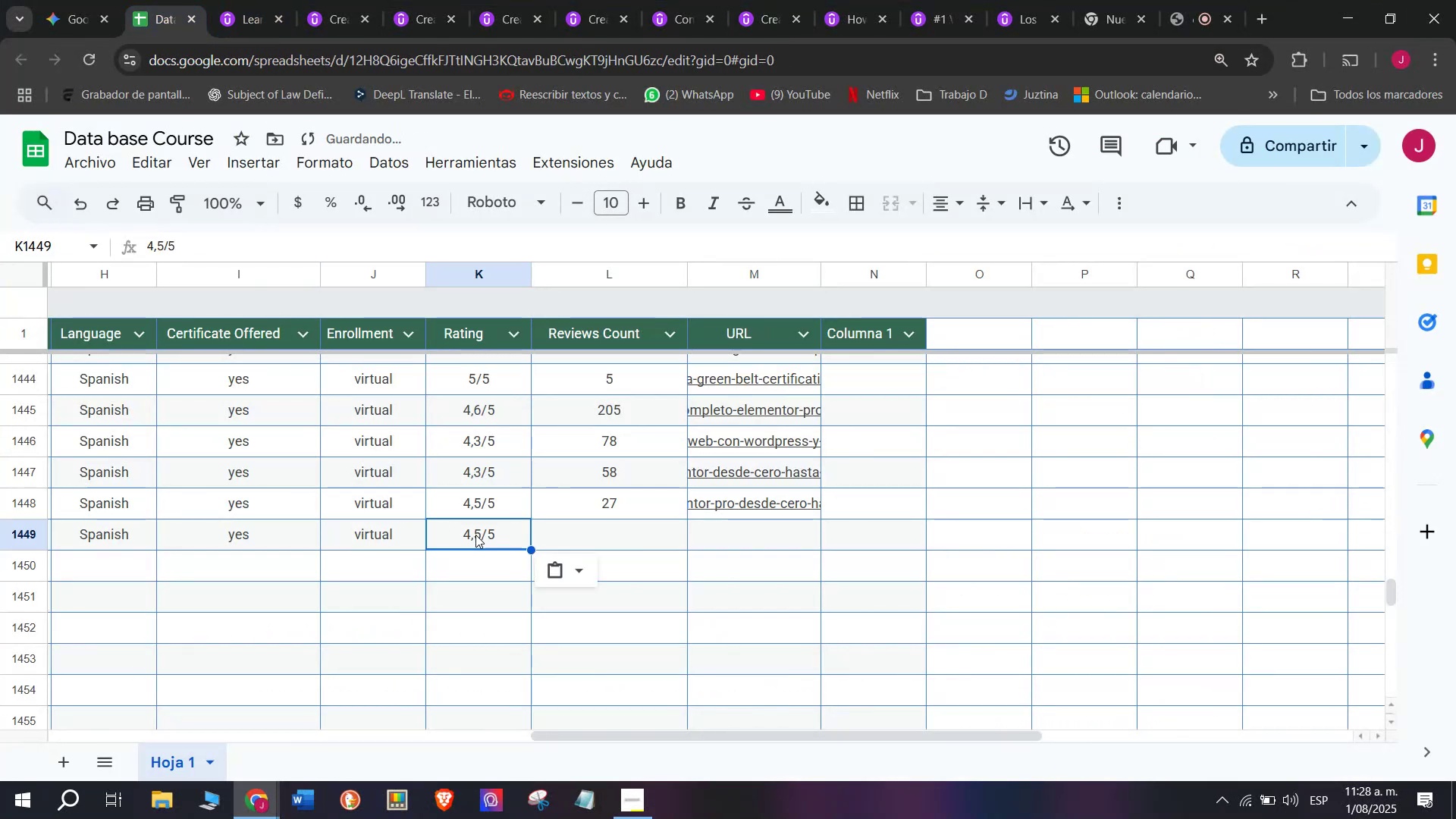 
key(Control+ControlLeft)
 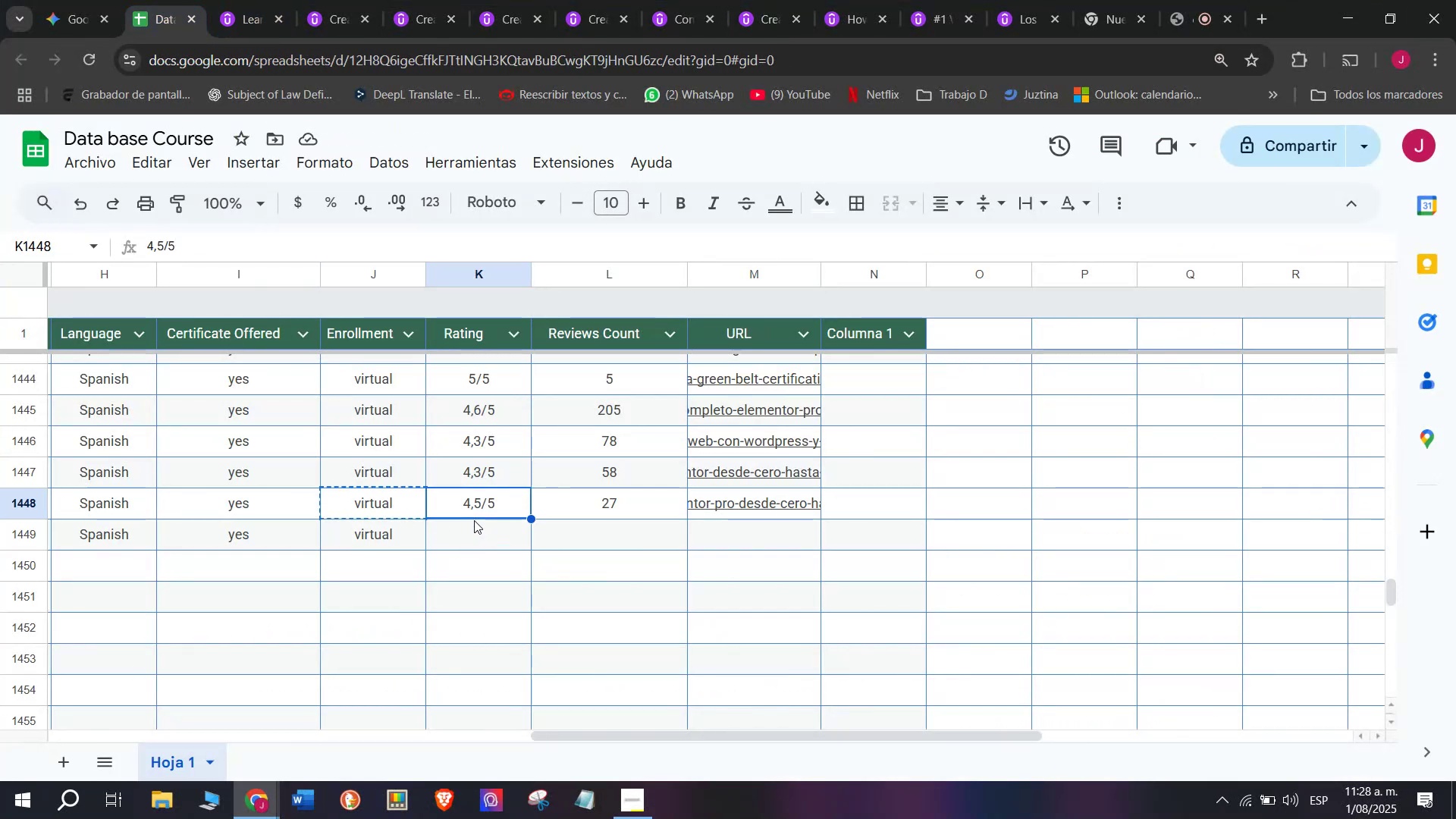 
key(Control+C)
 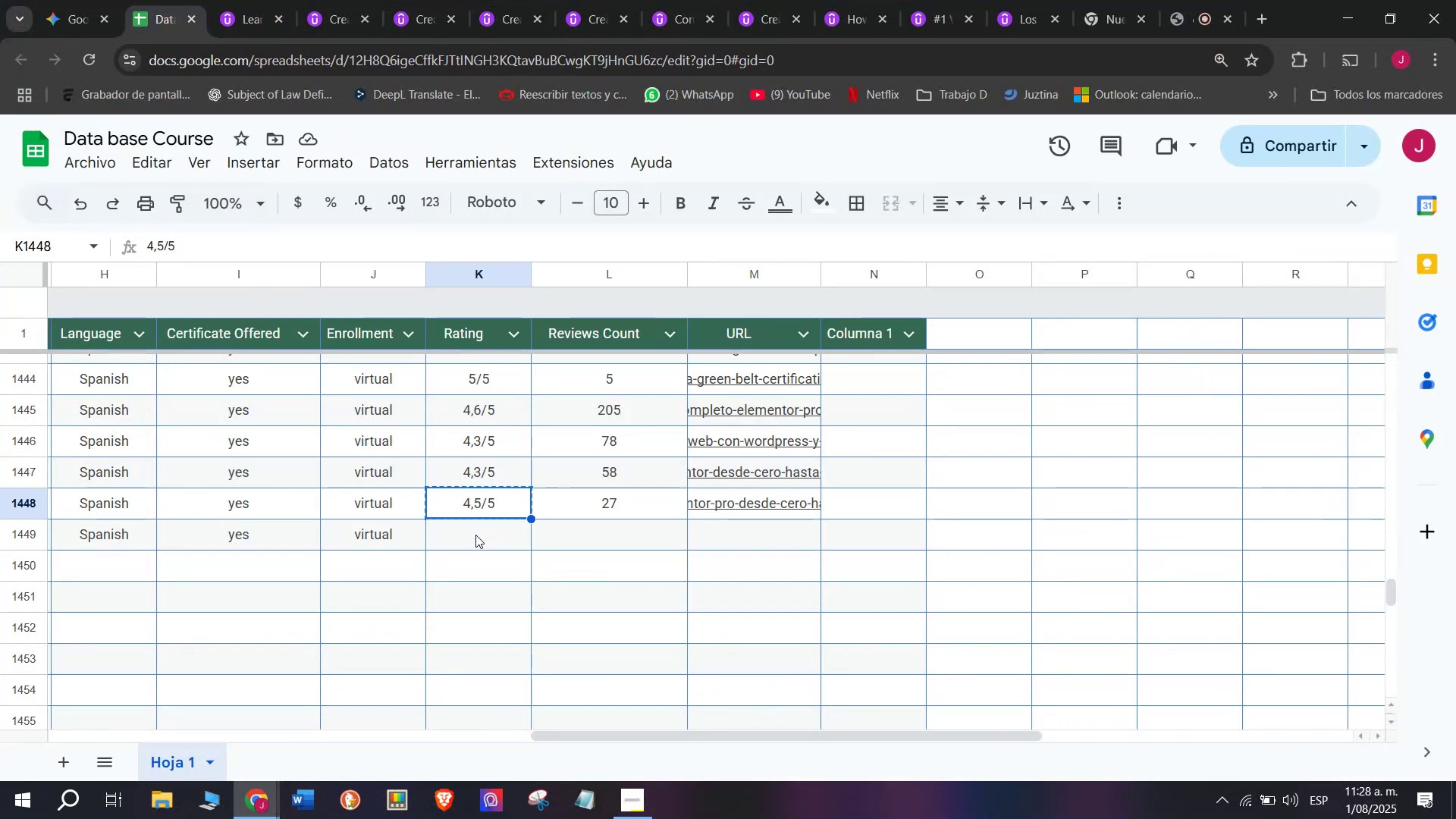 
double_click([475, 535])
 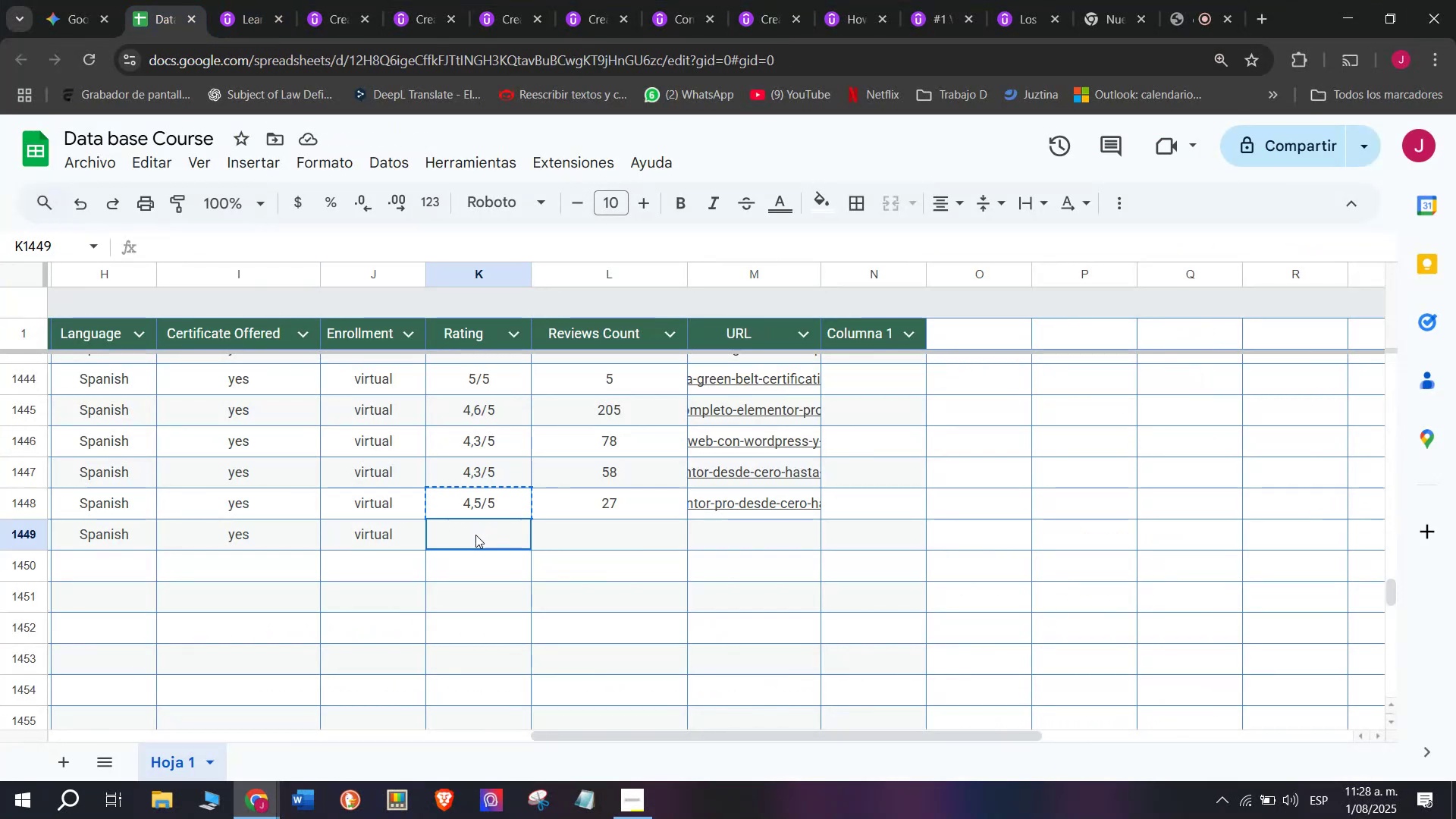 
key(Z)
 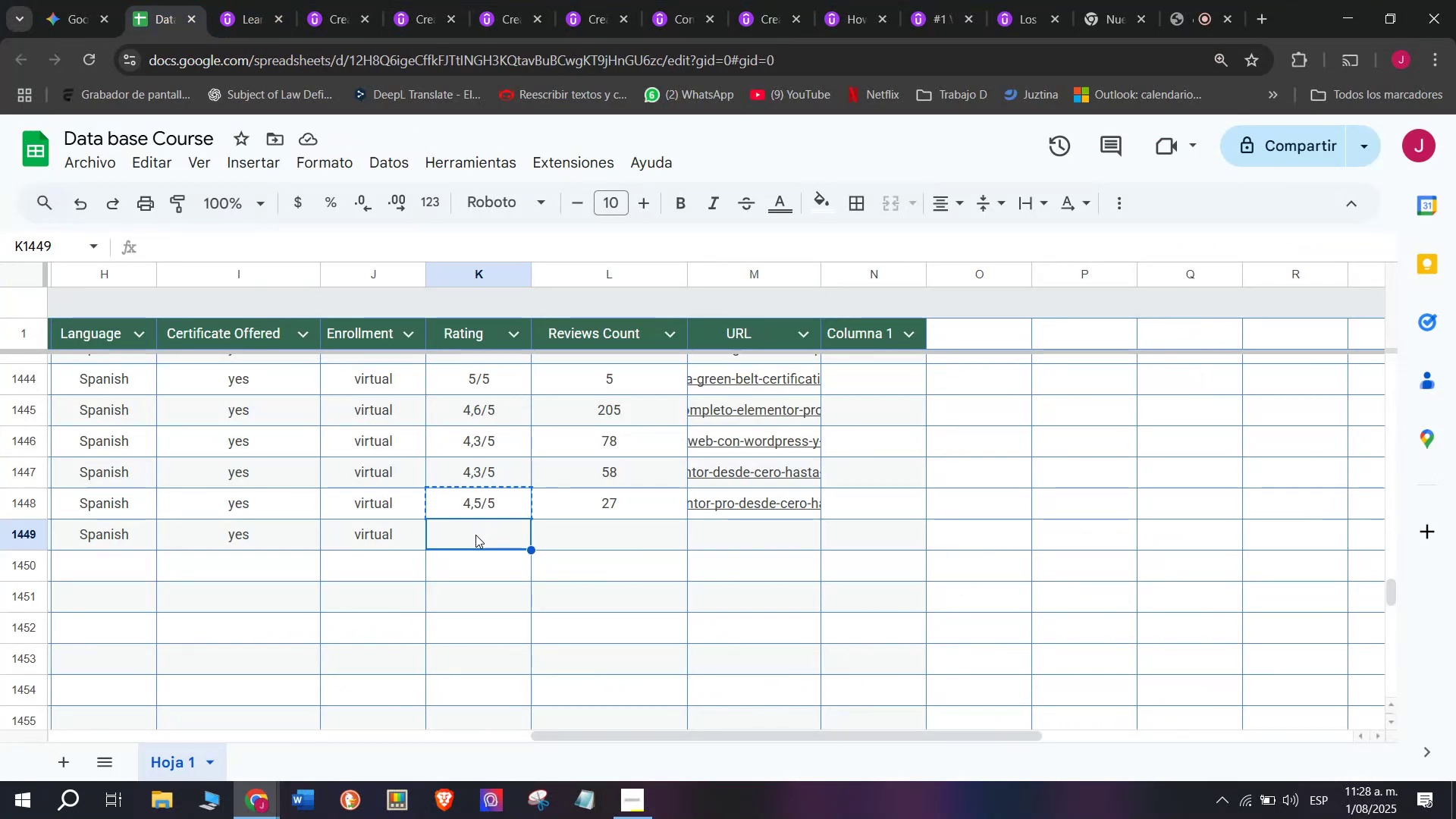 
key(Control+ControlLeft)
 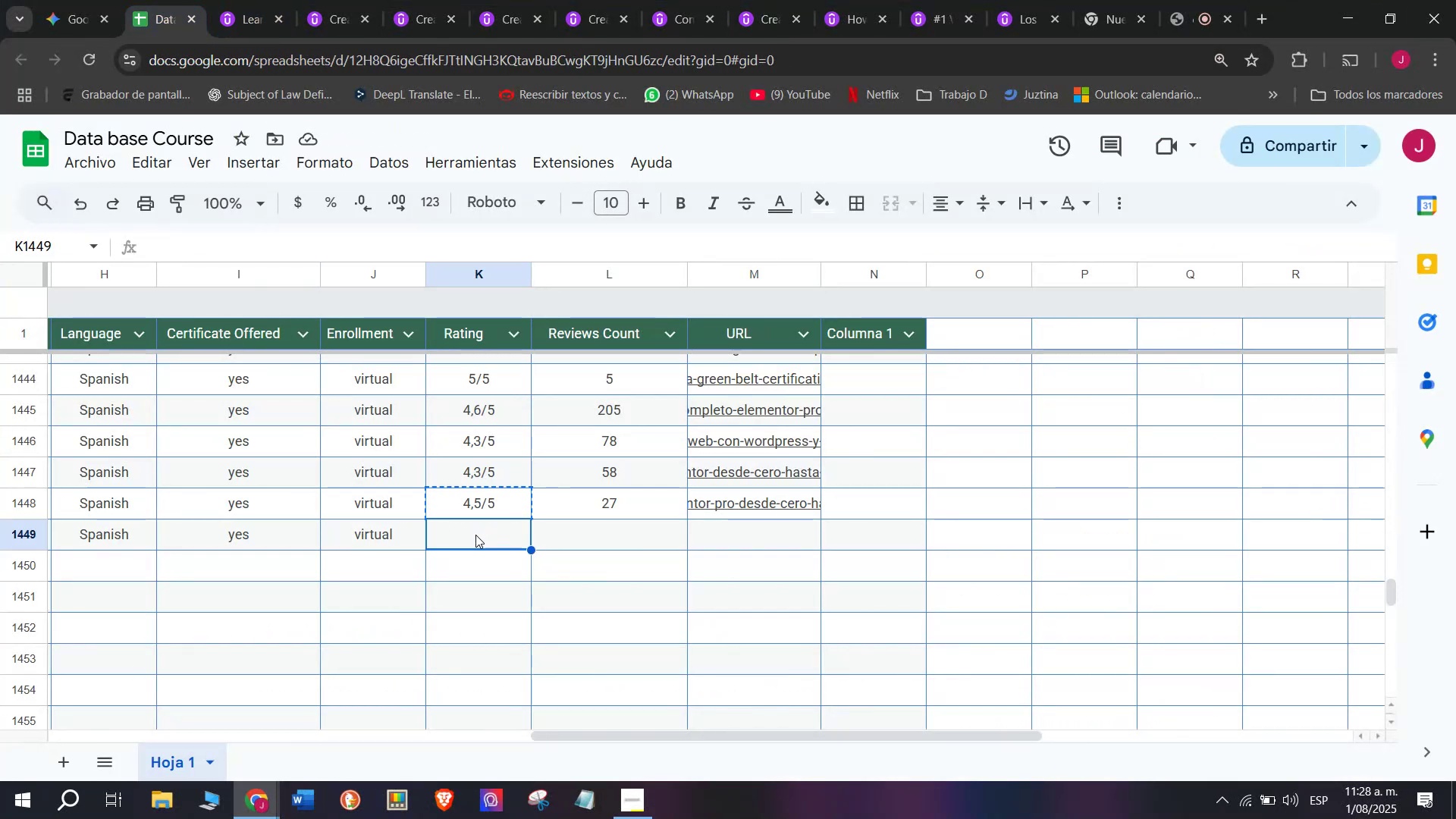 
key(Control+V)
 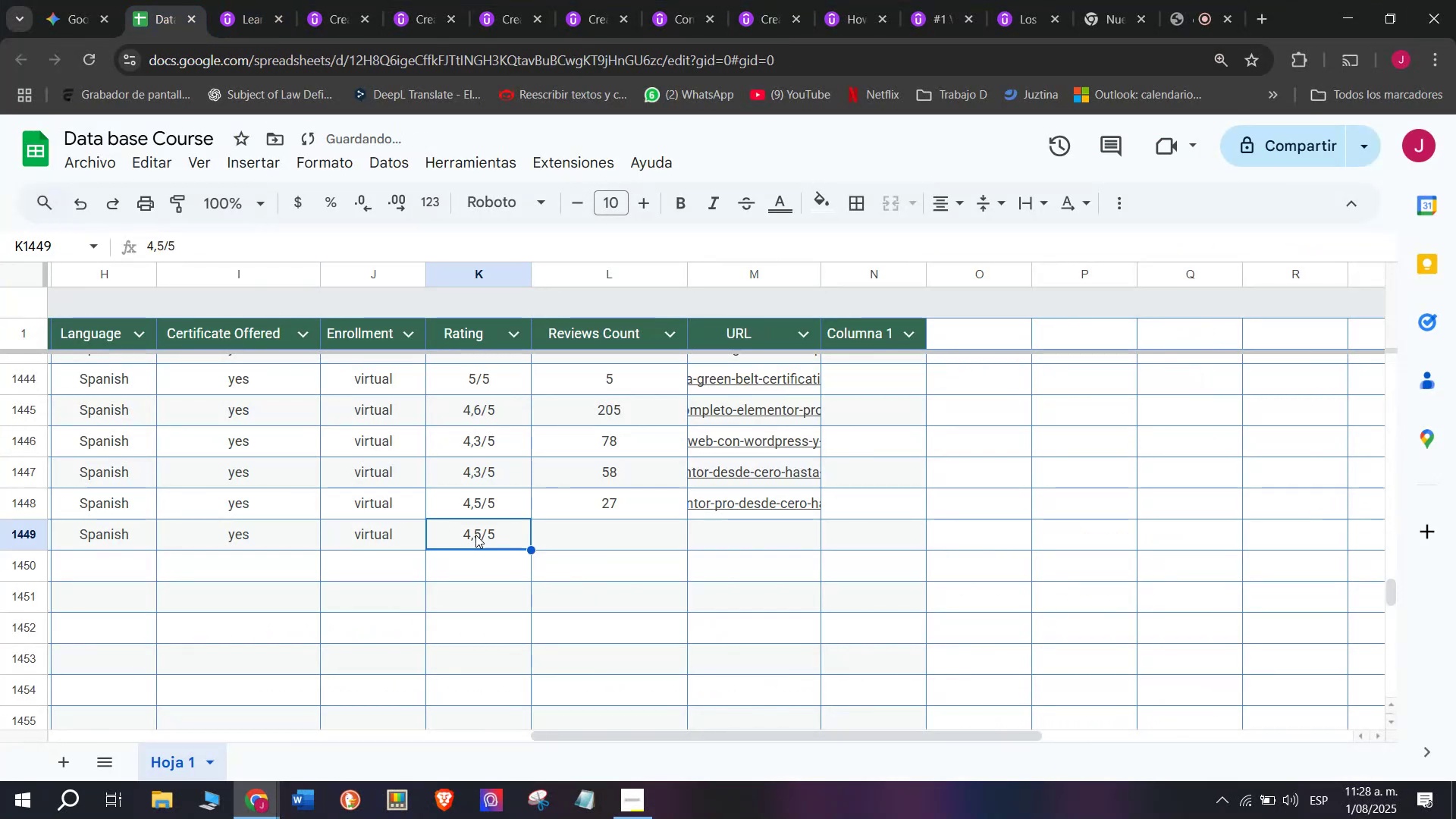 
double_click([475, 535])
 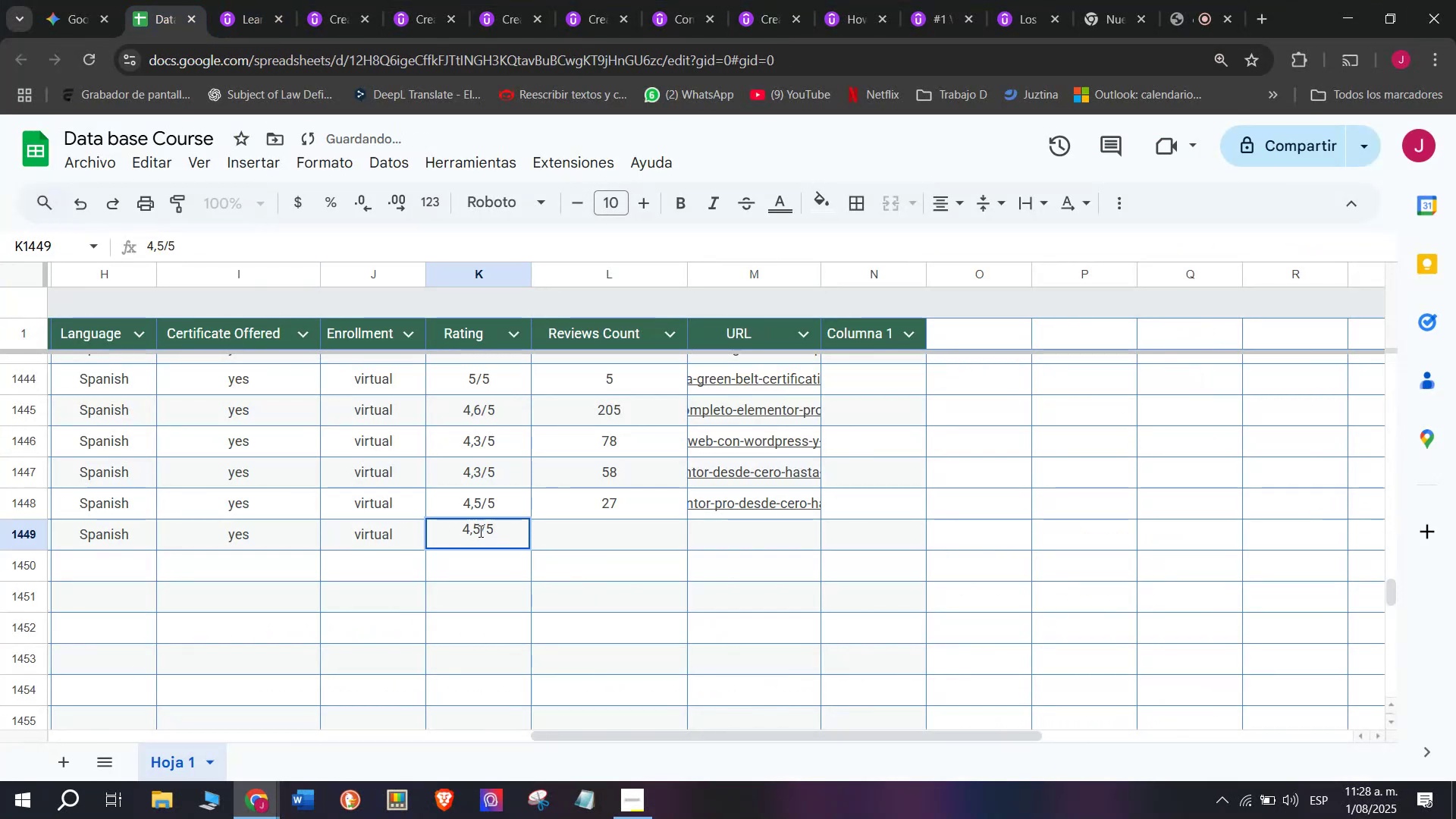 
left_click([479, 531])
 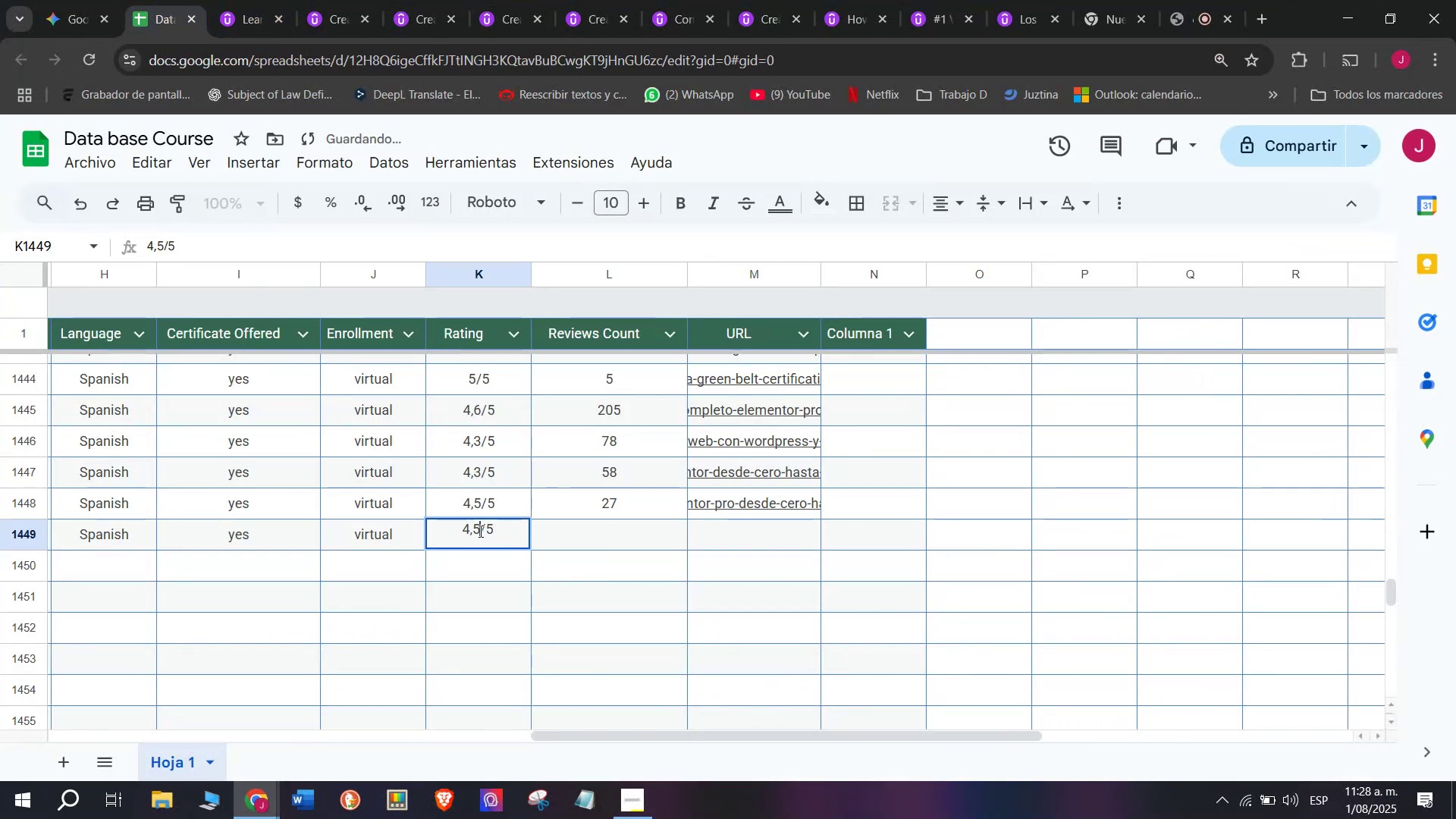 
key(Q)
 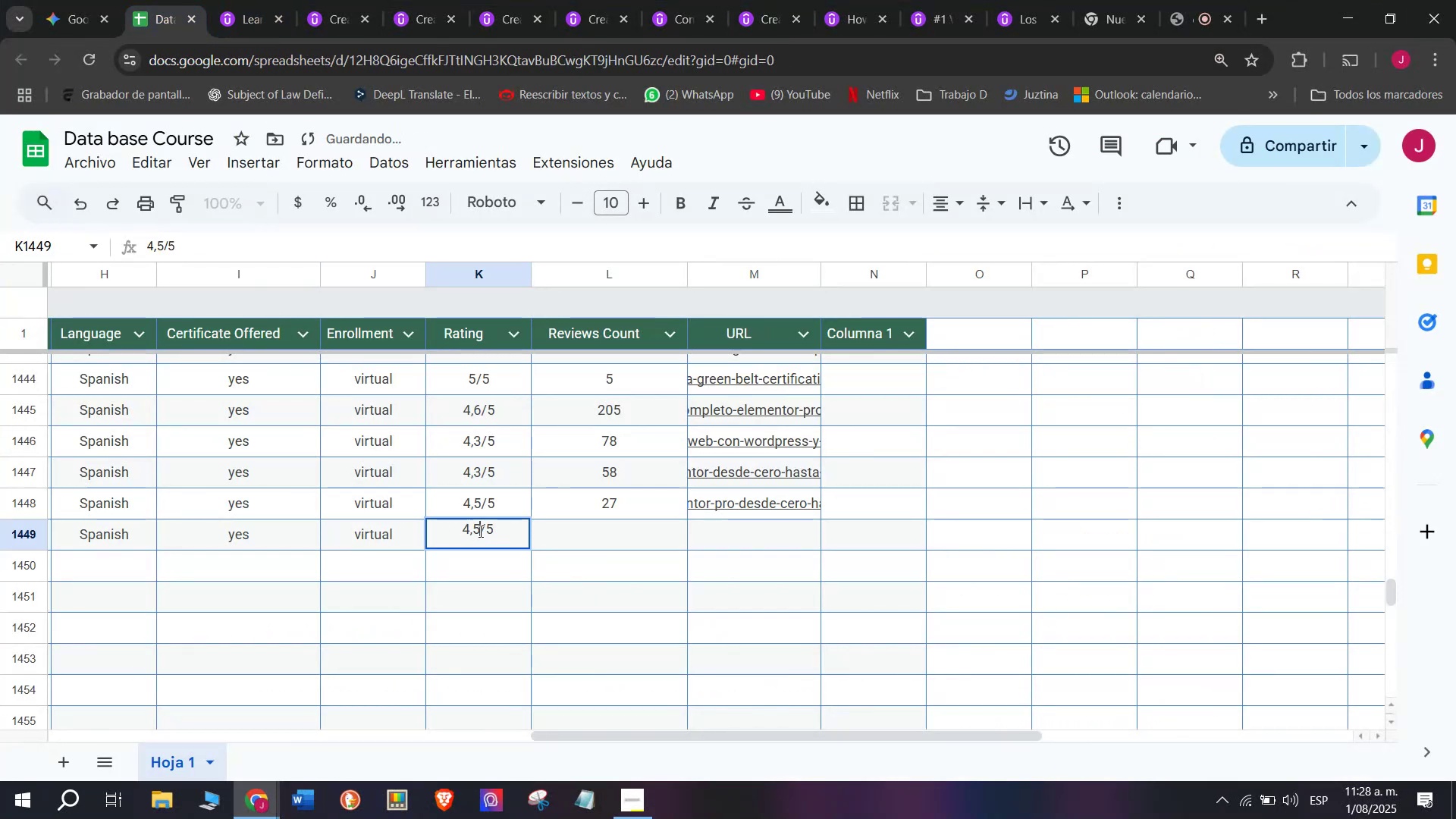 
key(Backspace)
 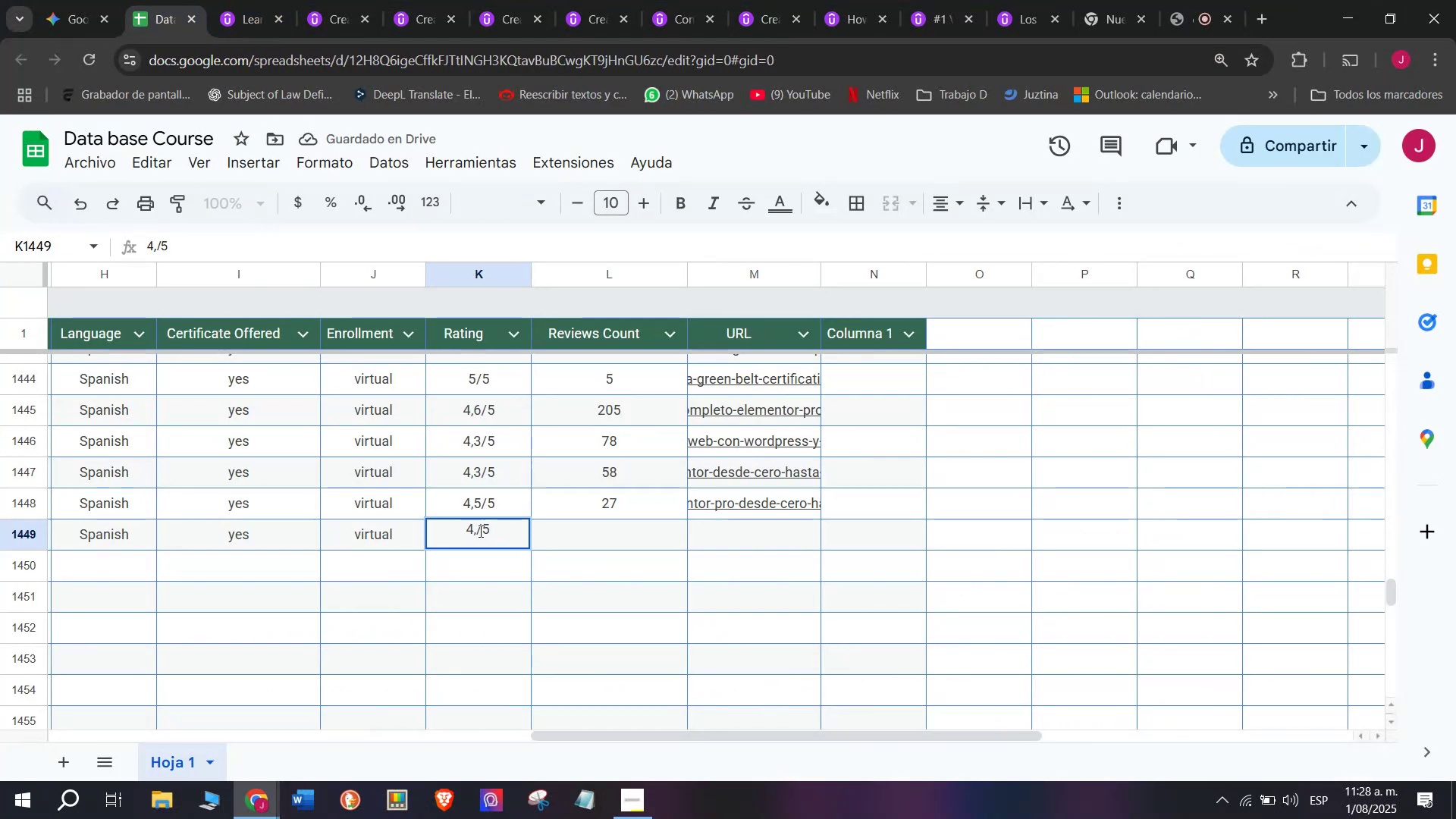 
key(8)
 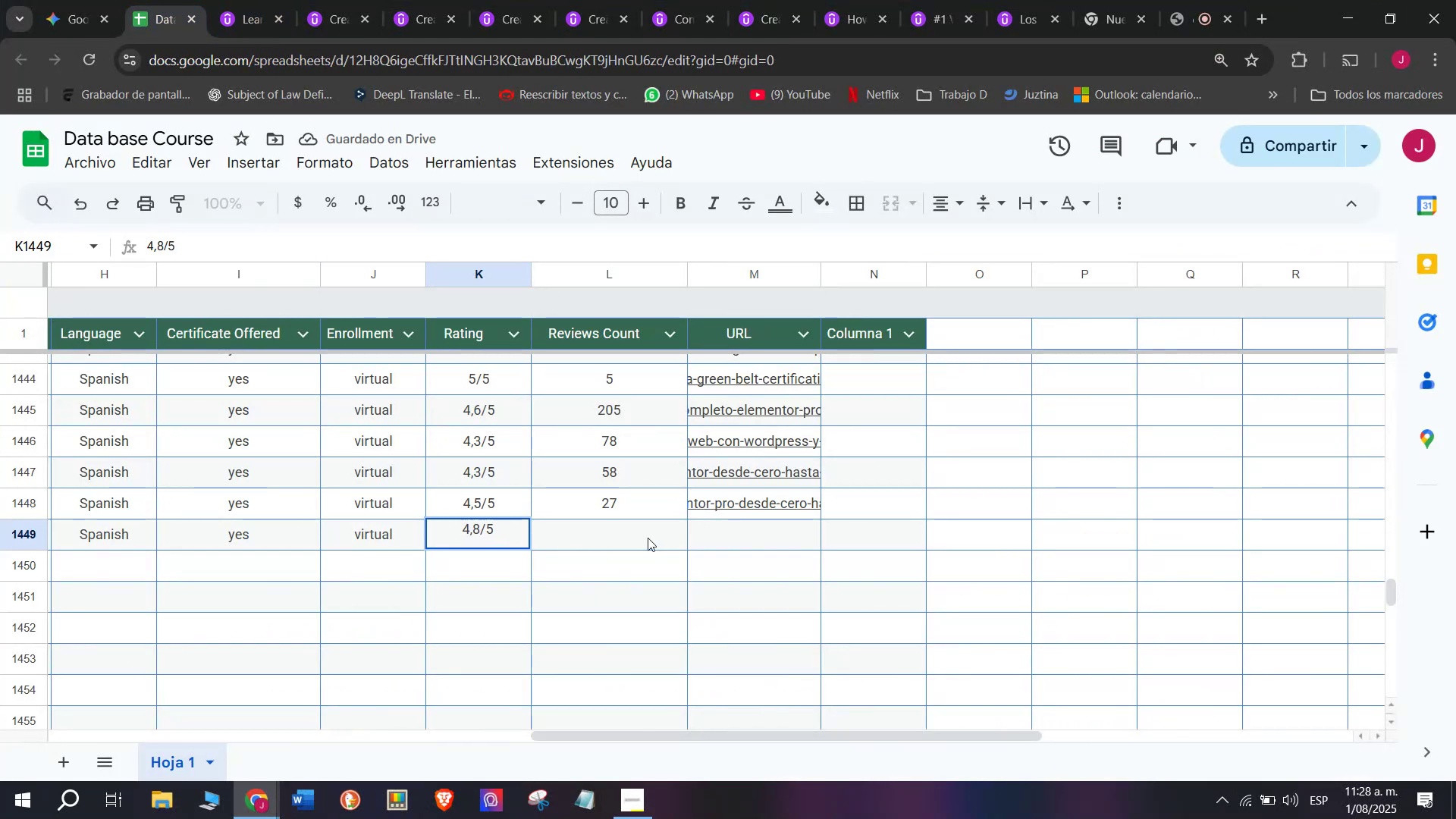 
left_click([642, 535])
 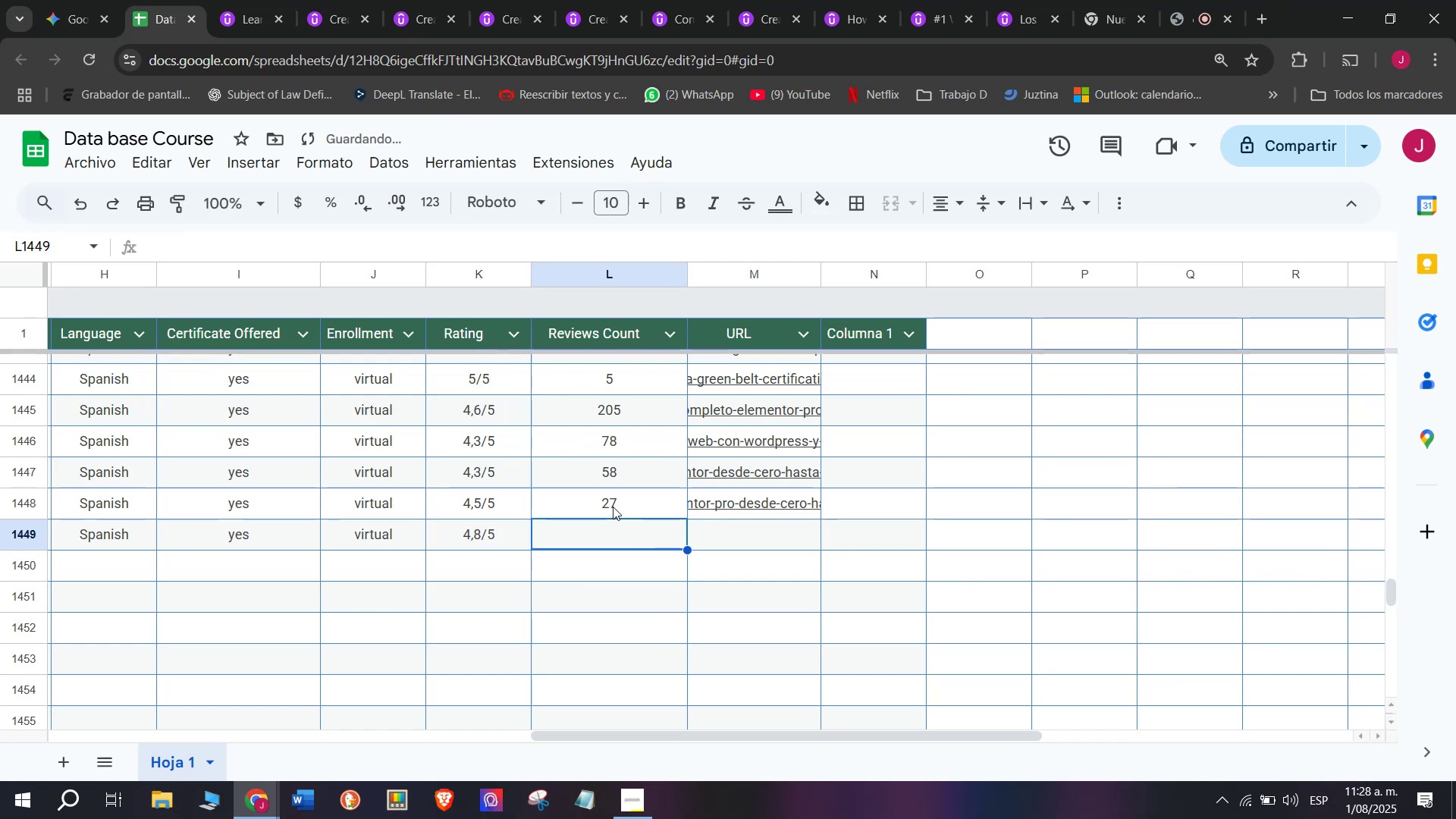 
left_click([613, 507])
 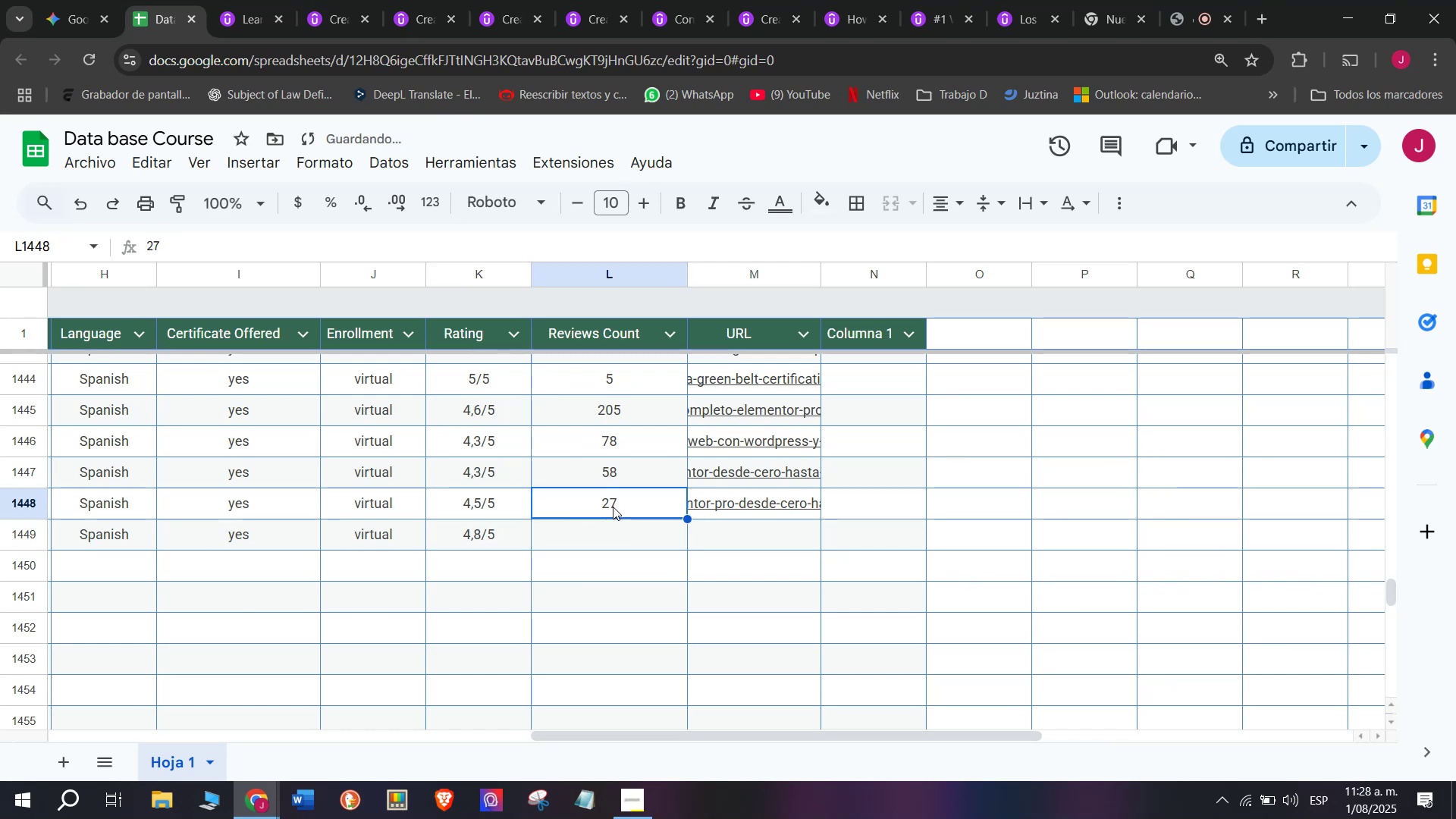 
key(Control+ControlLeft)
 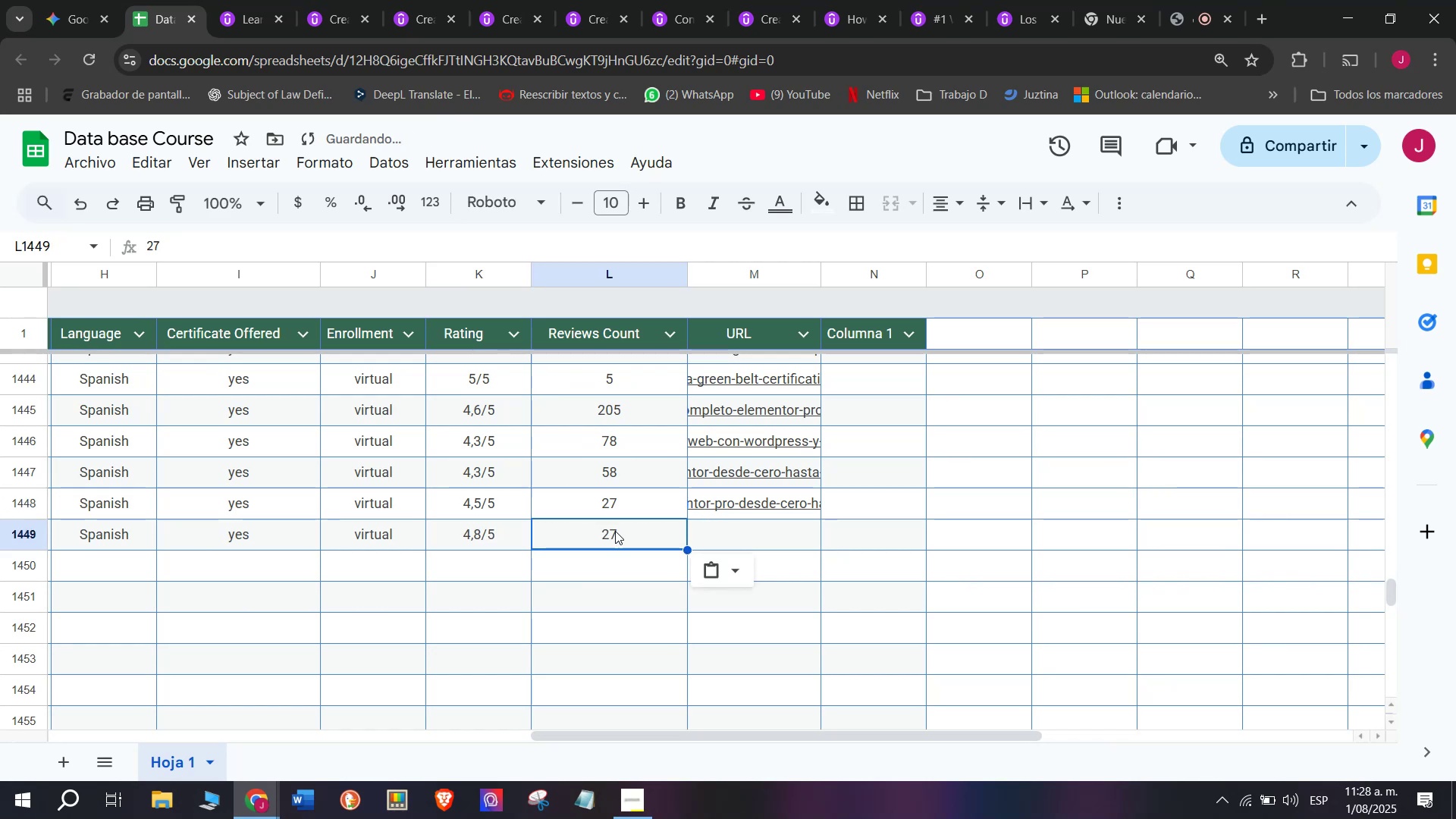 
key(Break)
 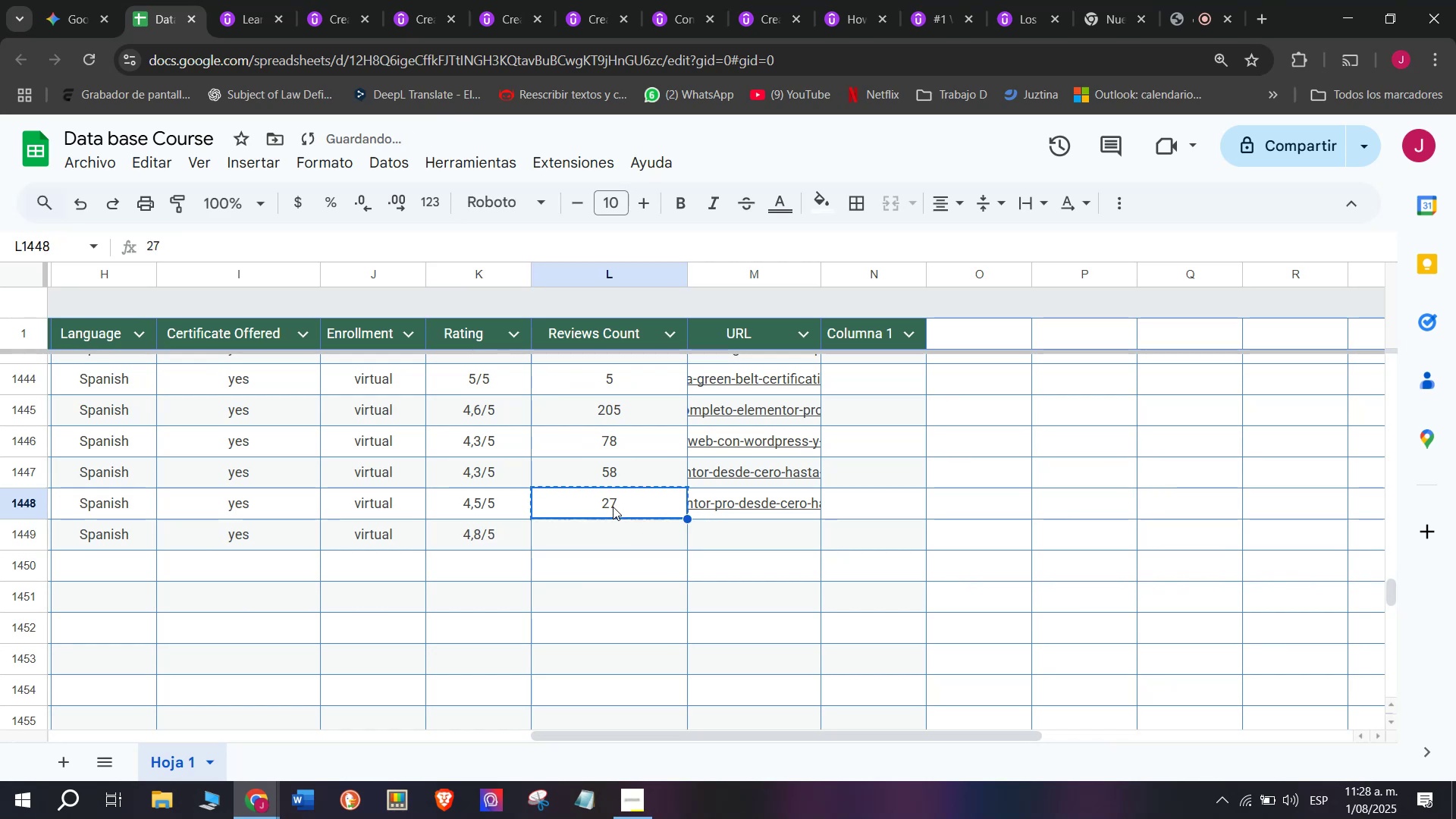 
key(Control+C)
 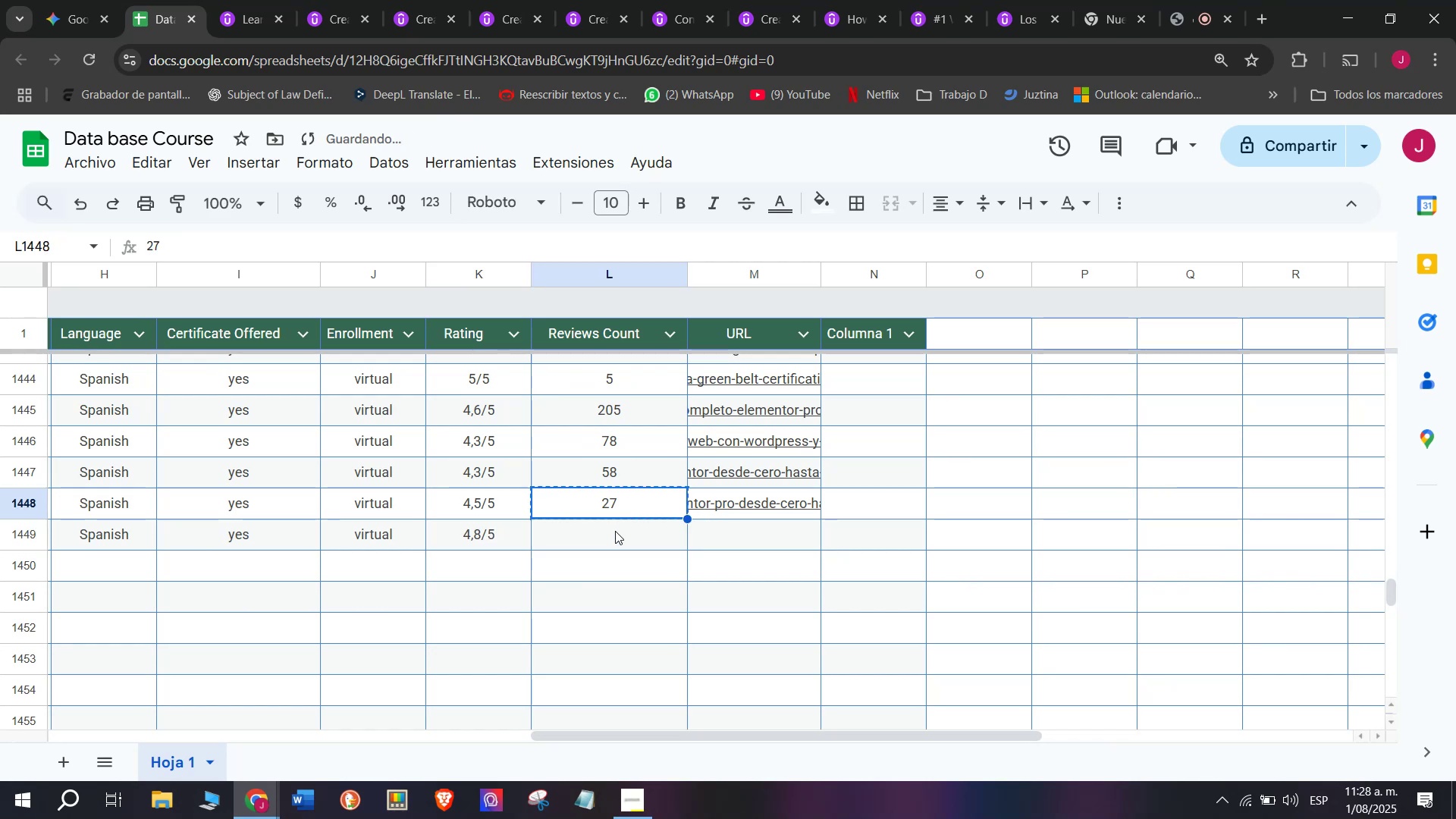 
double_click([615, 531])
 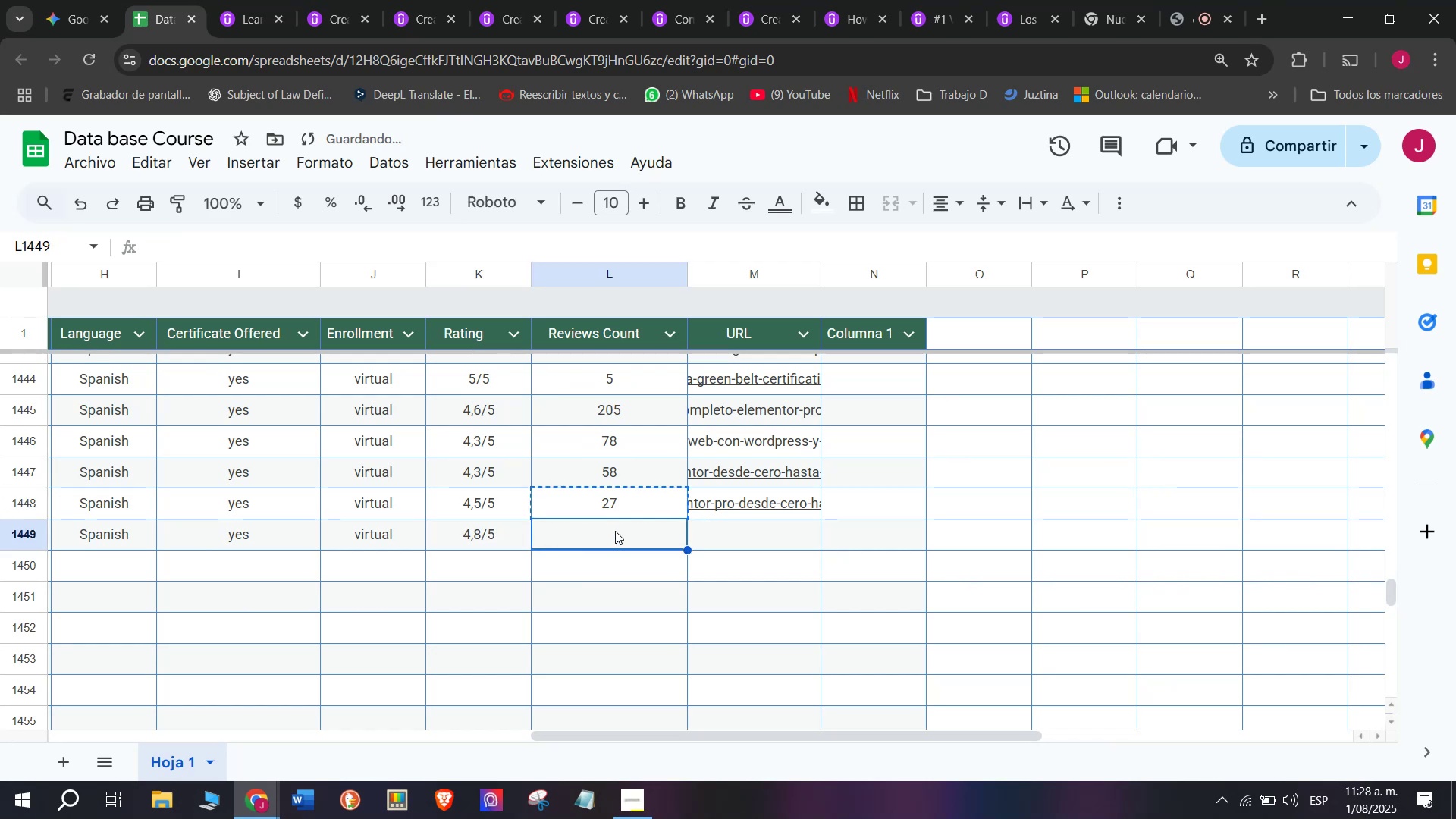 
key(Control+ControlLeft)
 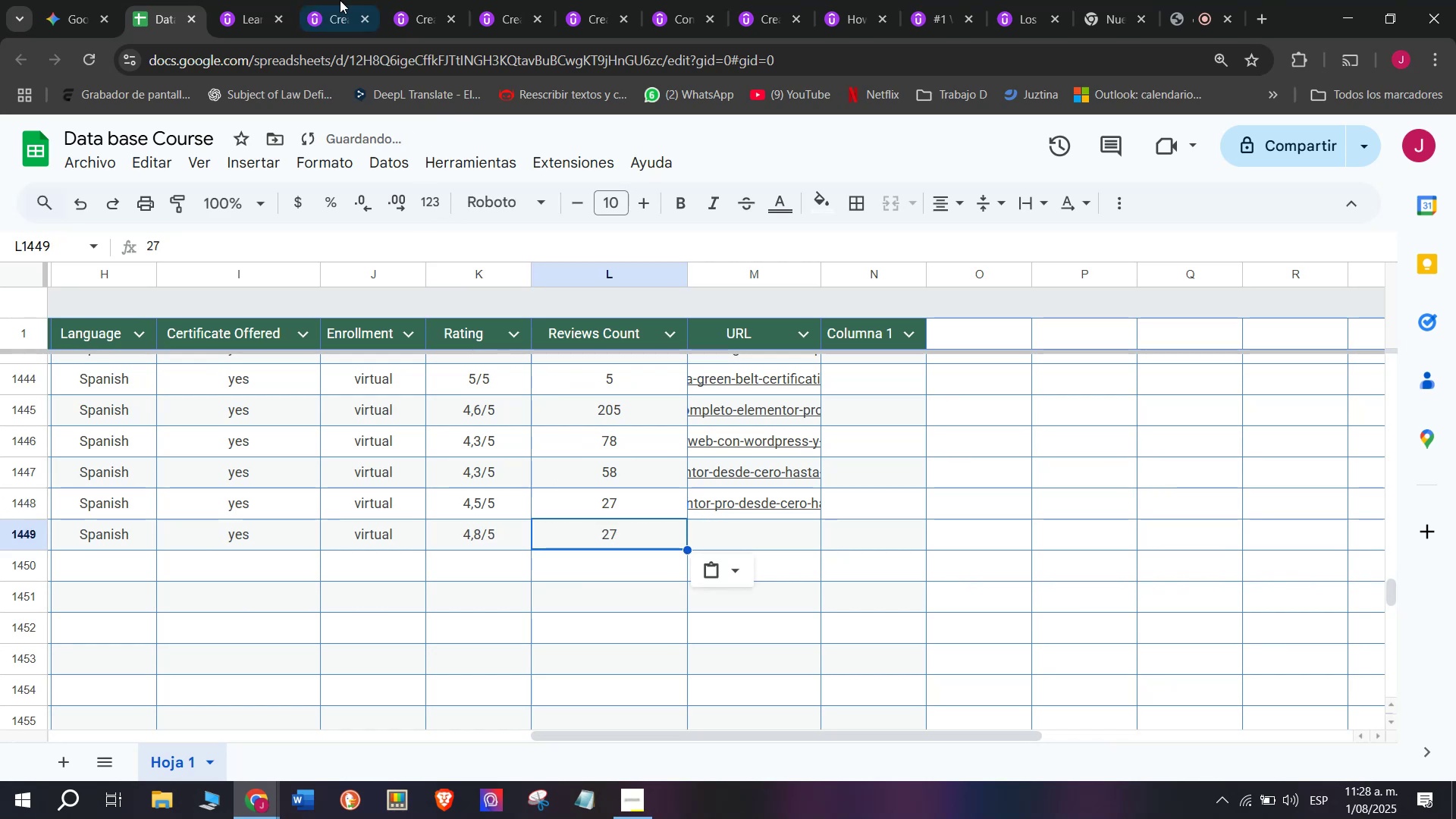 
key(Z)
 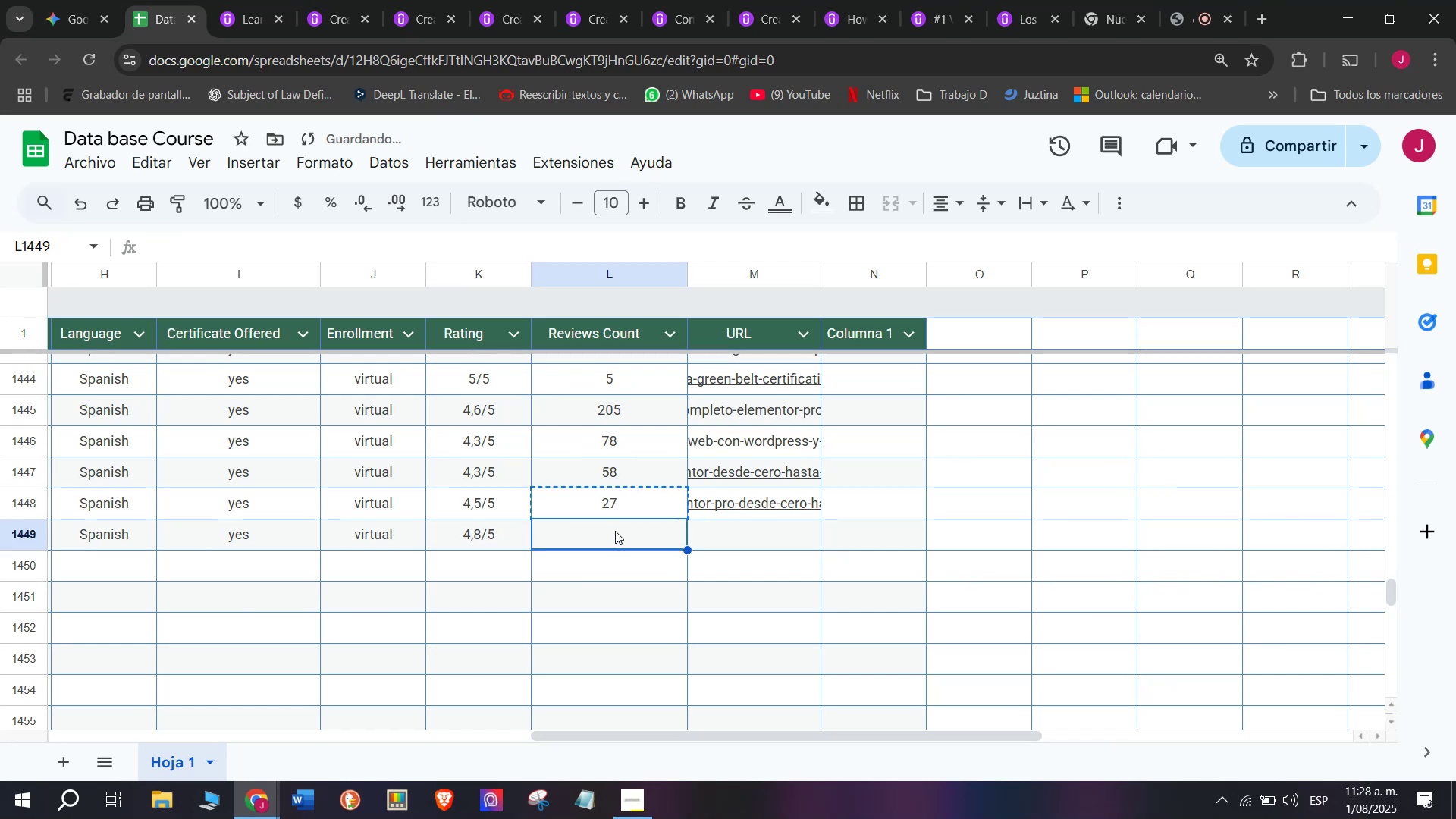 
key(Control+V)
 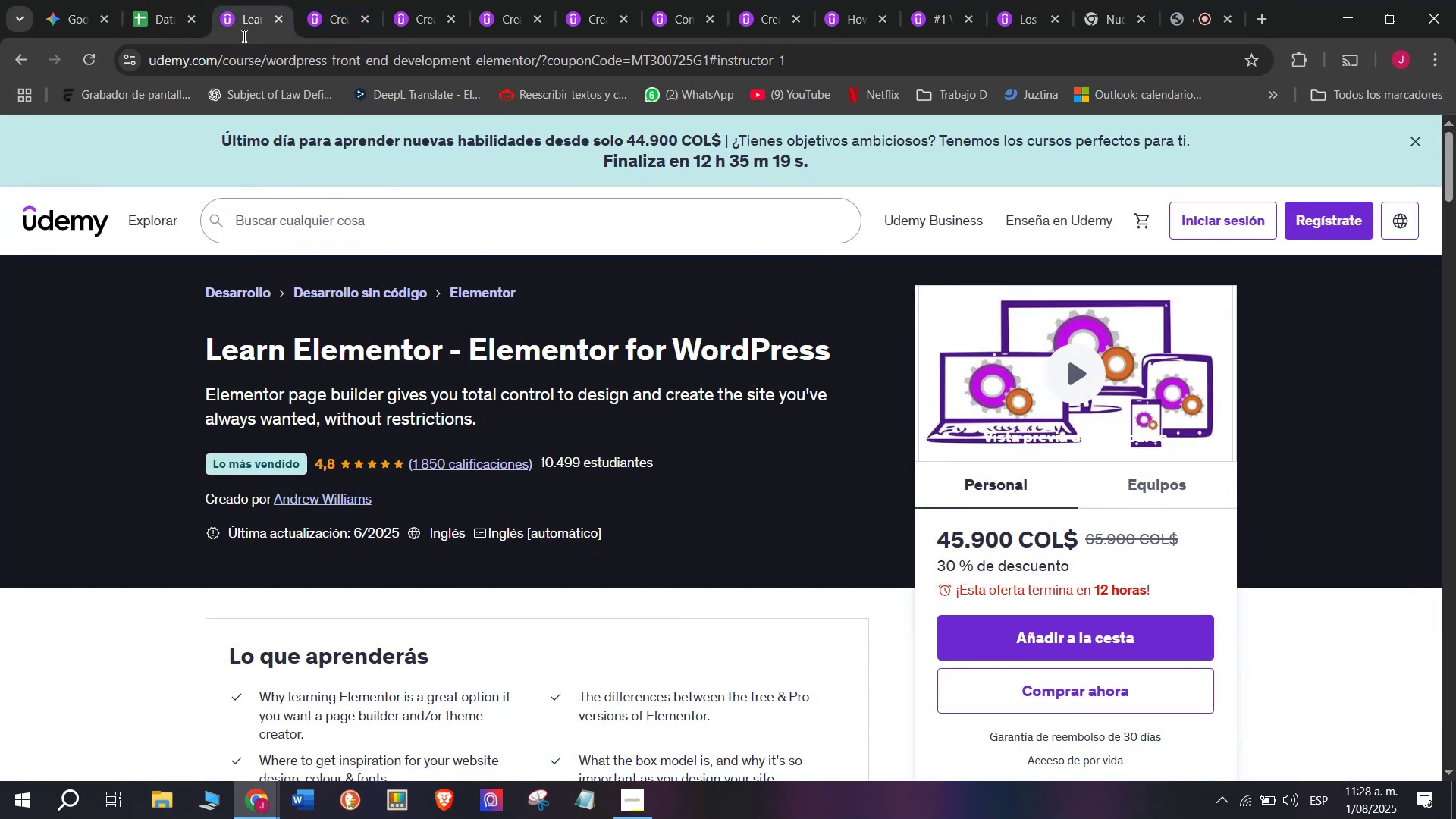 
left_click([160, 0])
 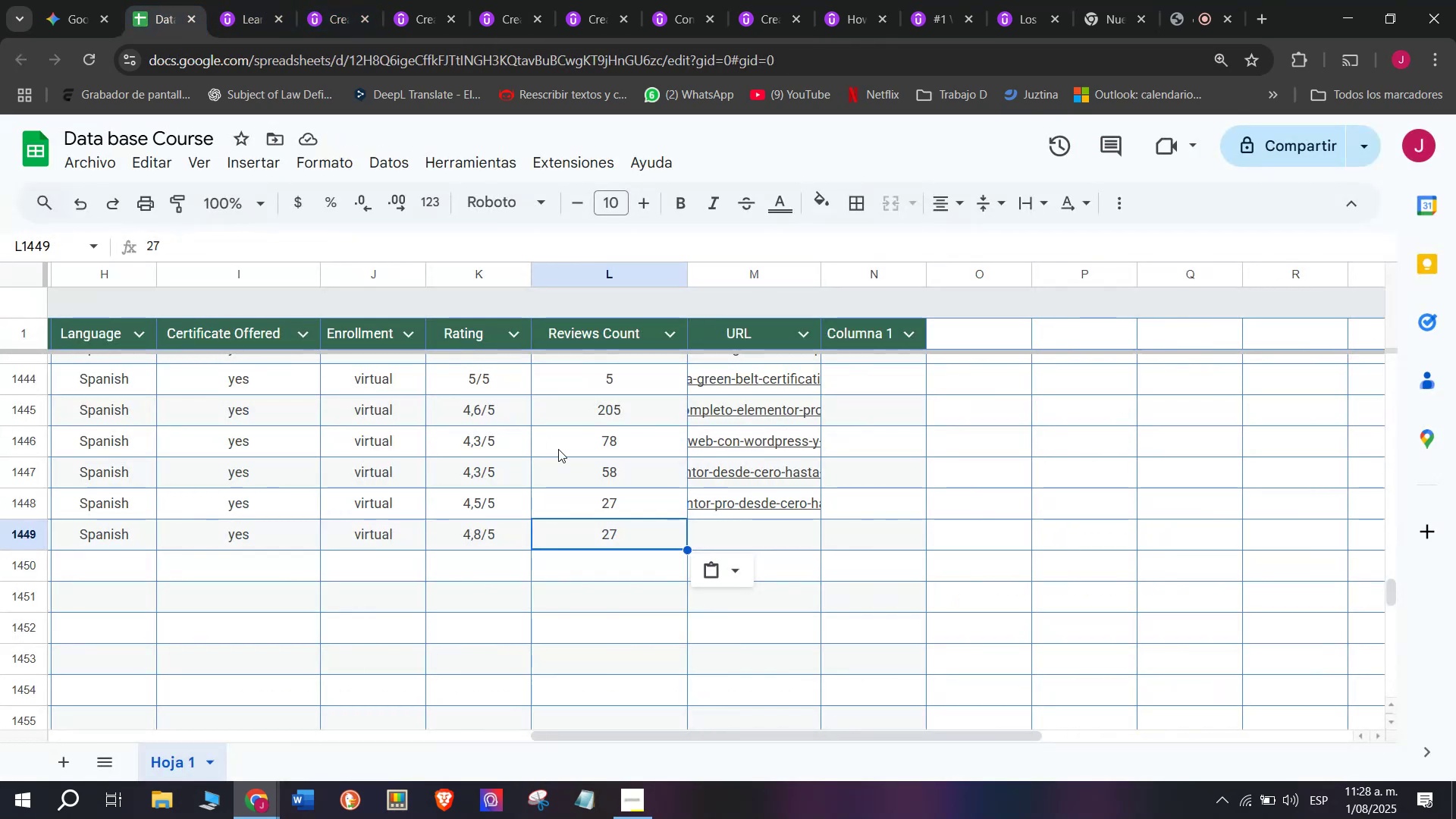 
wait(6.41)
 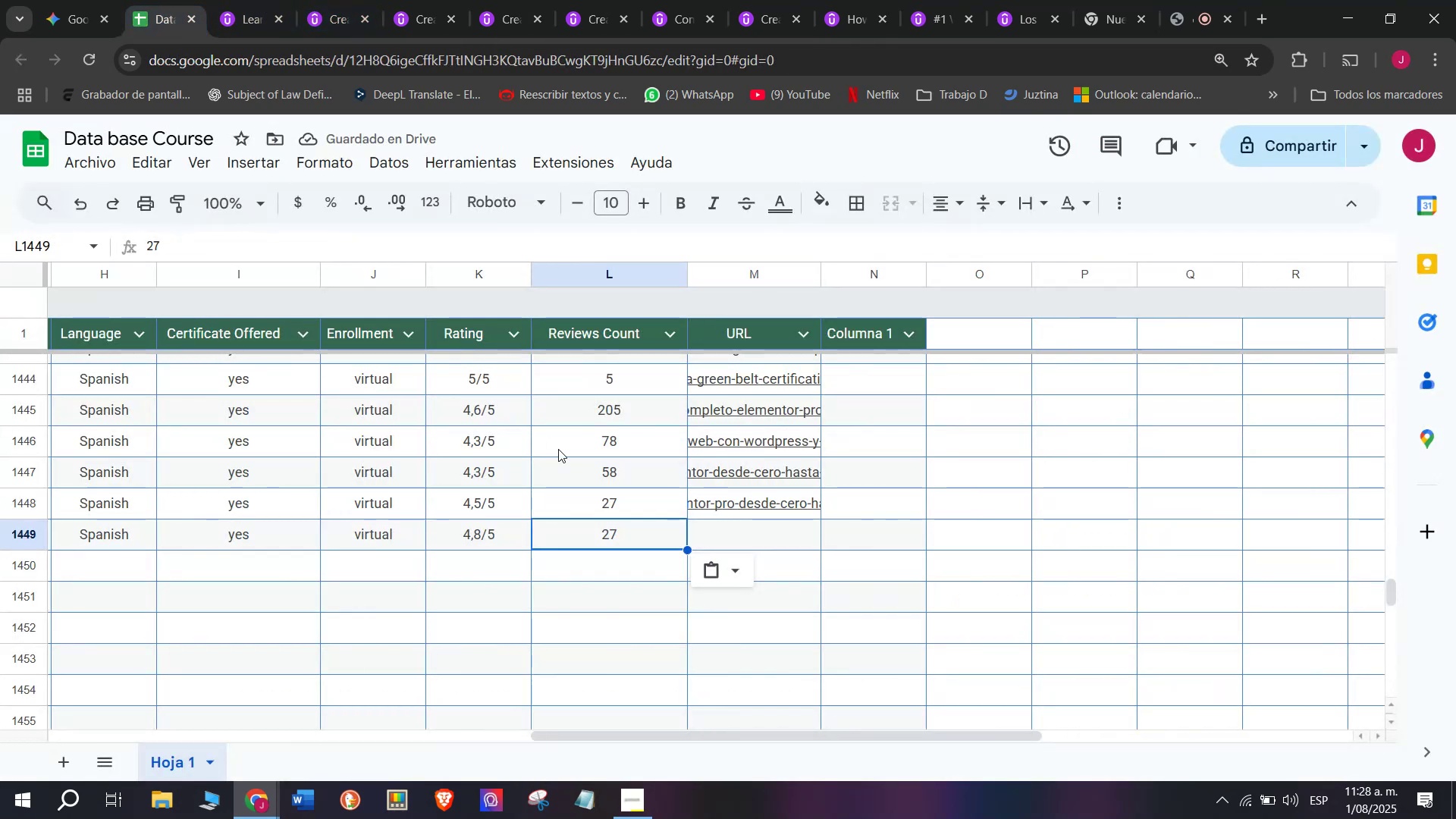 
left_click([270, 0])
 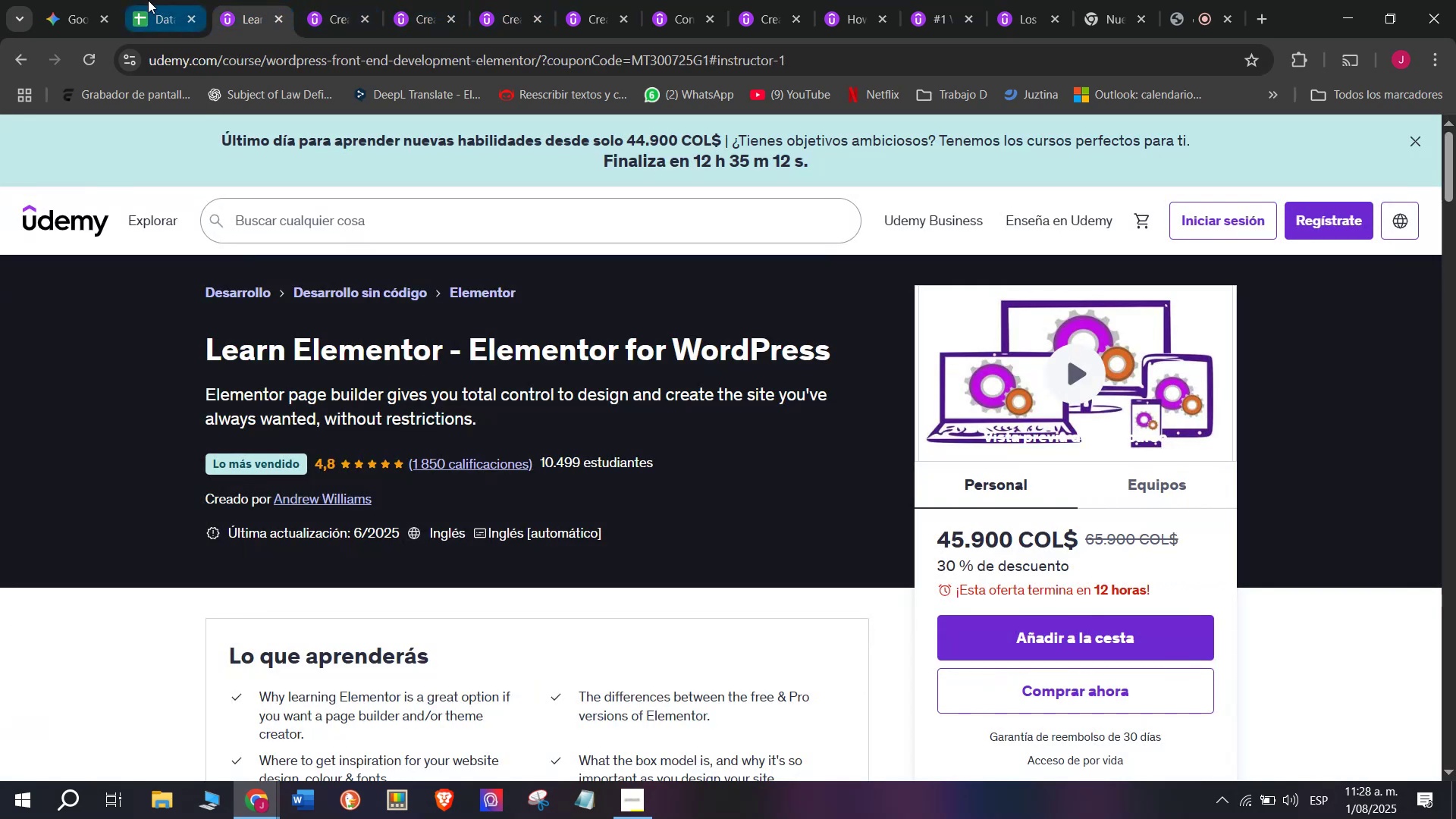 
left_click([148, 0])
 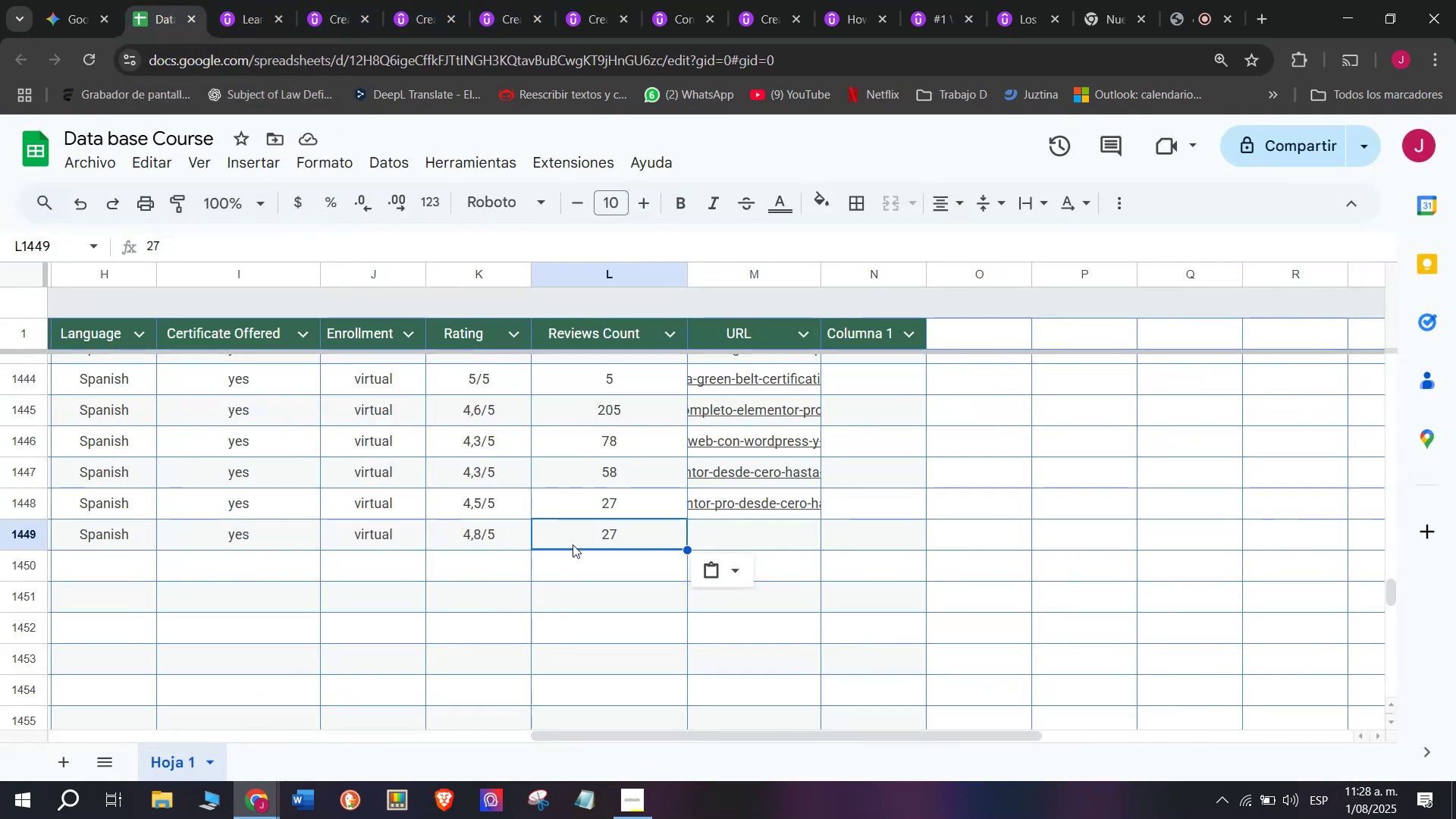 
type(1850)
 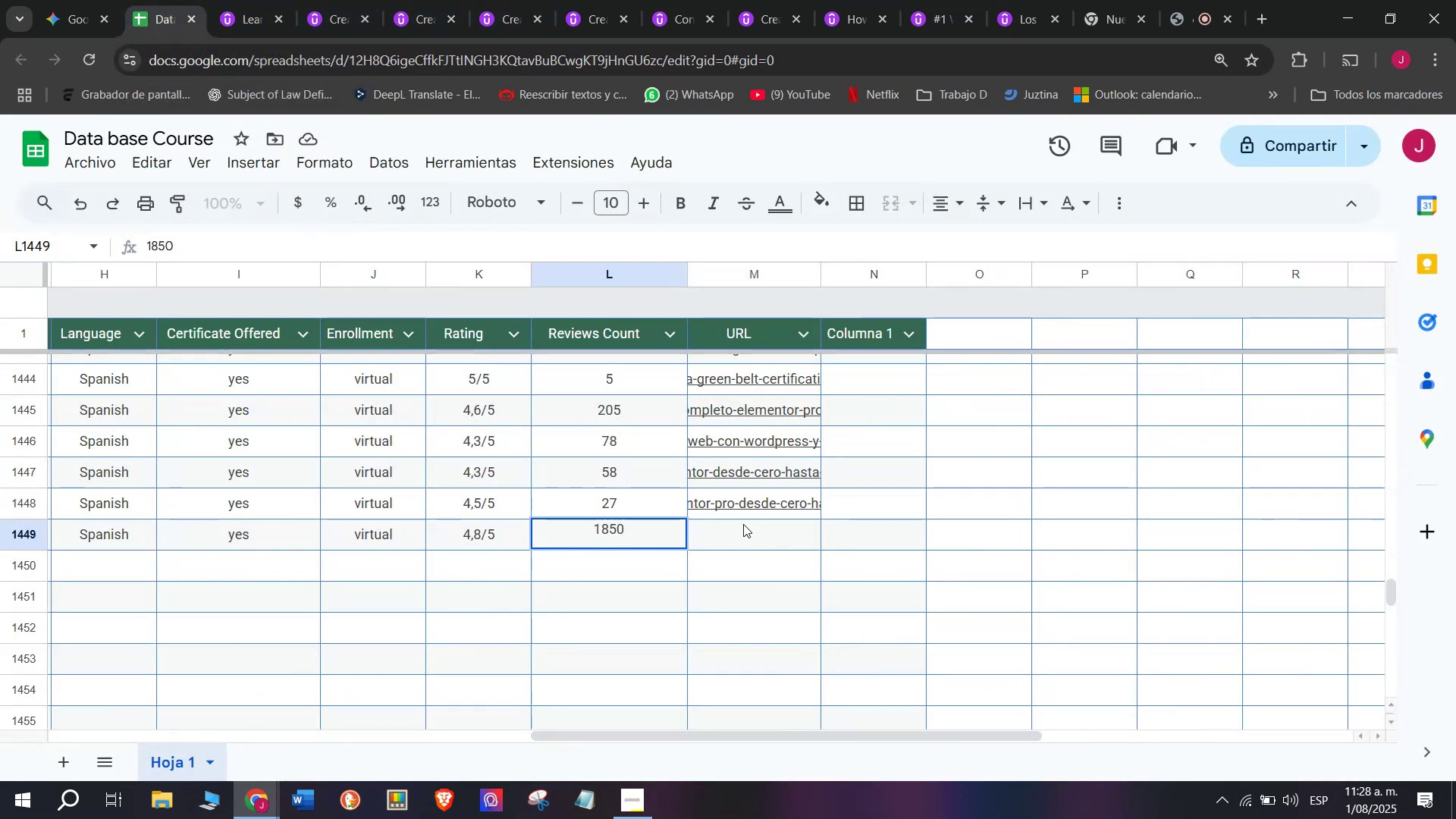 
left_click([749, 534])
 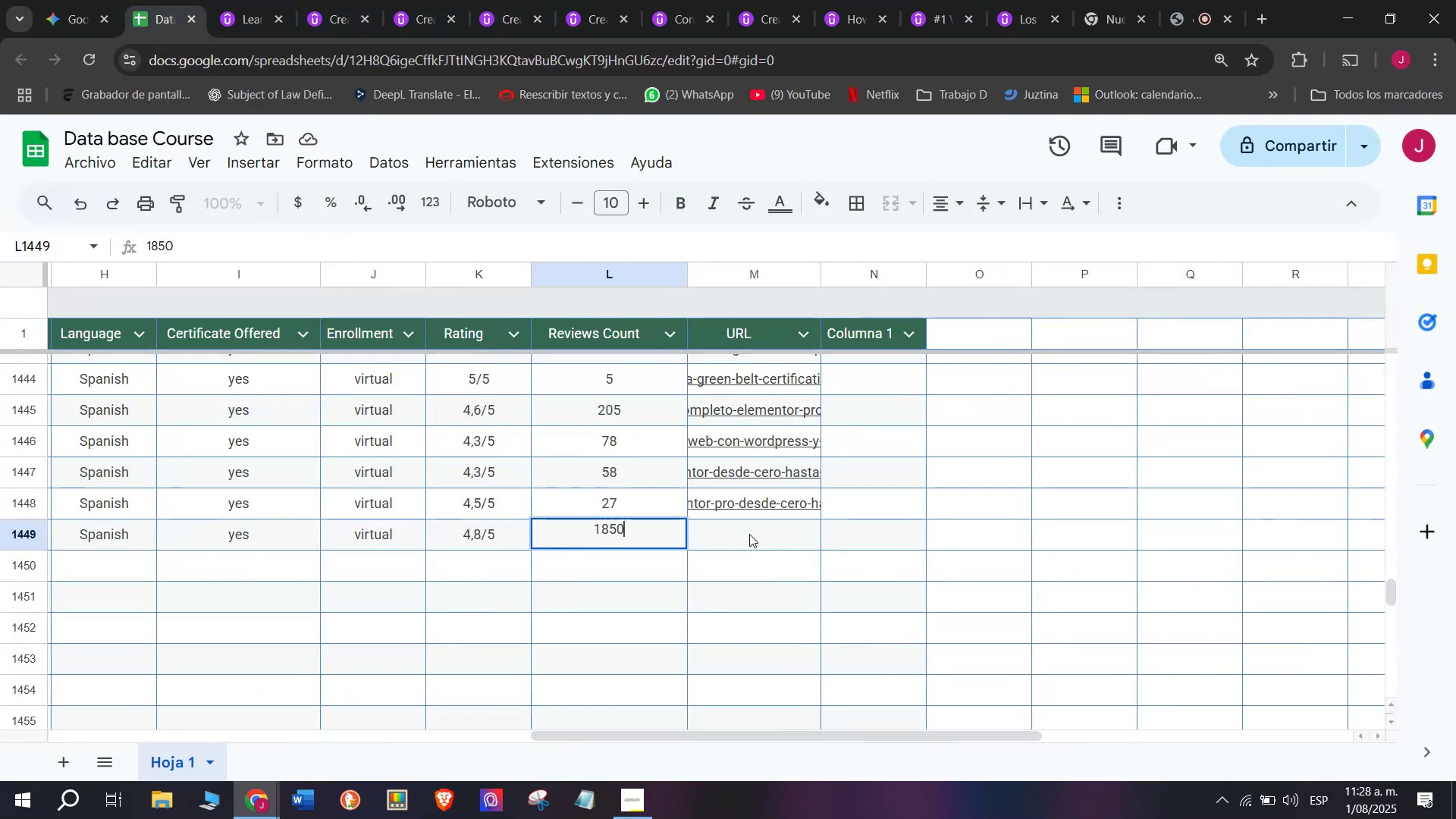 
mouse_move([725, 545])
 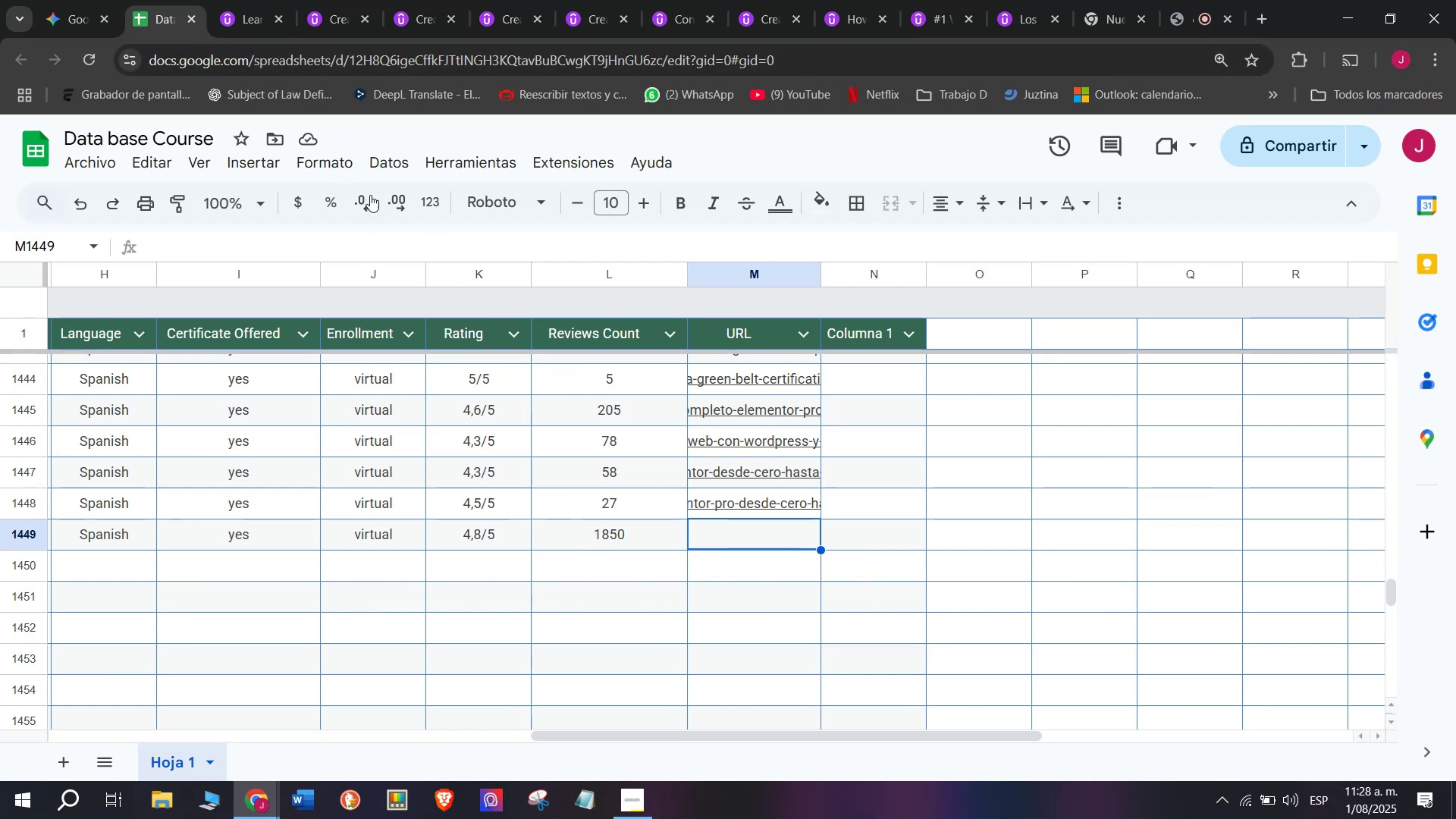 
left_click([253, 0])
 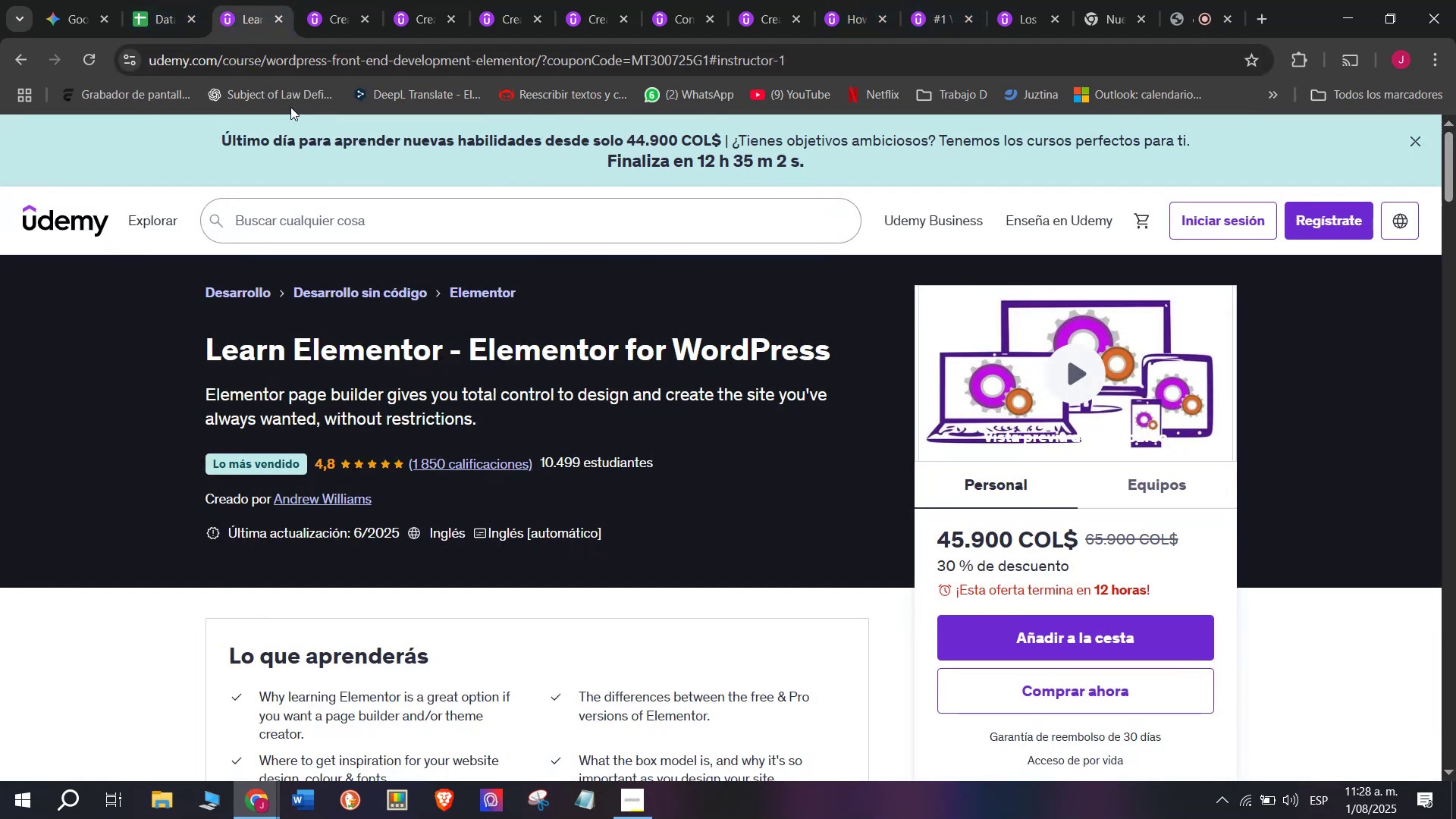 
double_click([287, 65])
 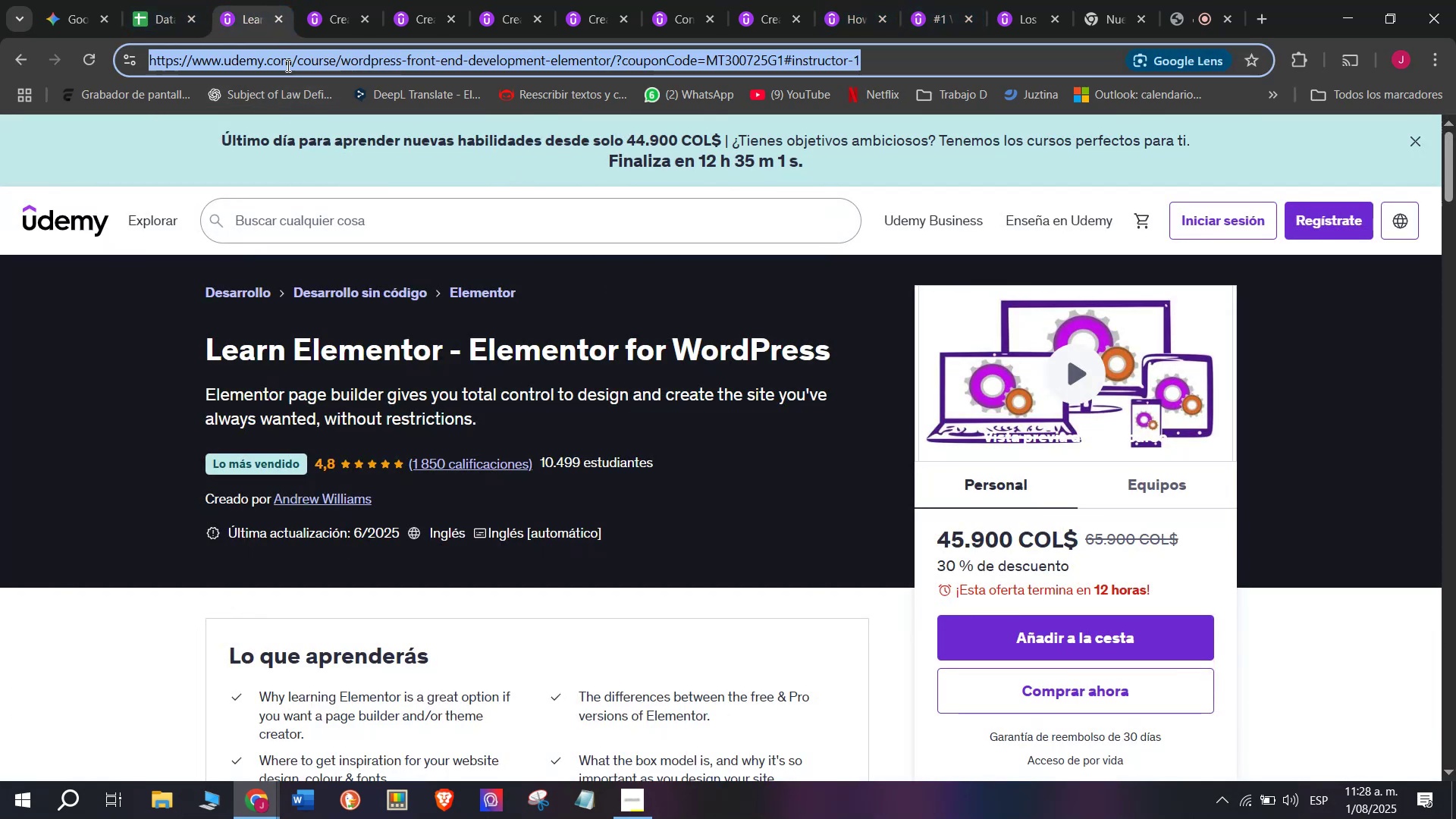 
triple_click([287, 65])
 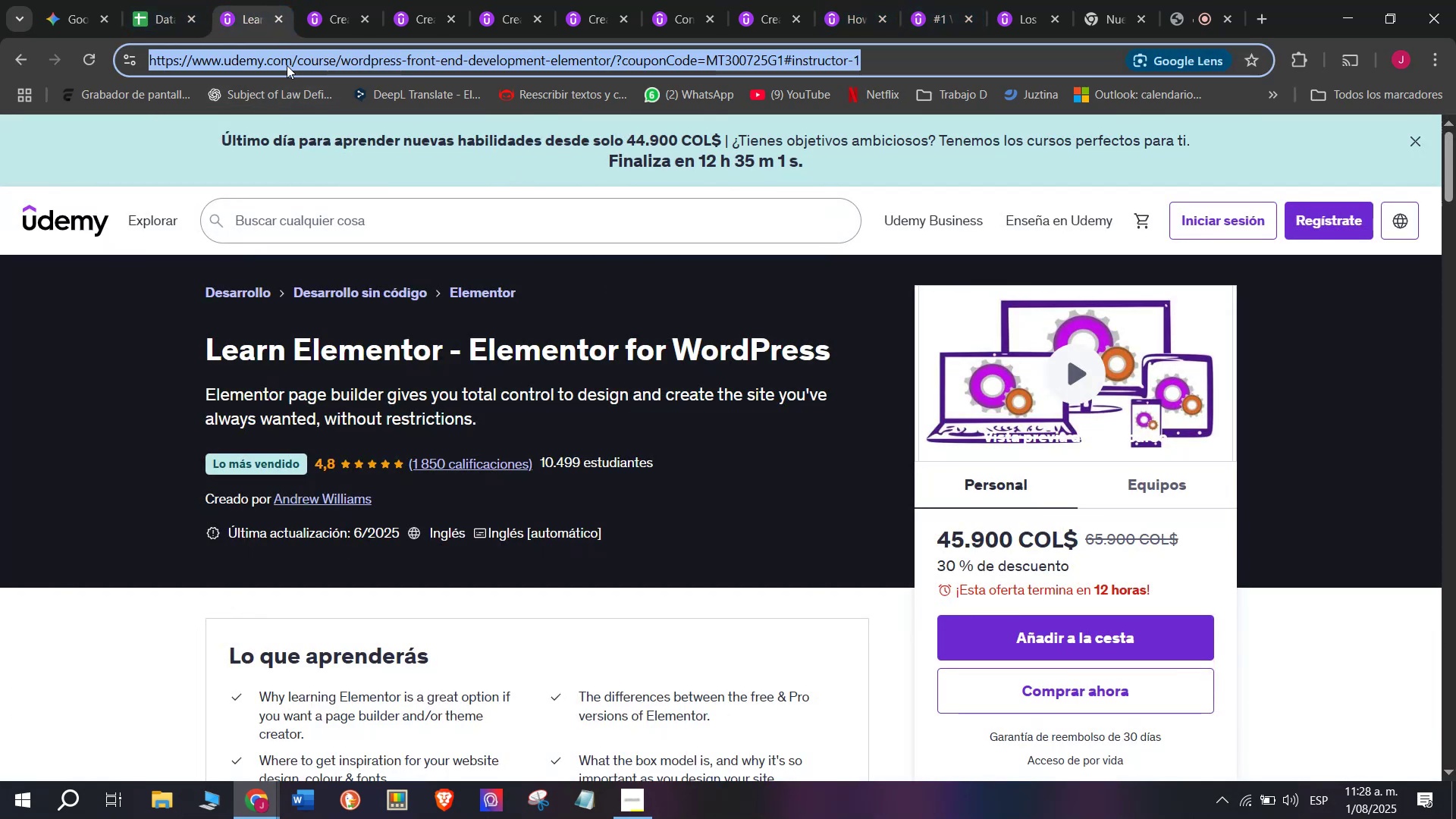 
key(Break)
 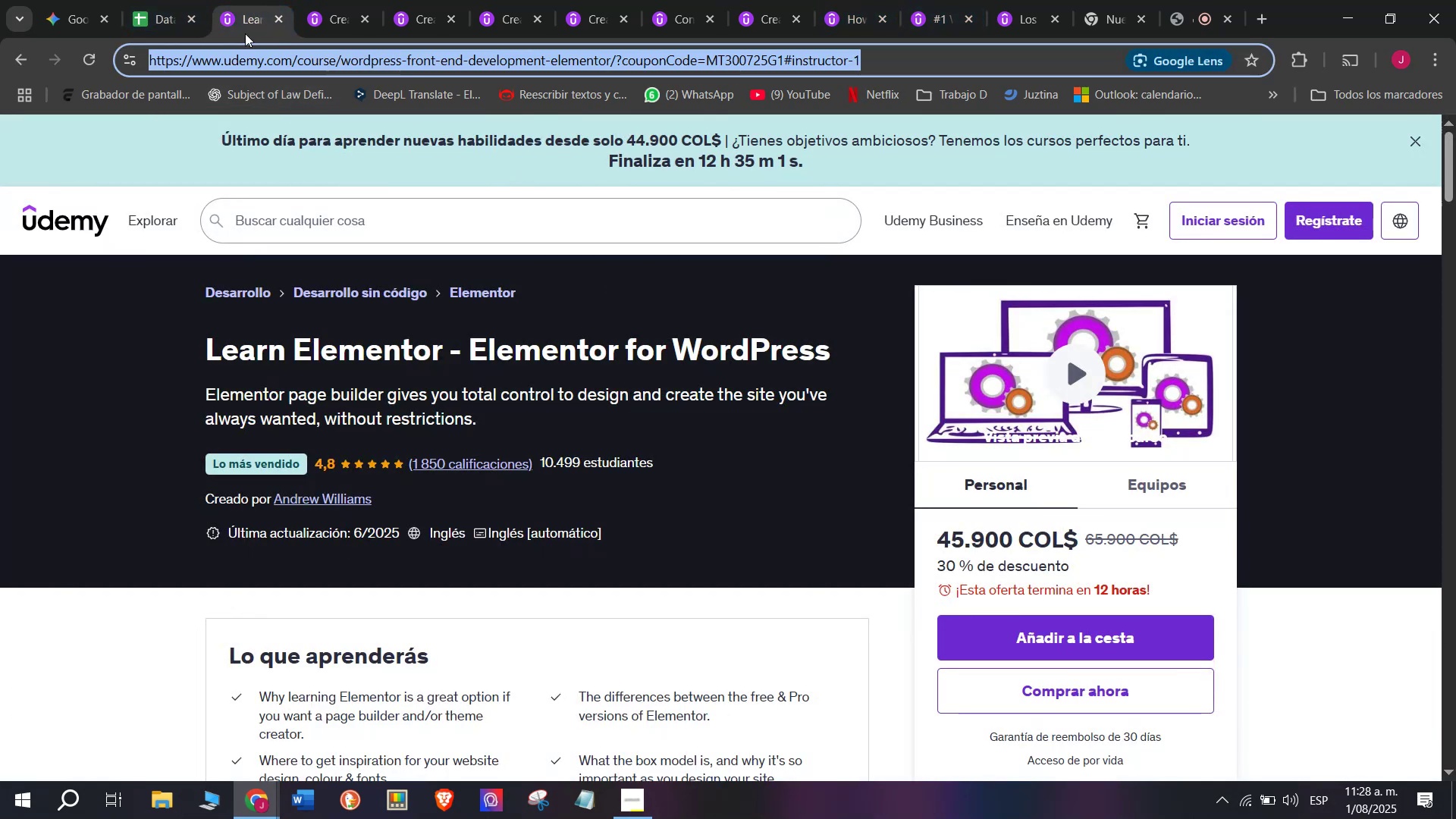 
key(Control+ControlLeft)
 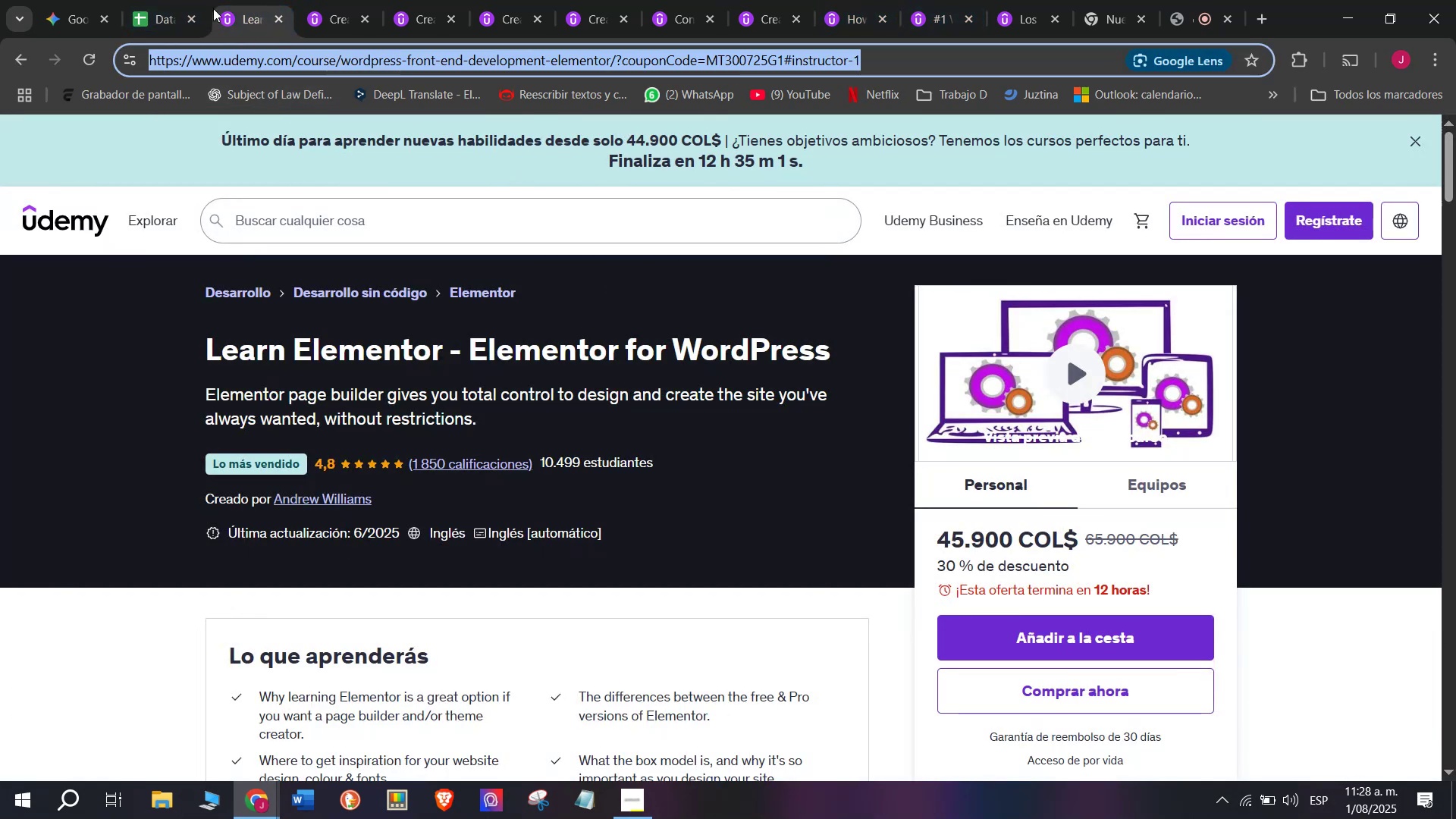 
key(Control+C)
 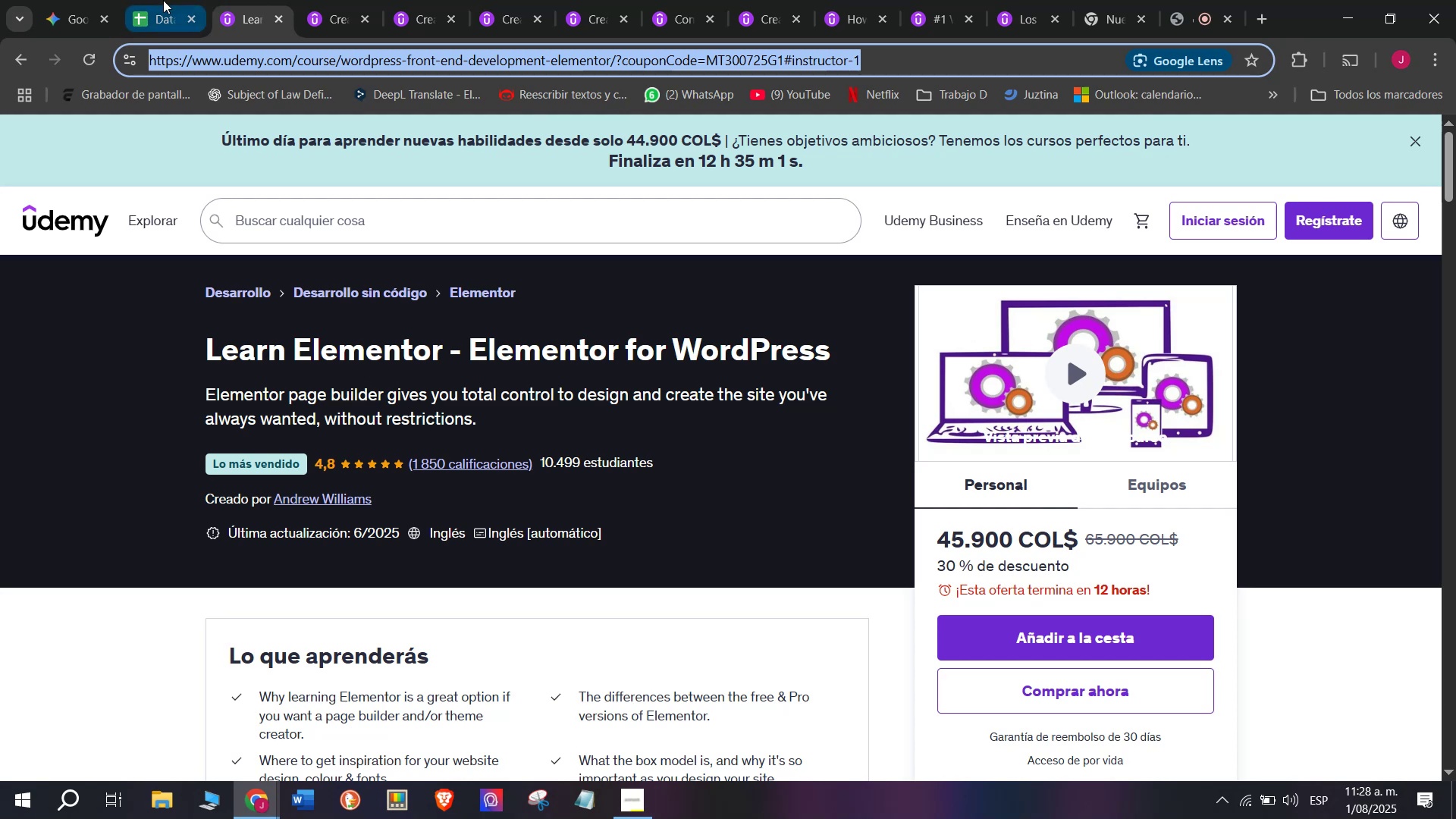 
left_click([163, 0])
 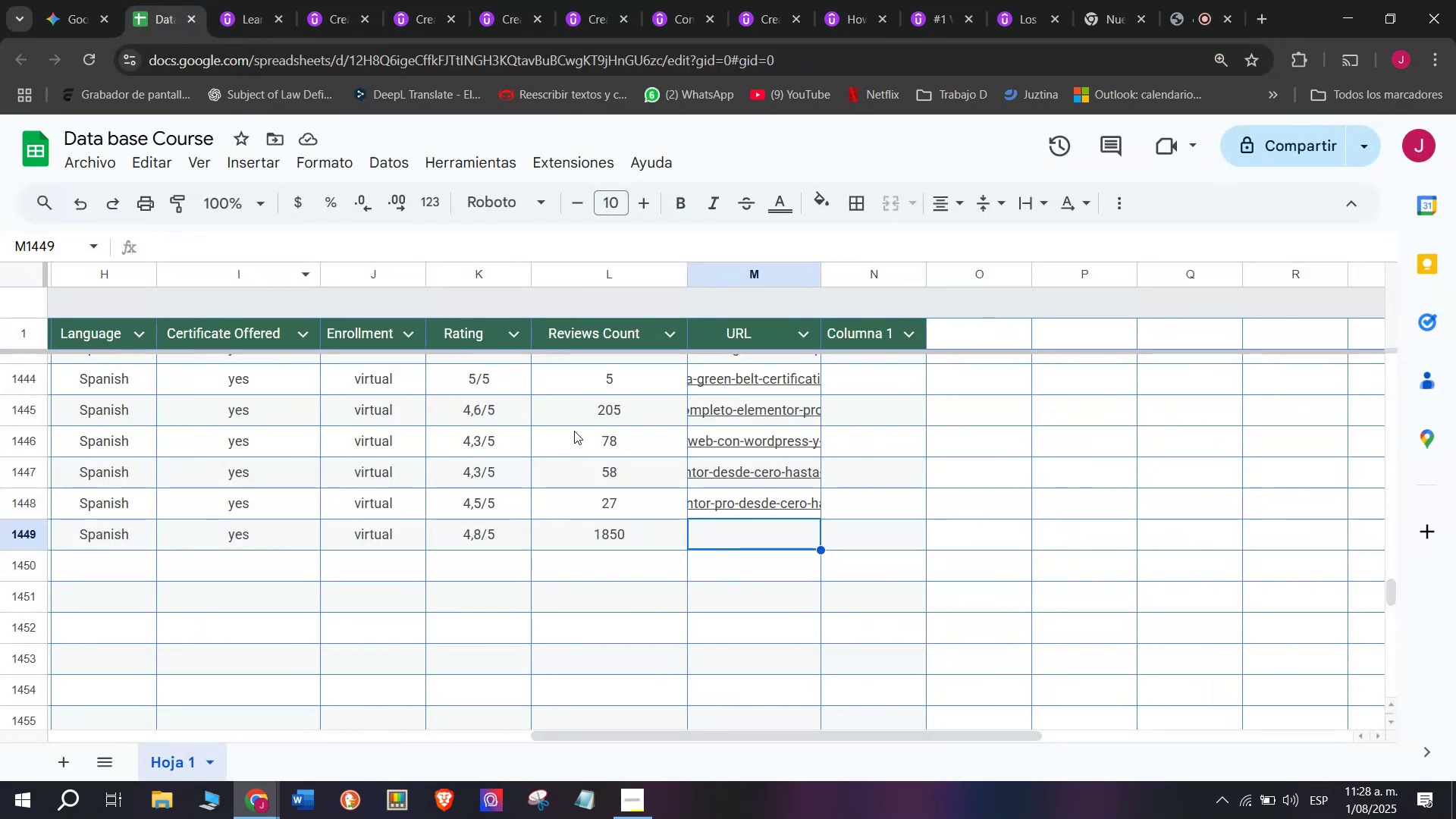 
key(Z)
 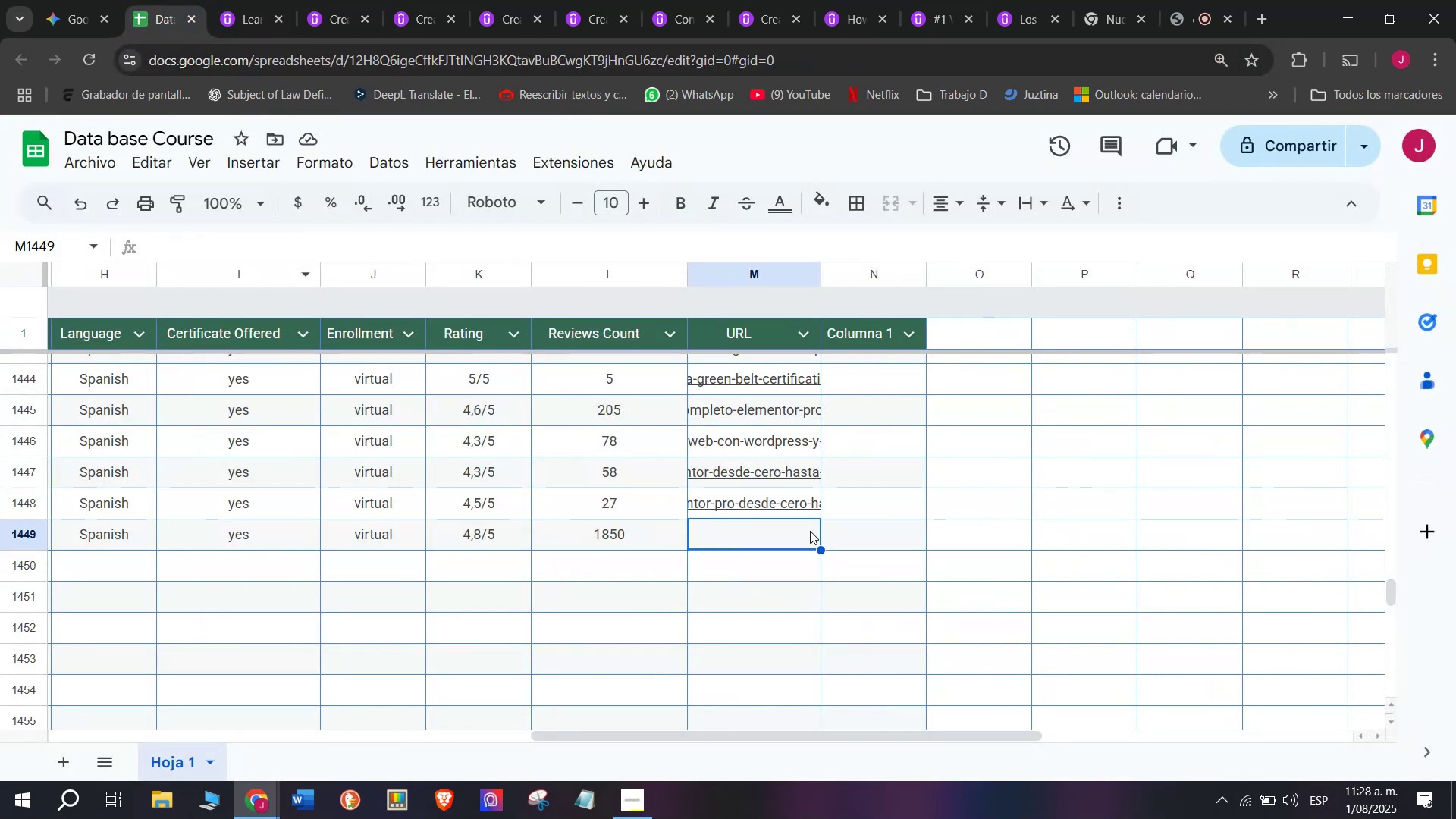 
key(Control+ControlLeft)
 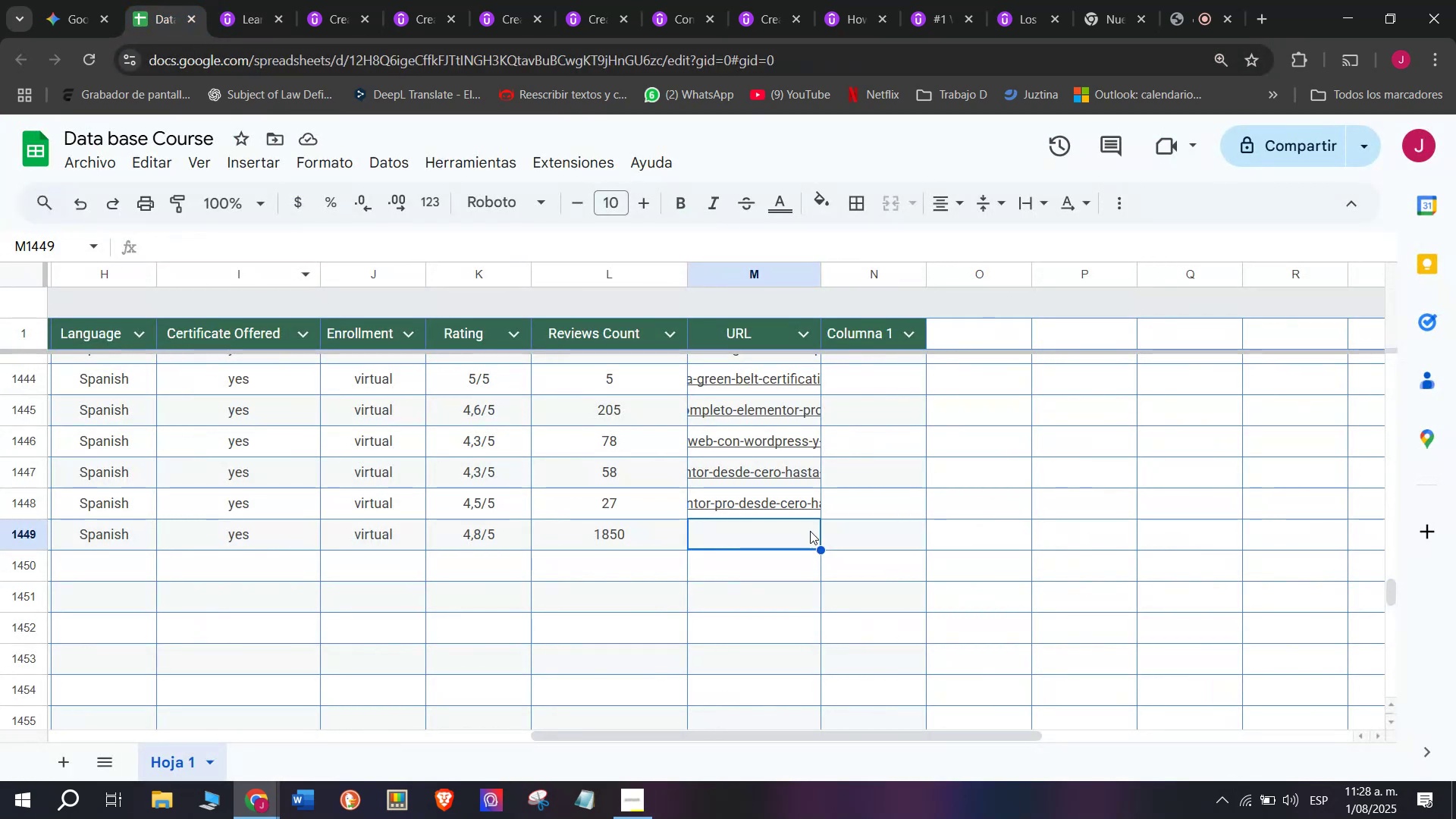 
key(Control+V)
 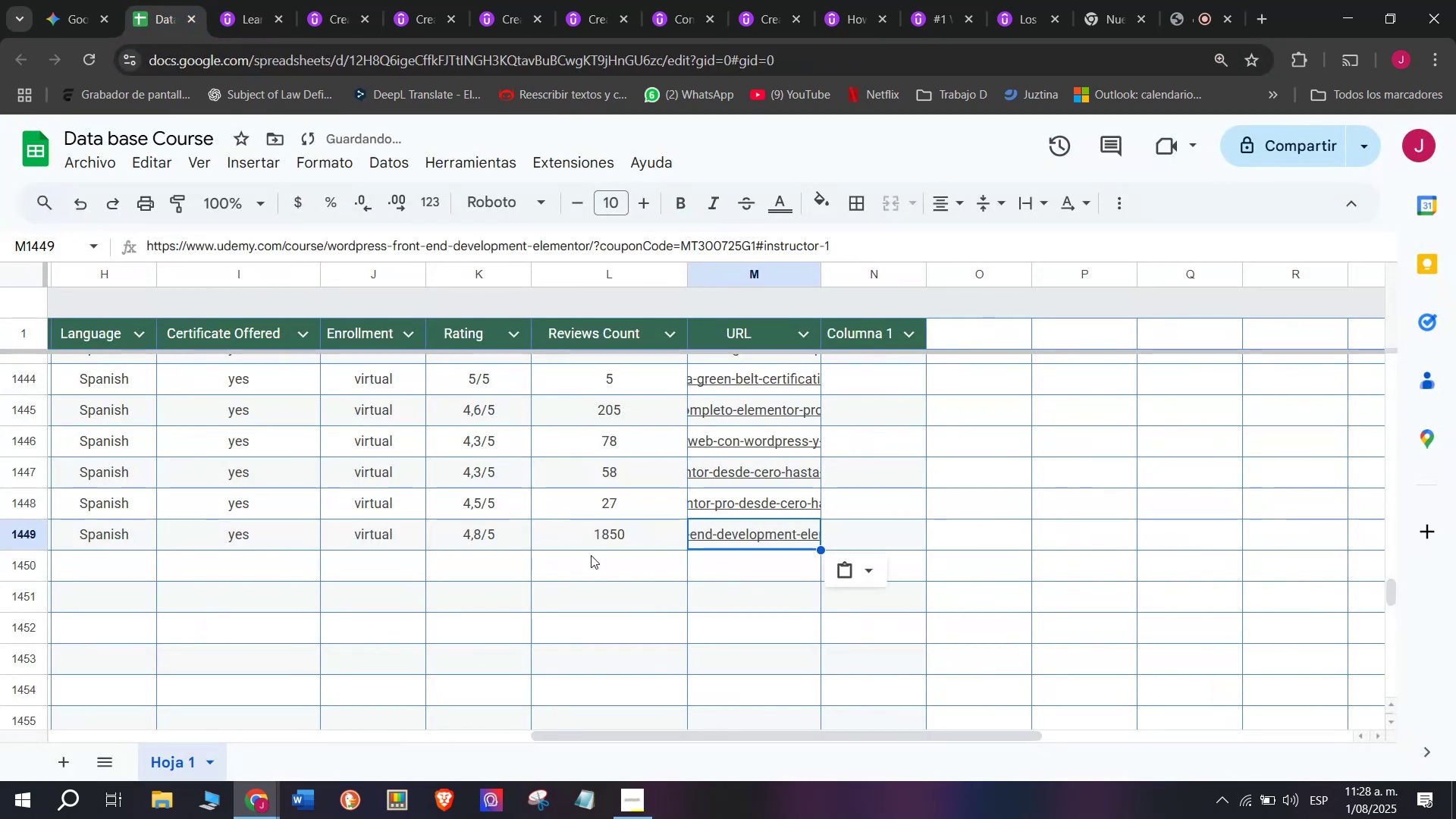 
scroll: coordinate [219, 585], scroll_direction: up, amount: 3.0
 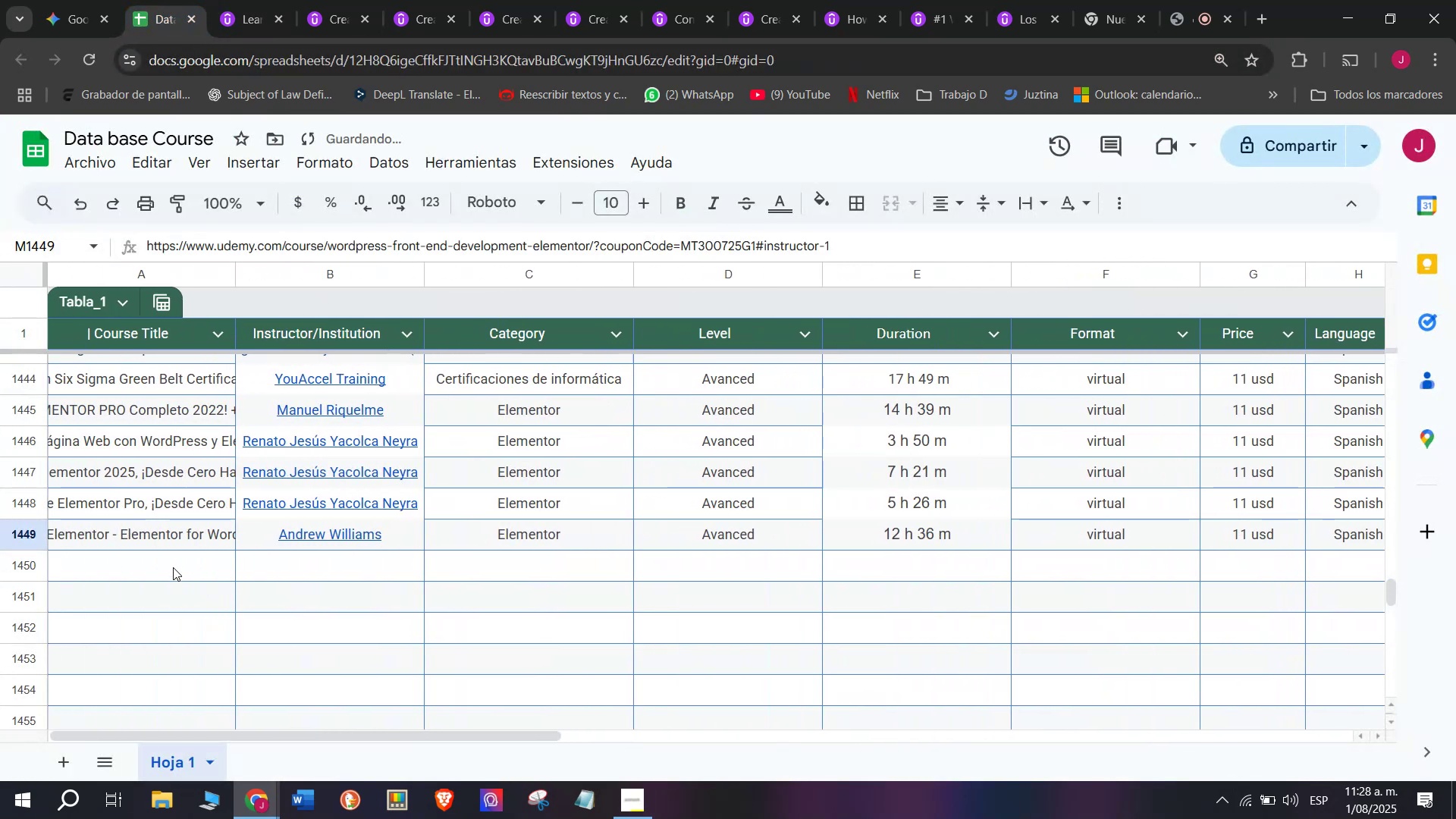 
left_click([173, 566])
 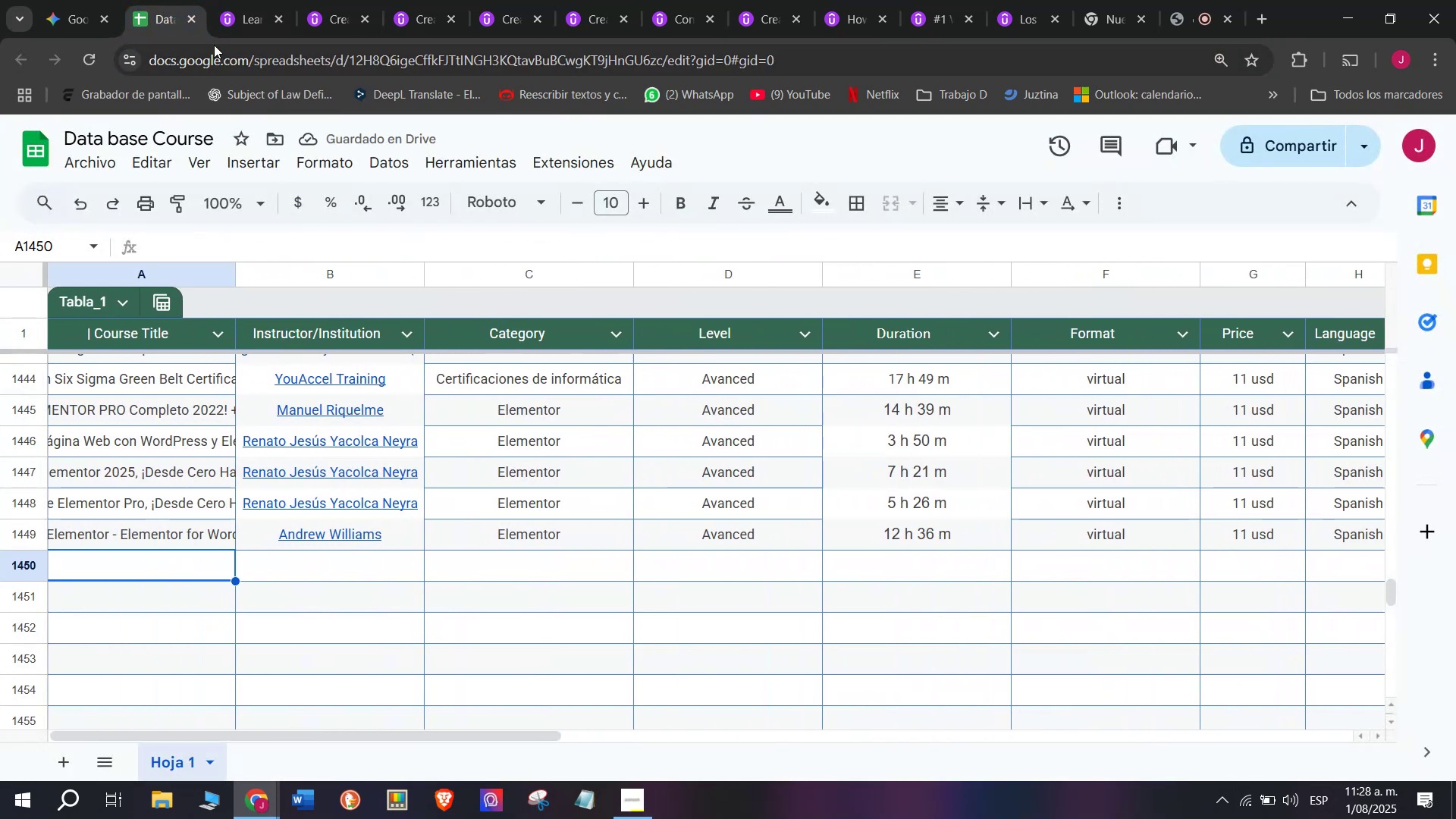 
left_click([242, 0])
 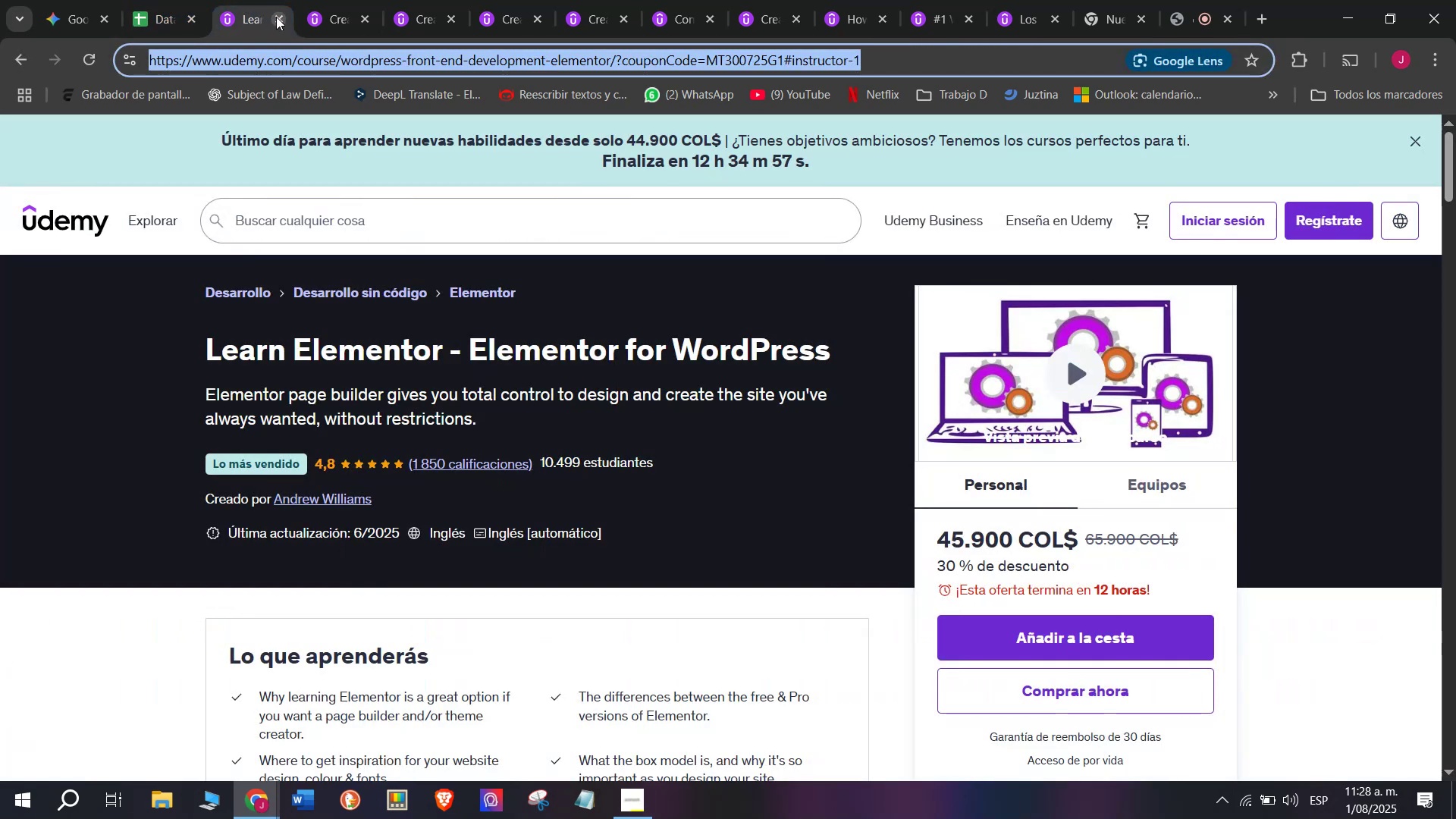 
left_click([276, 17])
 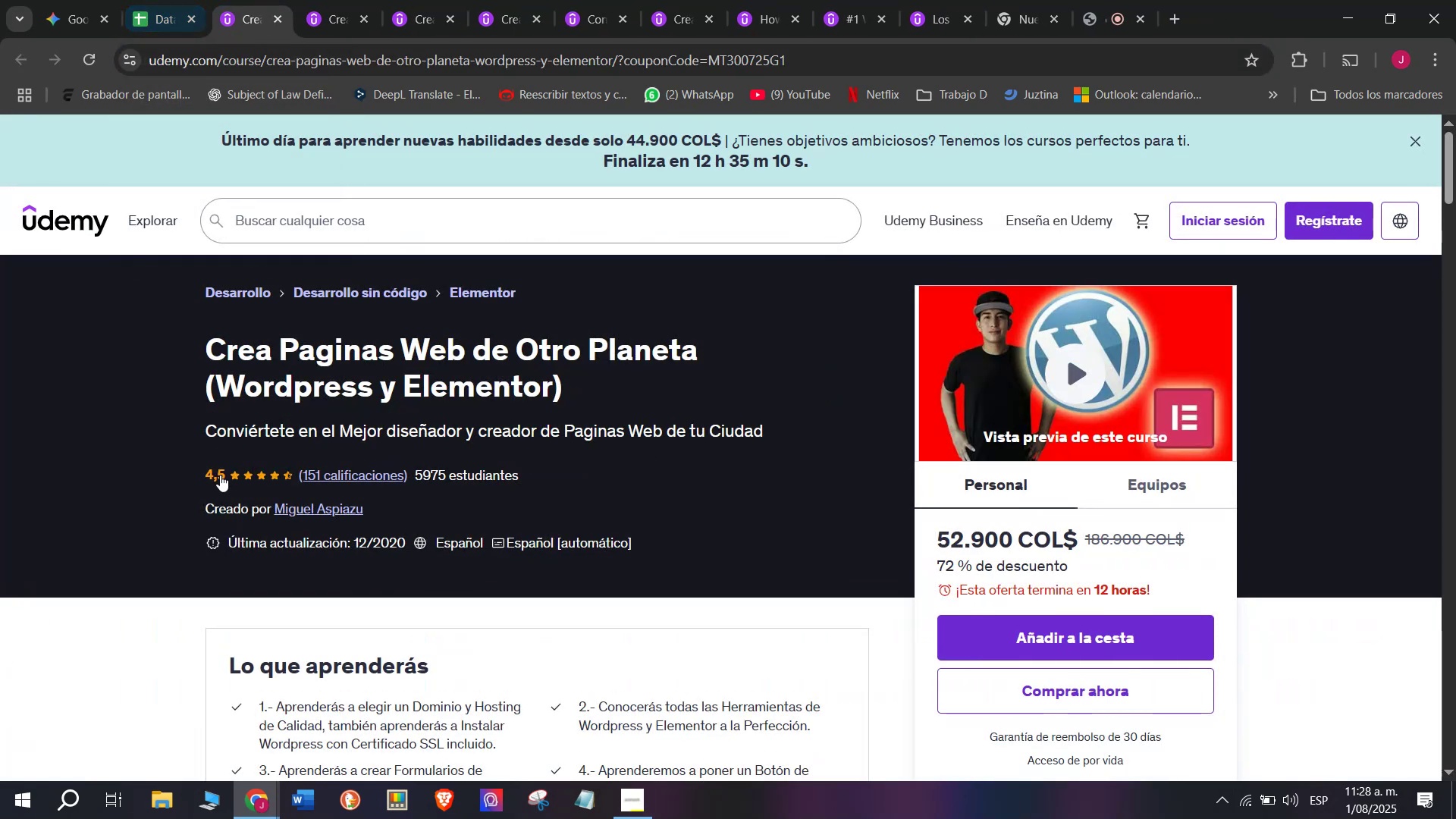 
left_click_drag(start_coordinate=[202, 350], to_coordinate=[604, 384])
 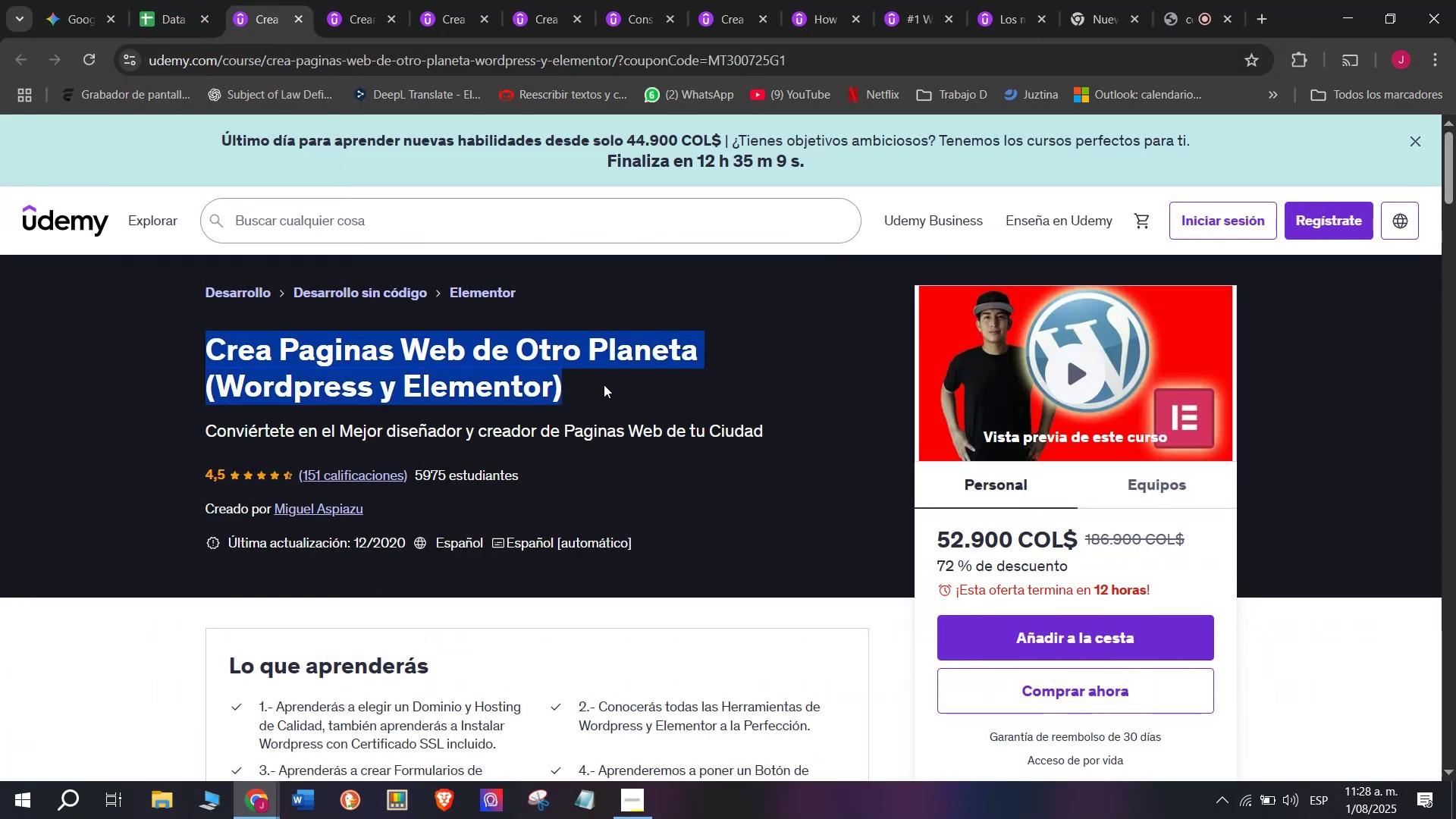 
key(Control+ControlLeft)
 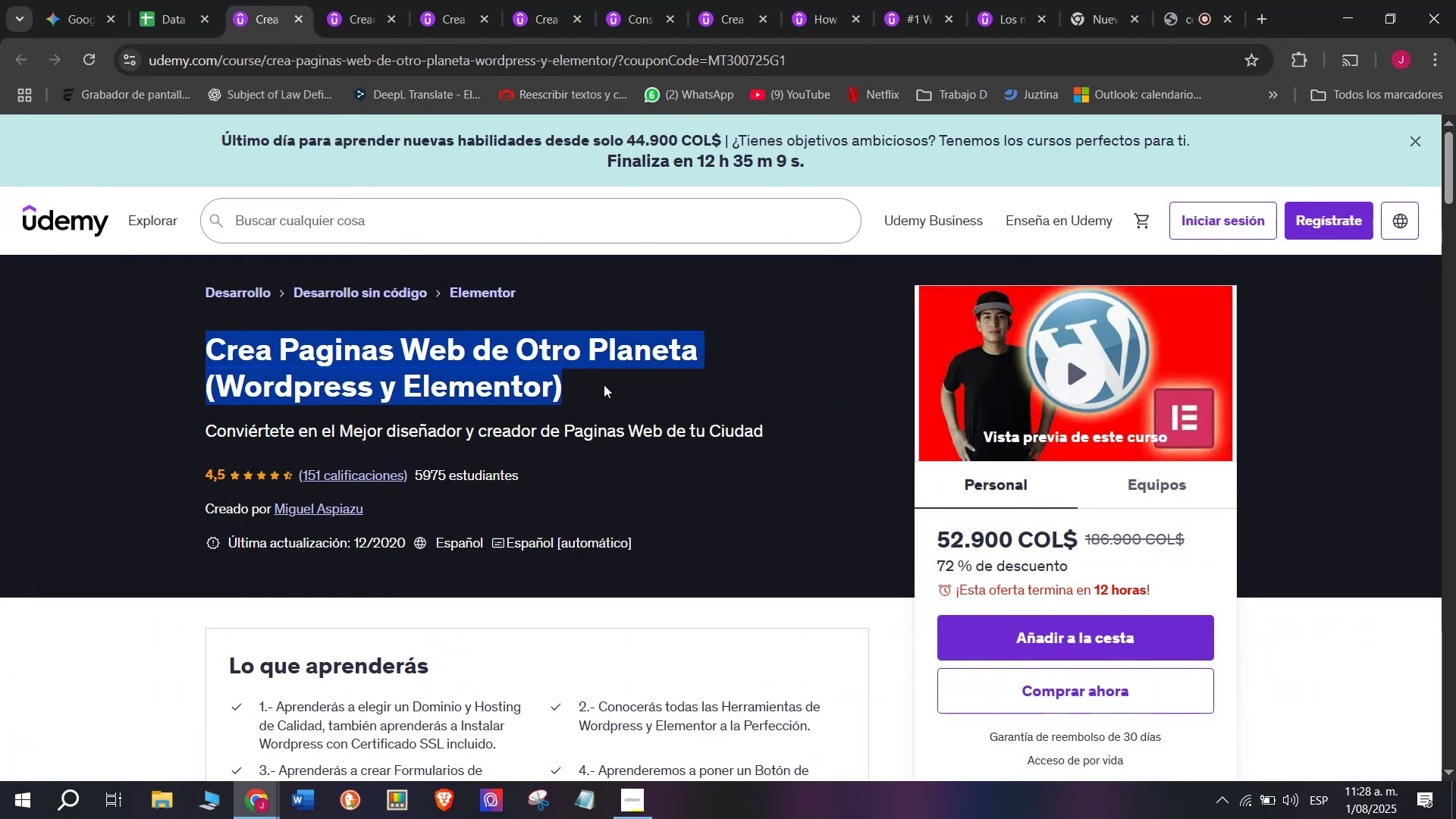 
key(Break)
 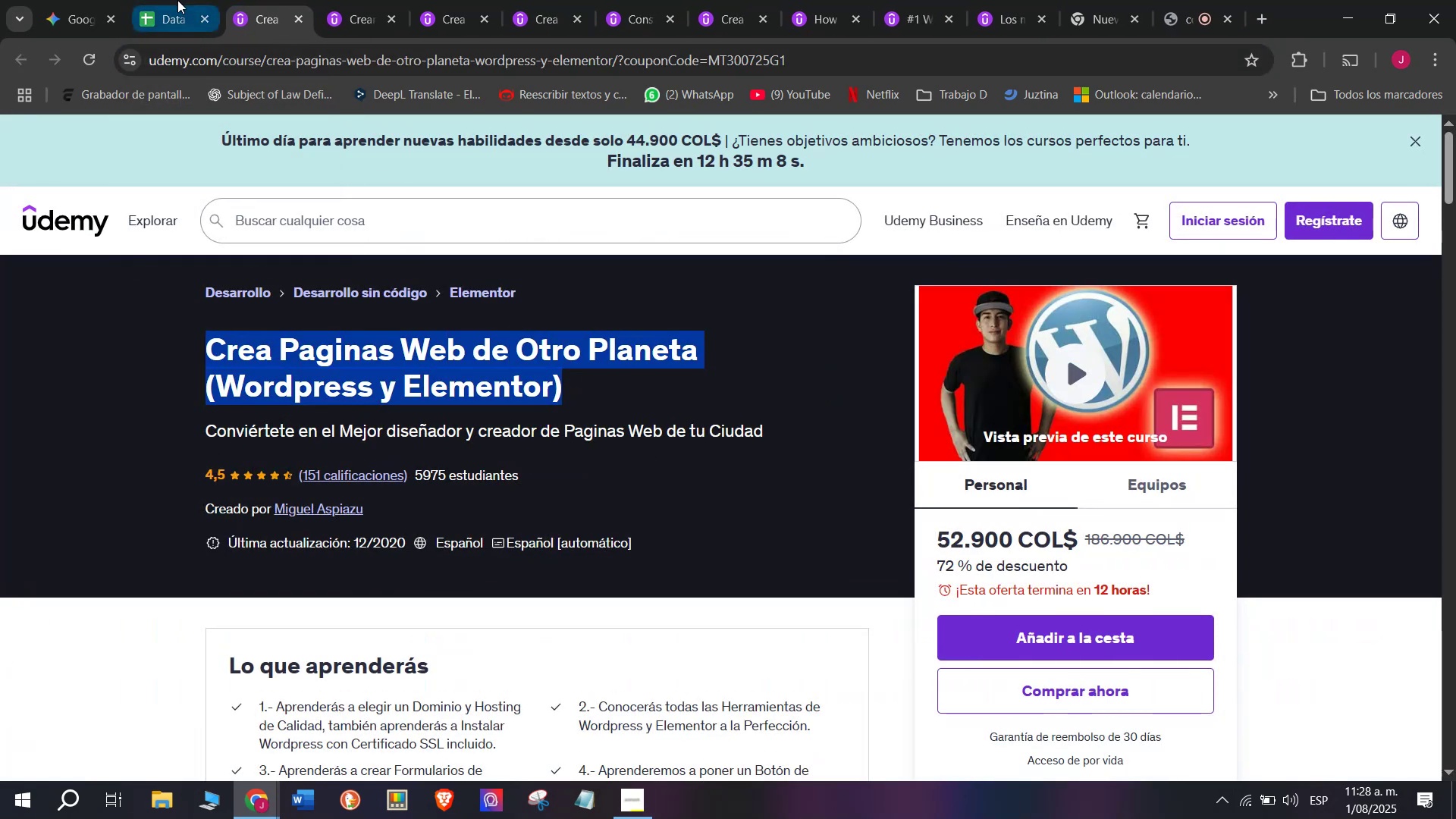 
key(Control+C)
 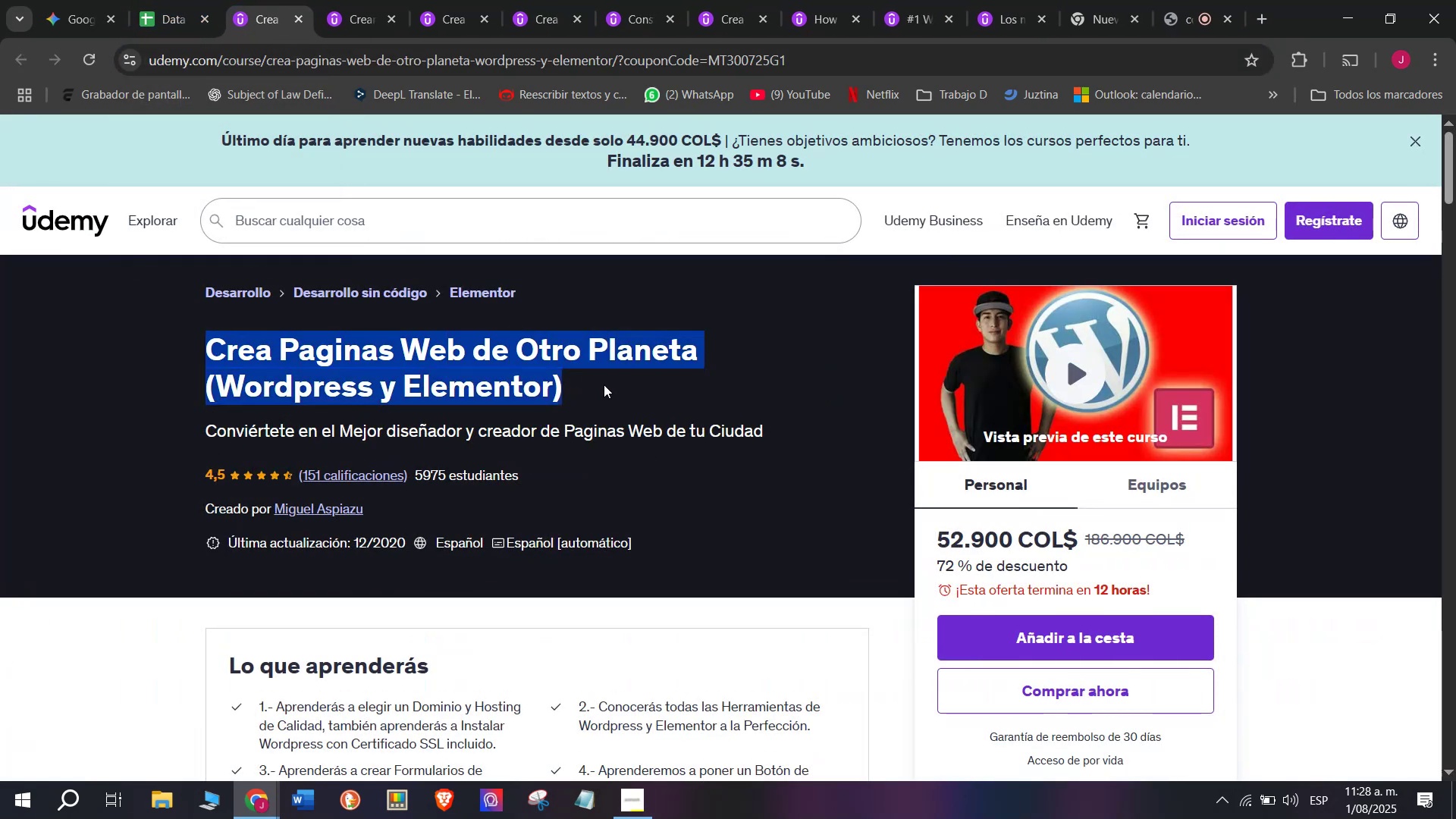 
key(Control+ControlLeft)
 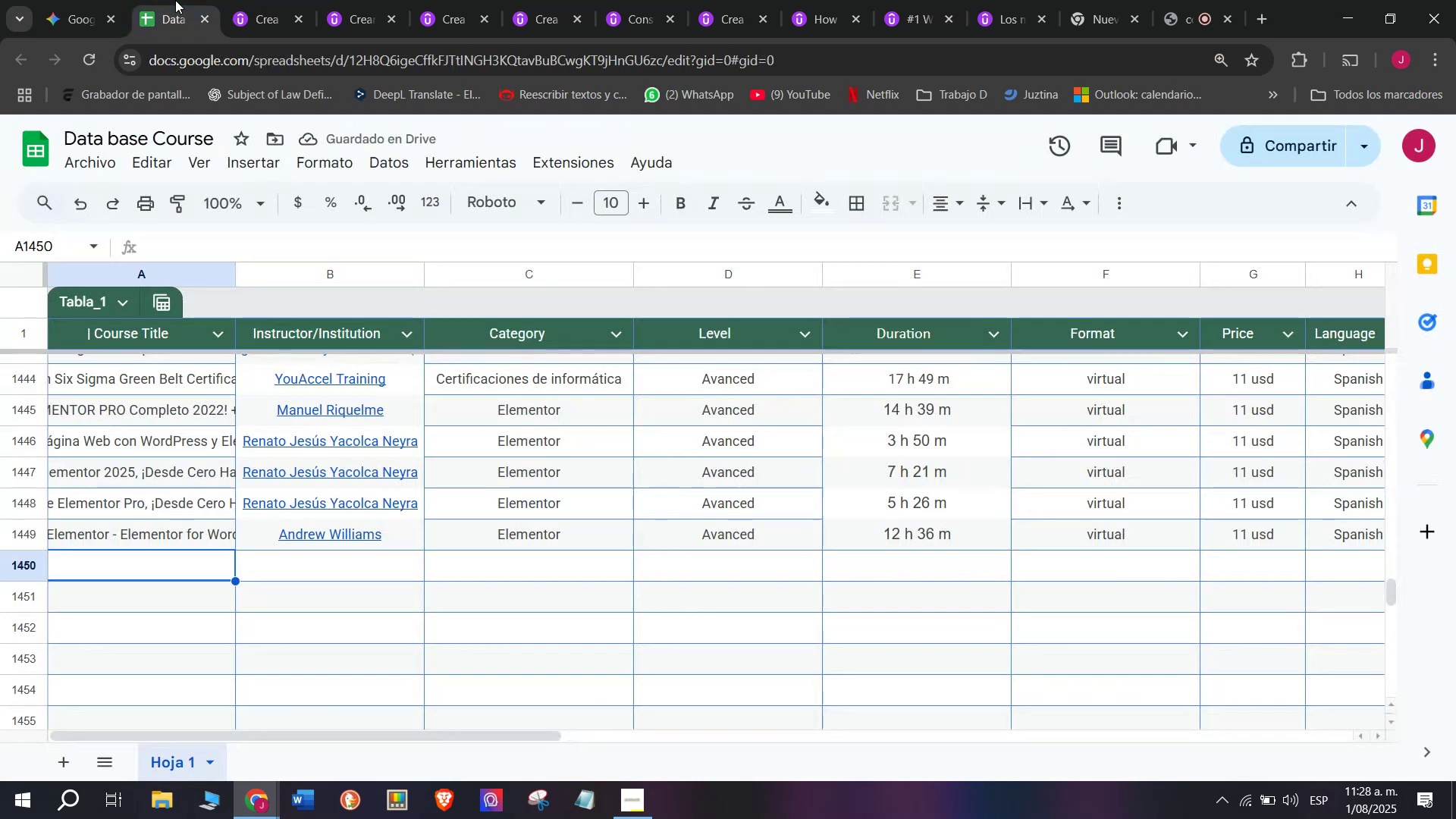 
key(Break)
 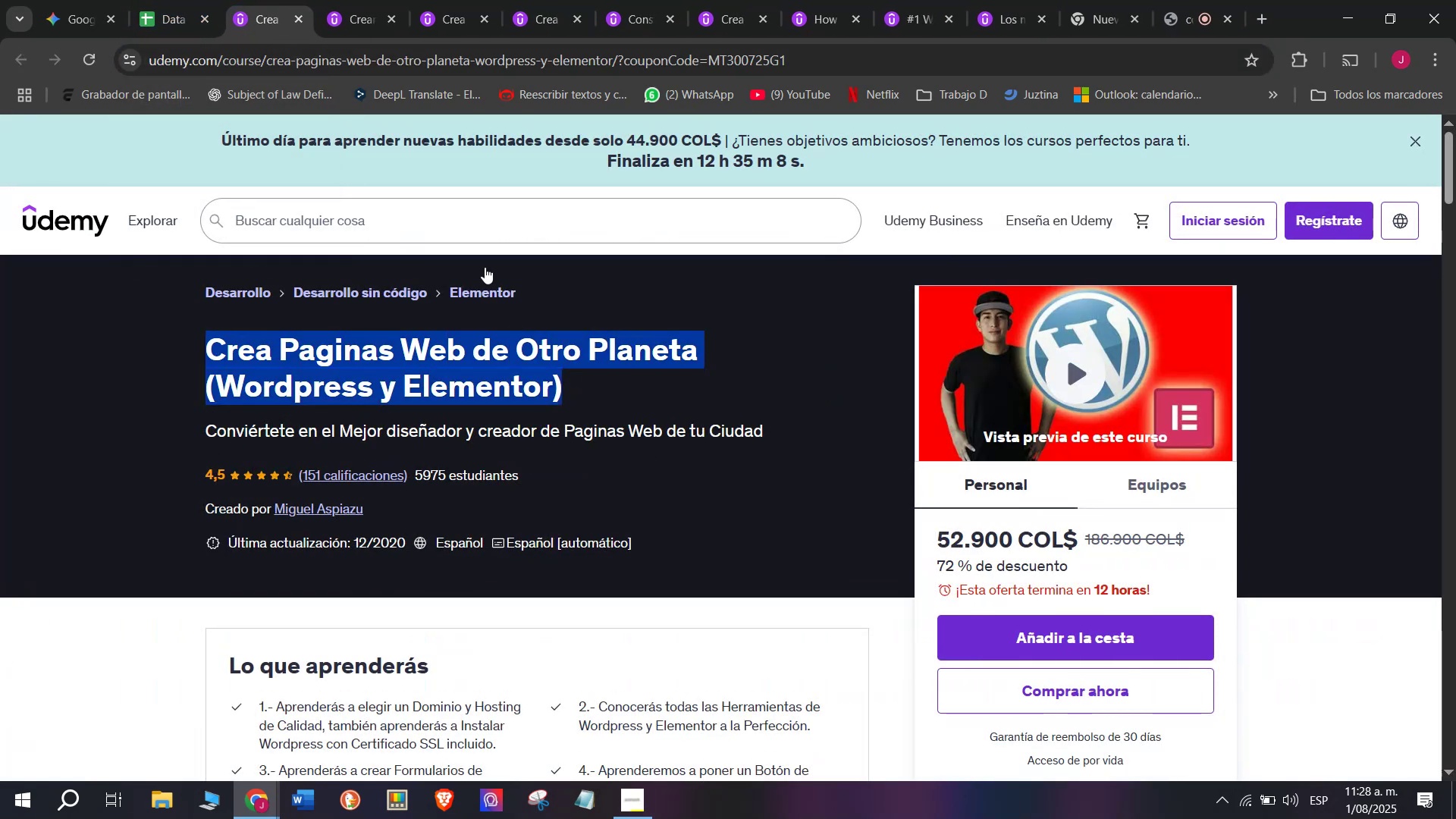 
key(Control+C)
 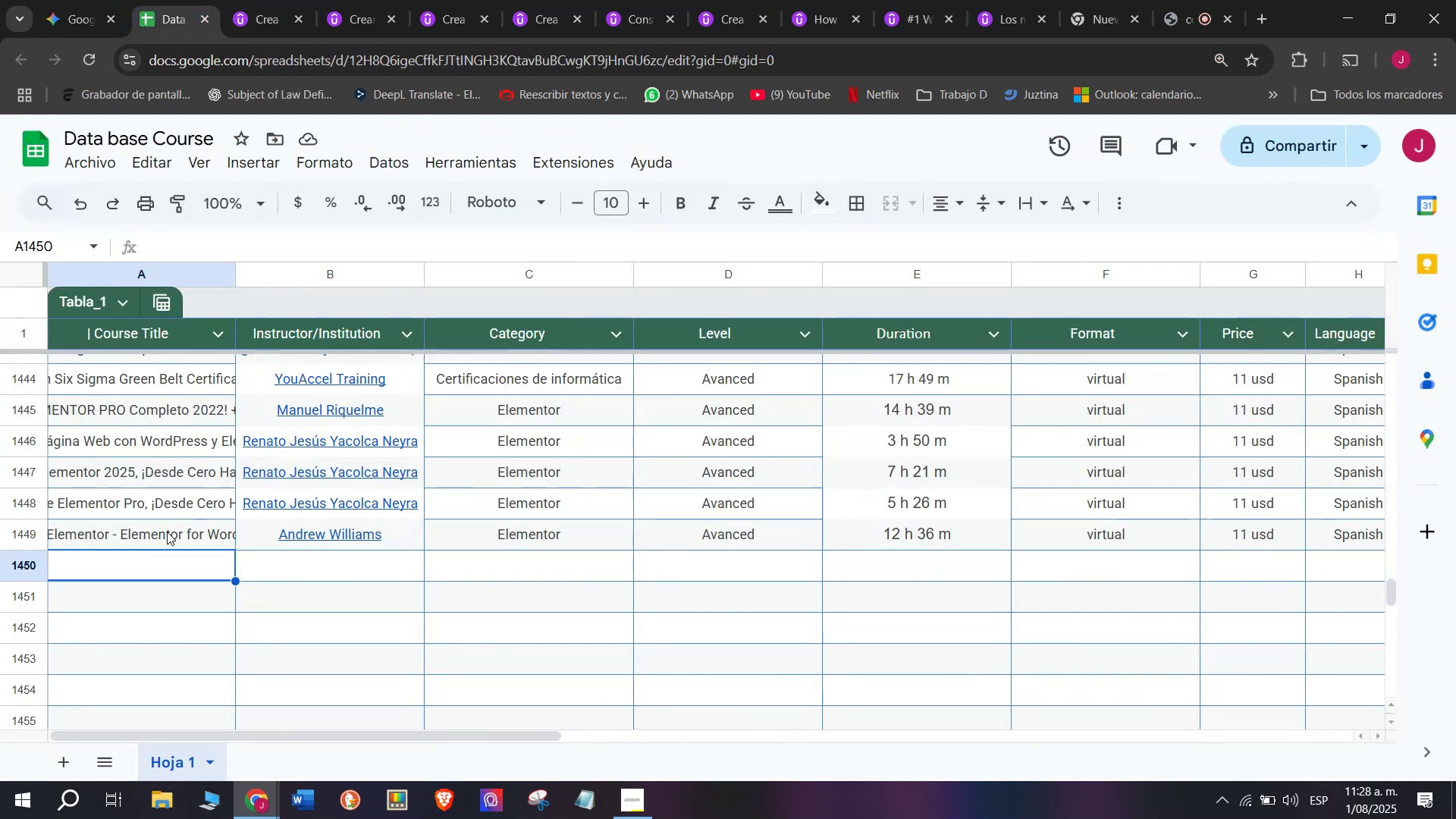 
double_click([168, 563])
 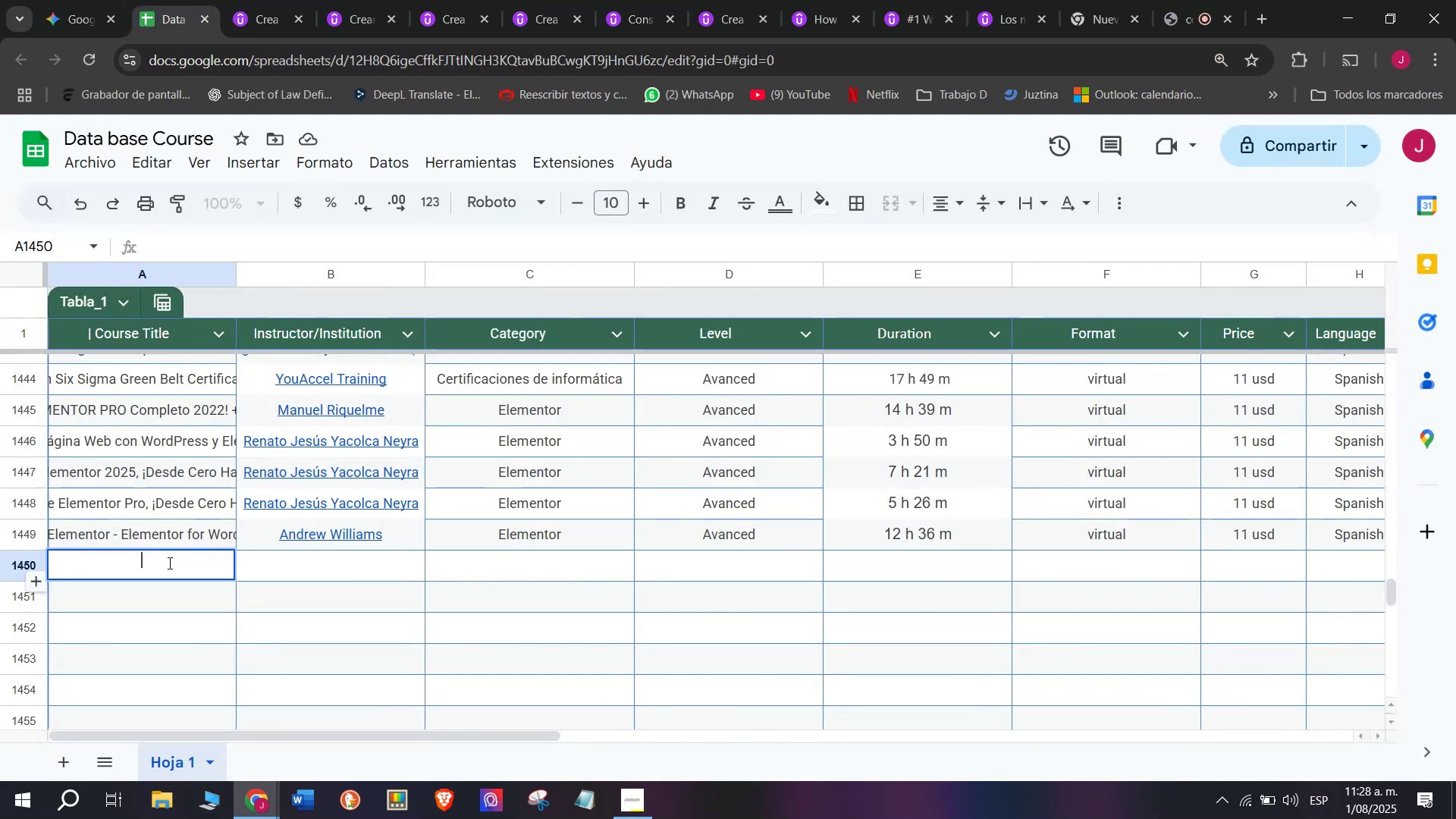 
key(Control+ControlLeft)
 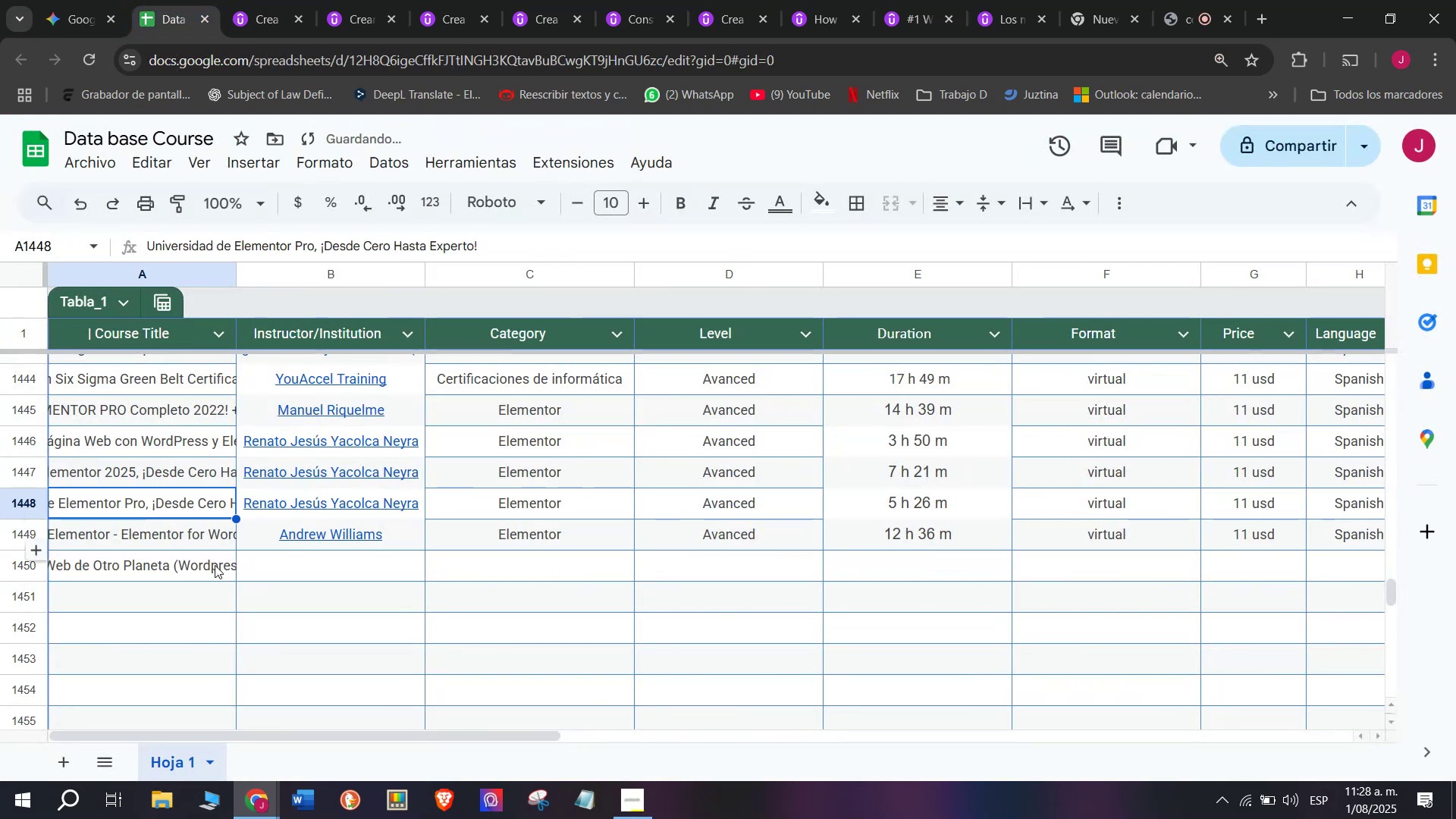 
key(Z)
 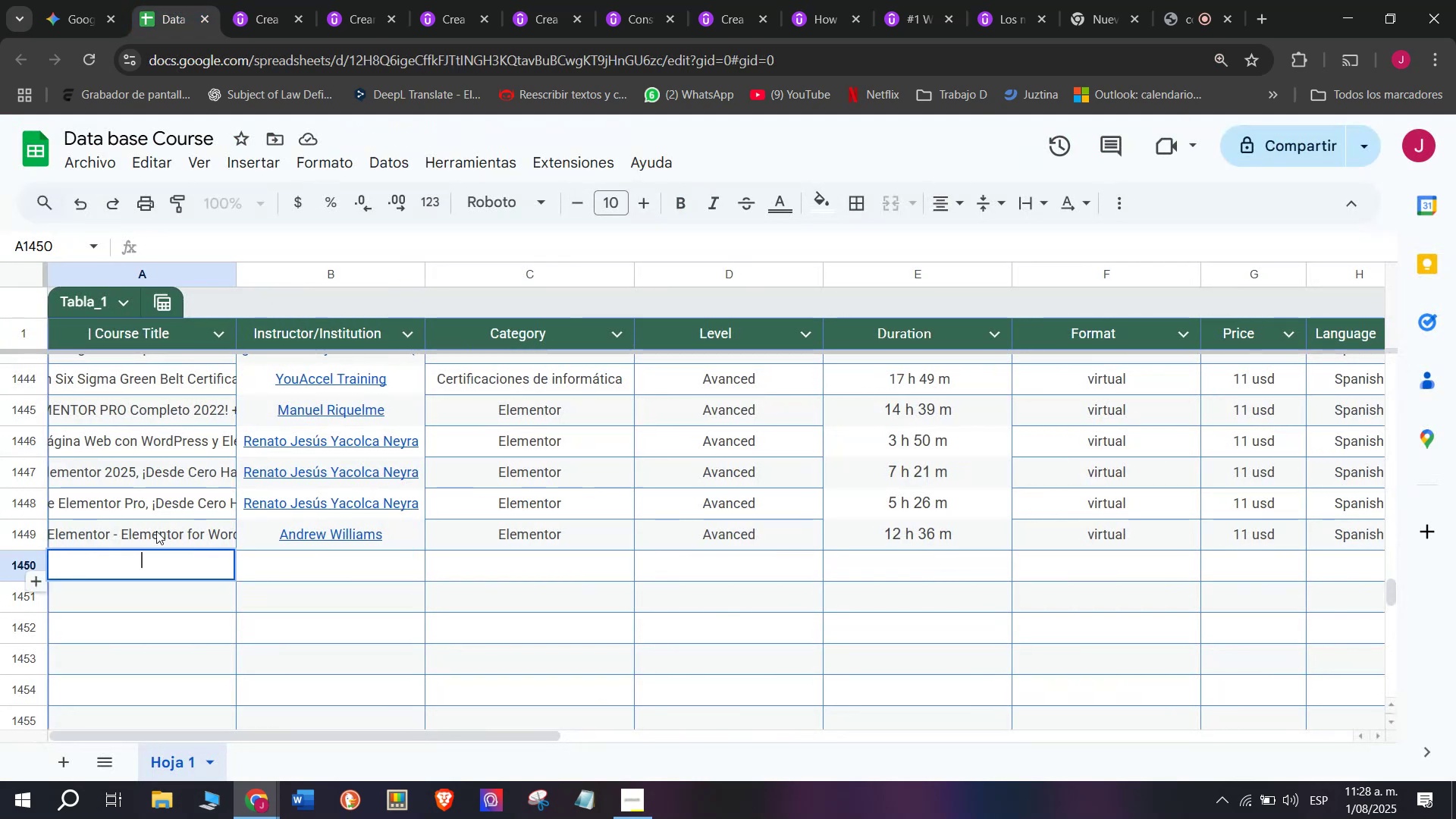 
key(Control+V)
 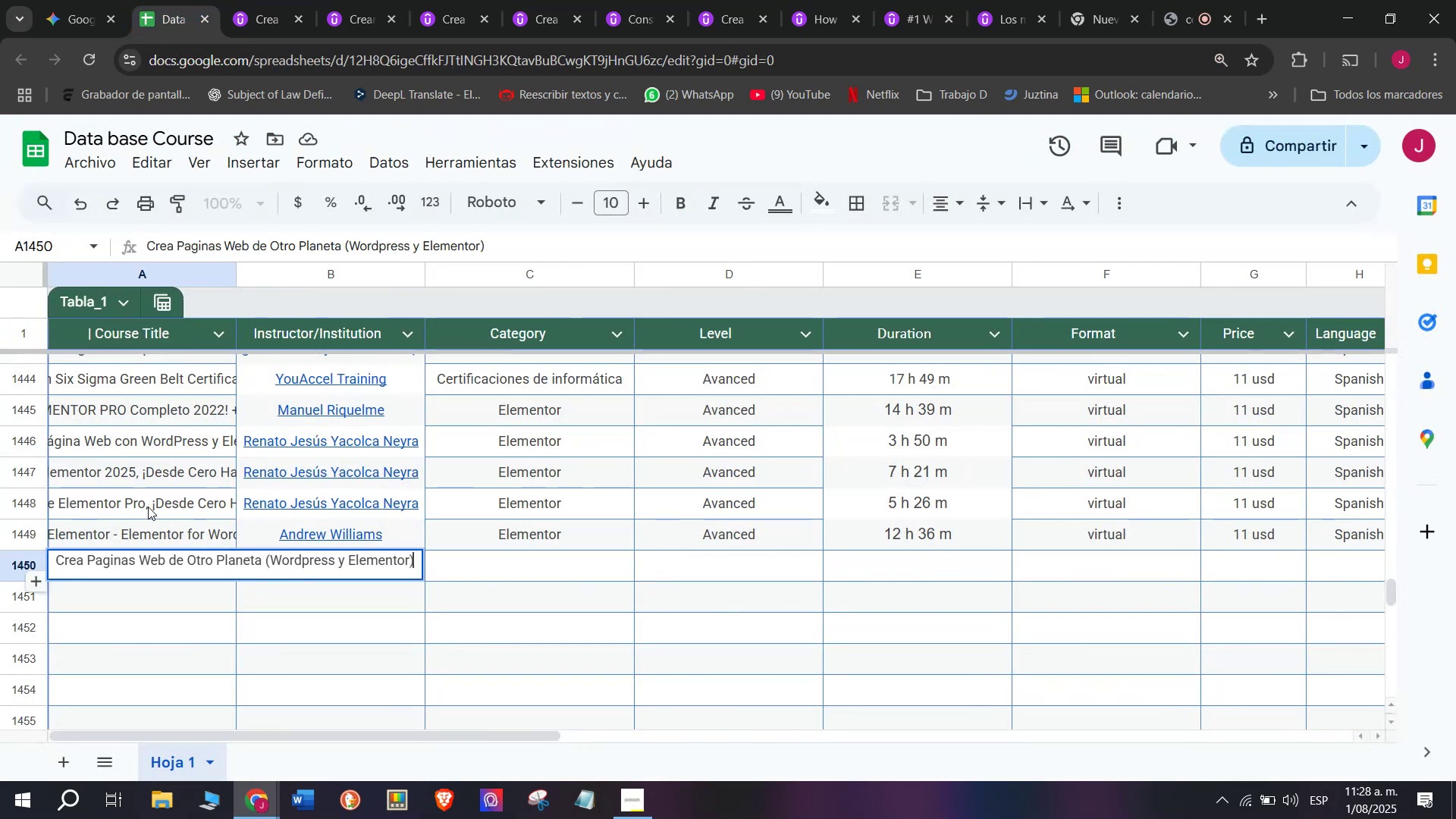 
triple_click([148, 507])
 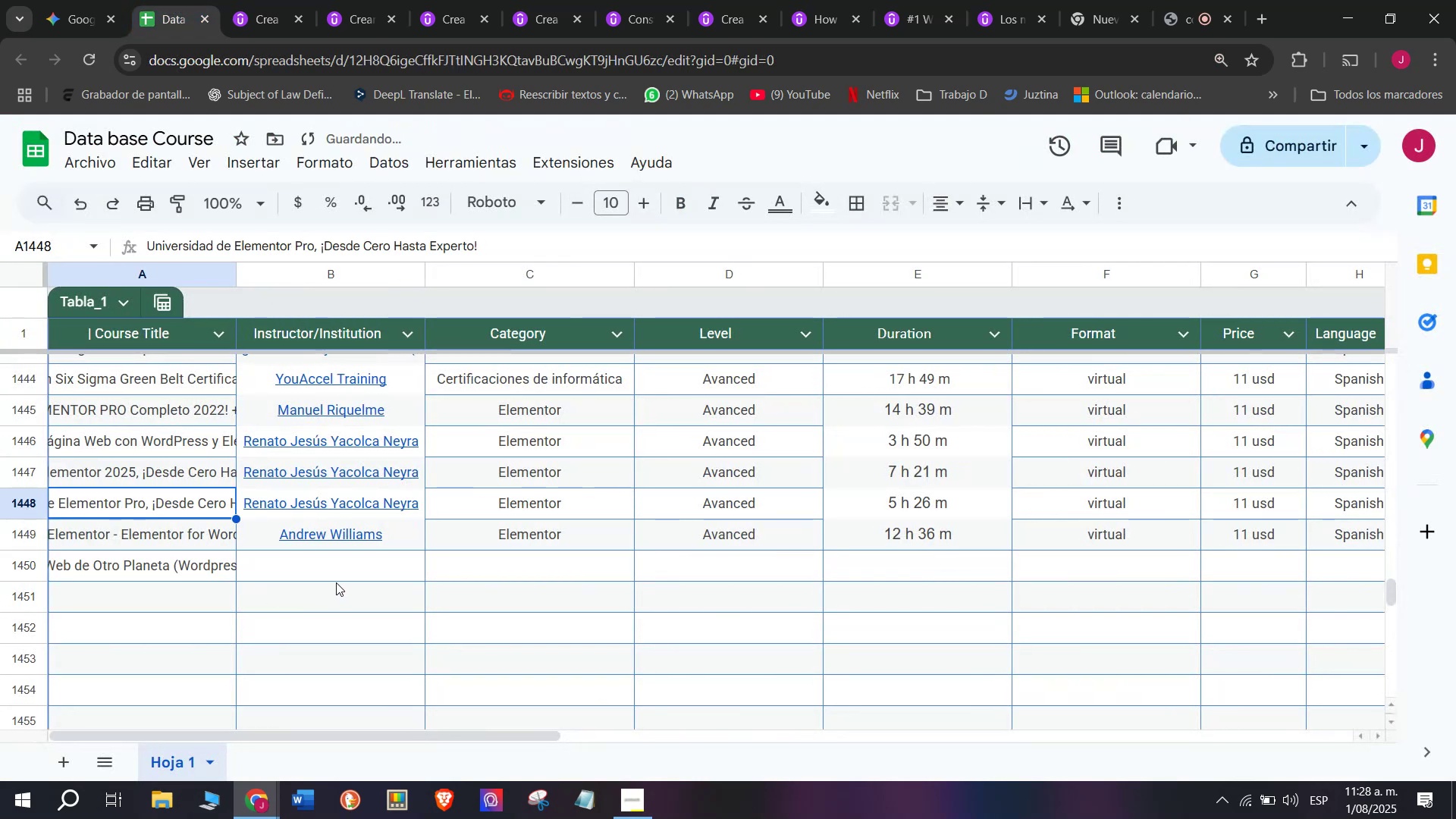 
left_click([336, 564])
 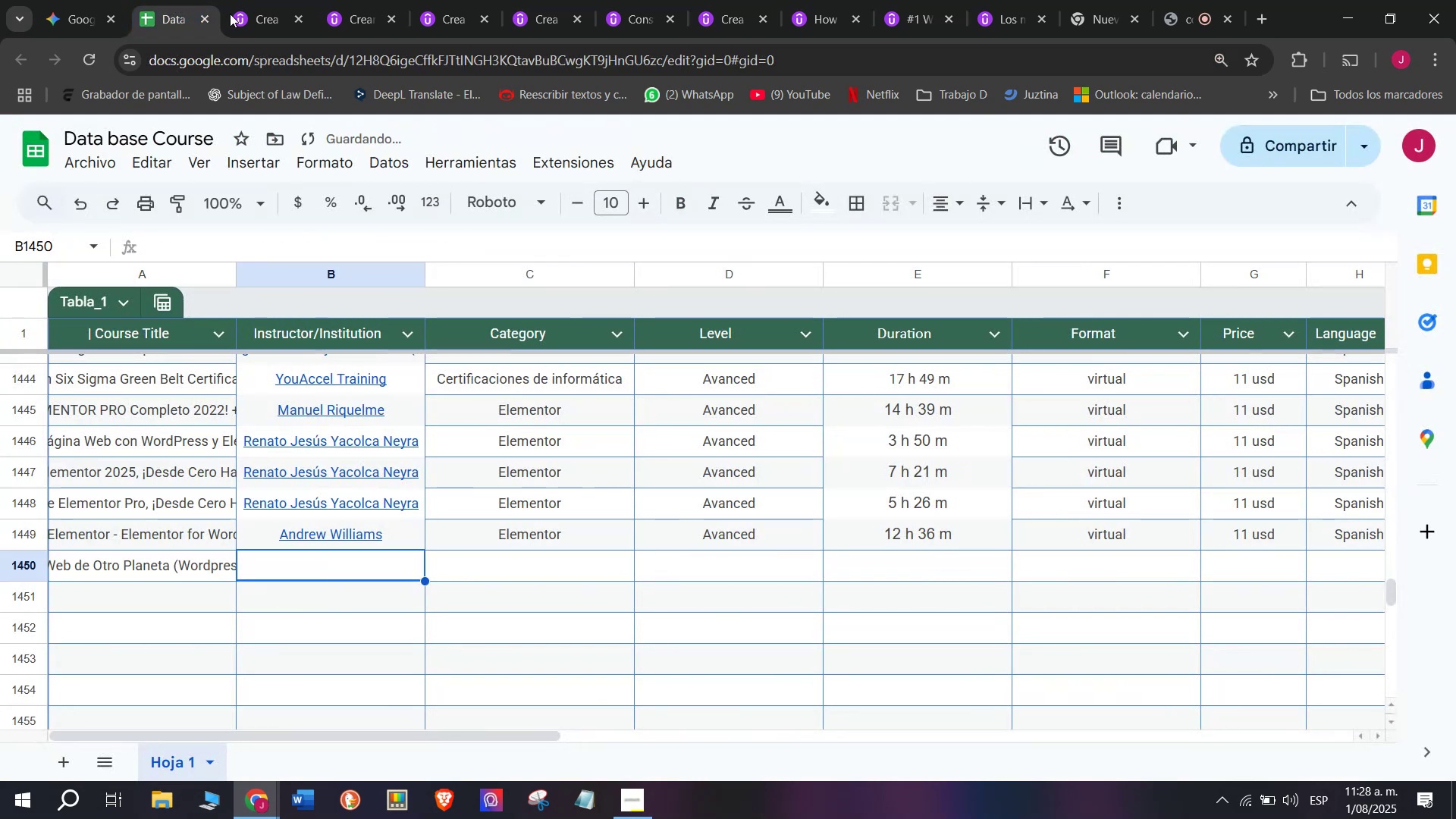 
left_click([248, 0])
 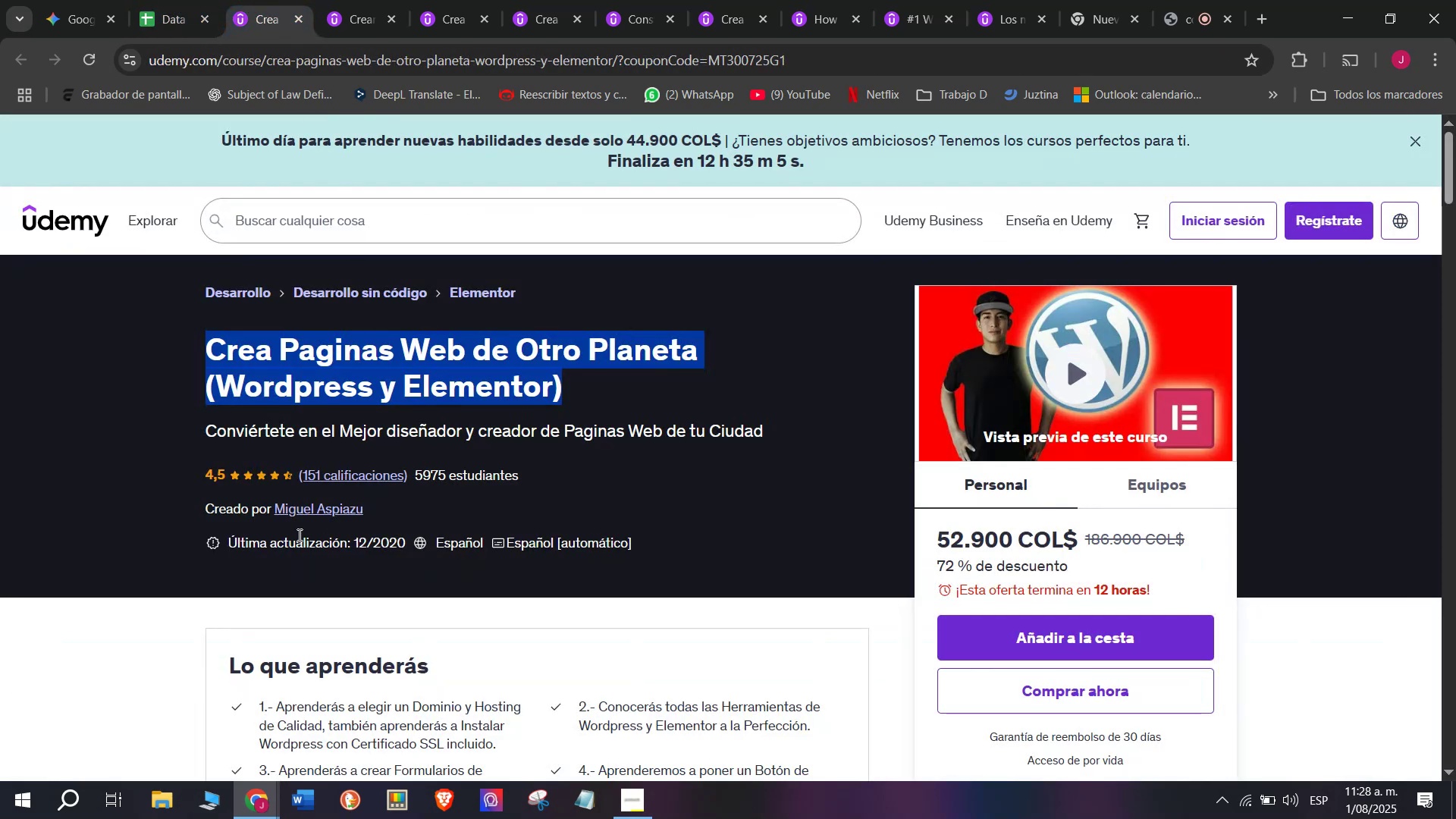 
left_click([306, 509])
 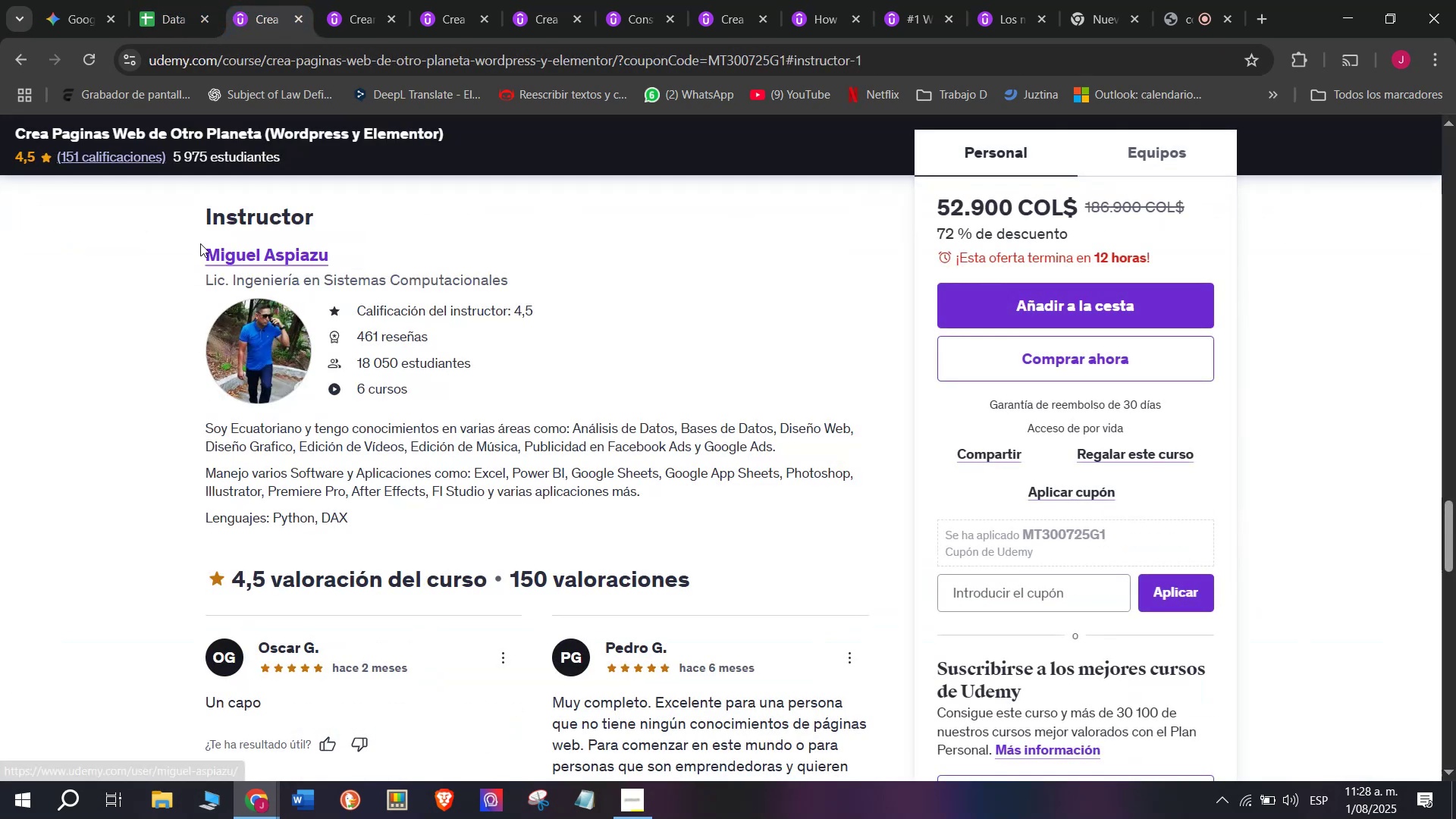 
left_click_drag(start_coordinate=[200, 243], to_coordinate=[356, 254])
 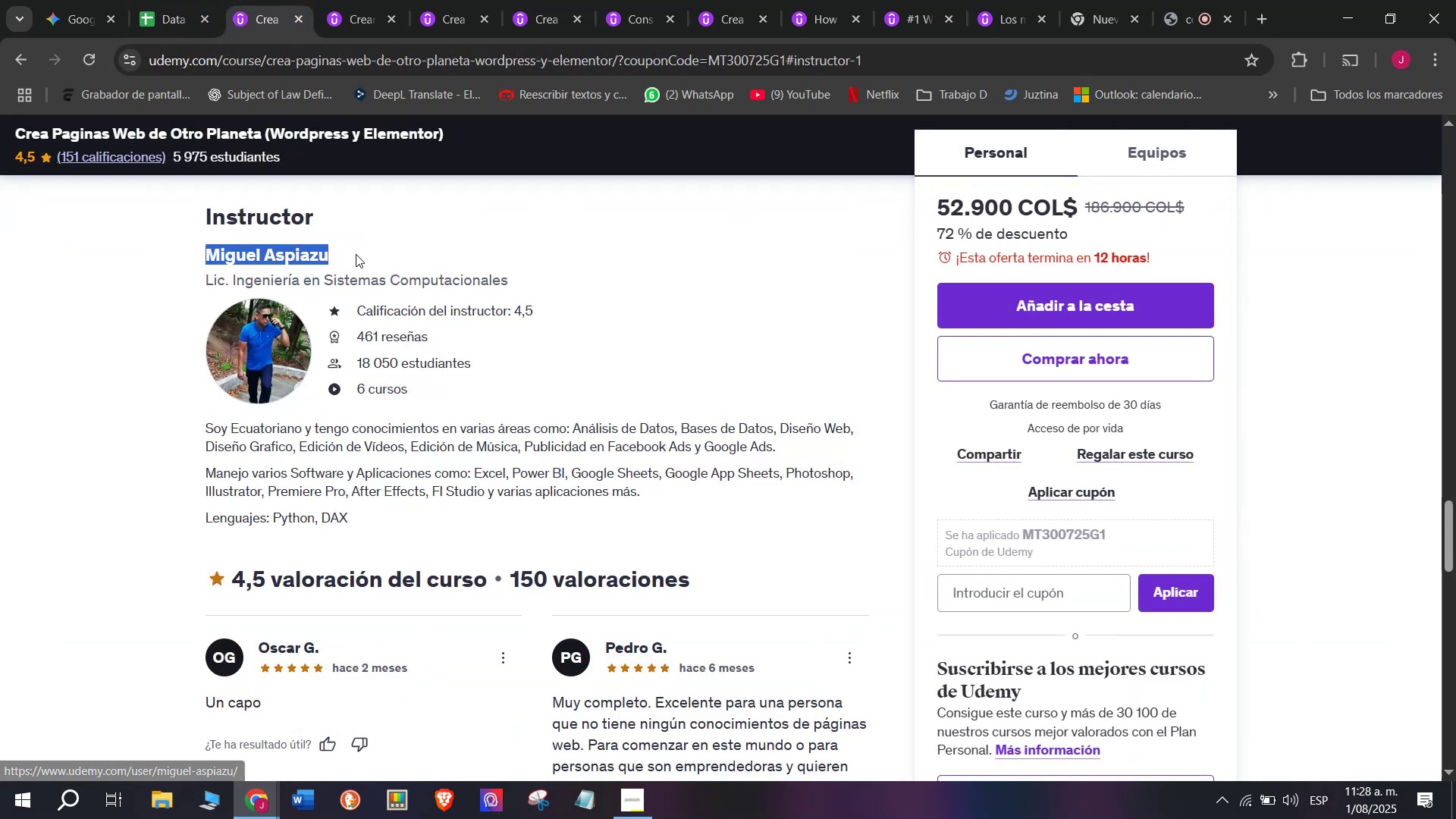 
key(Control+ControlLeft)
 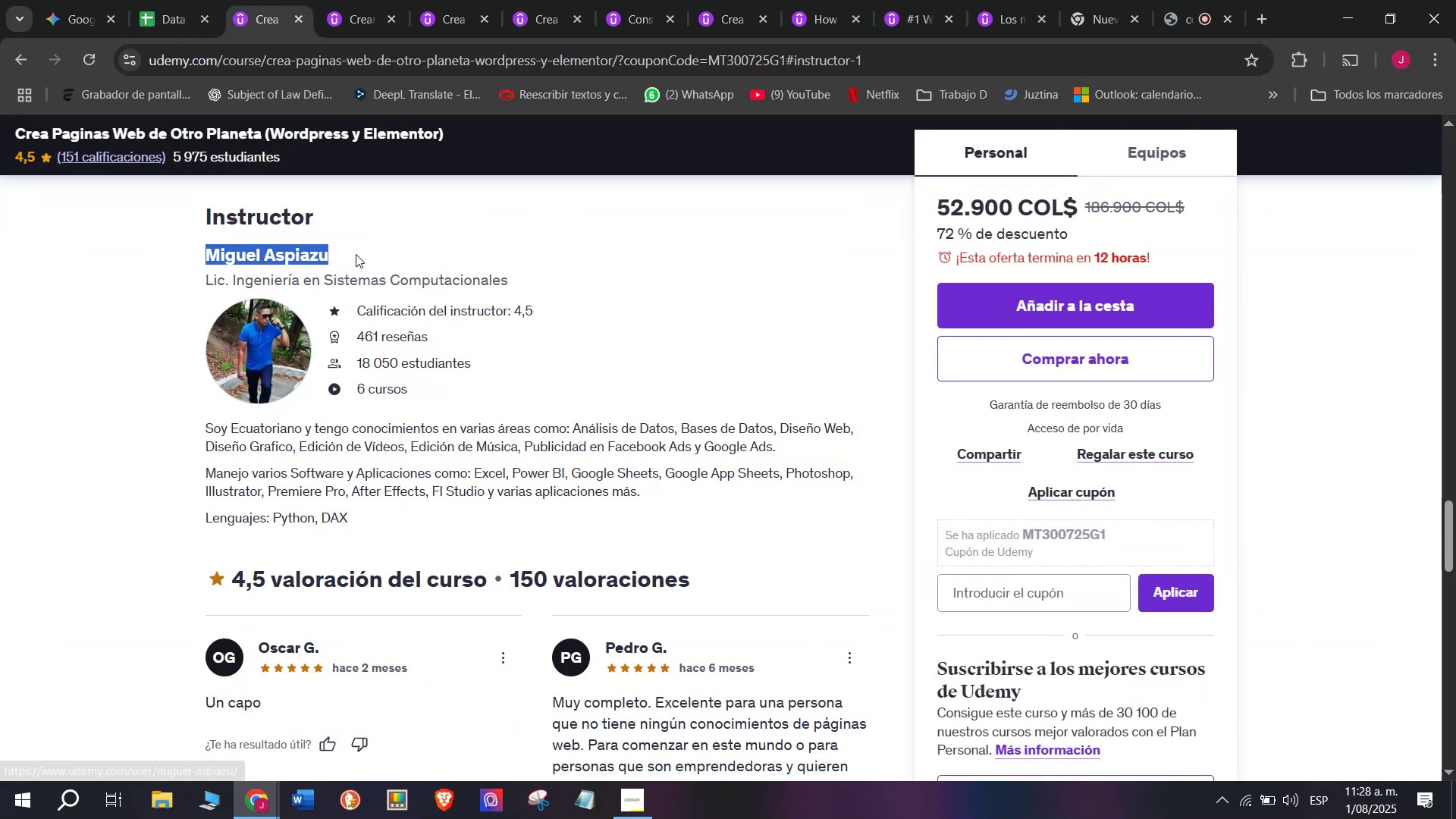 
key(Break)
 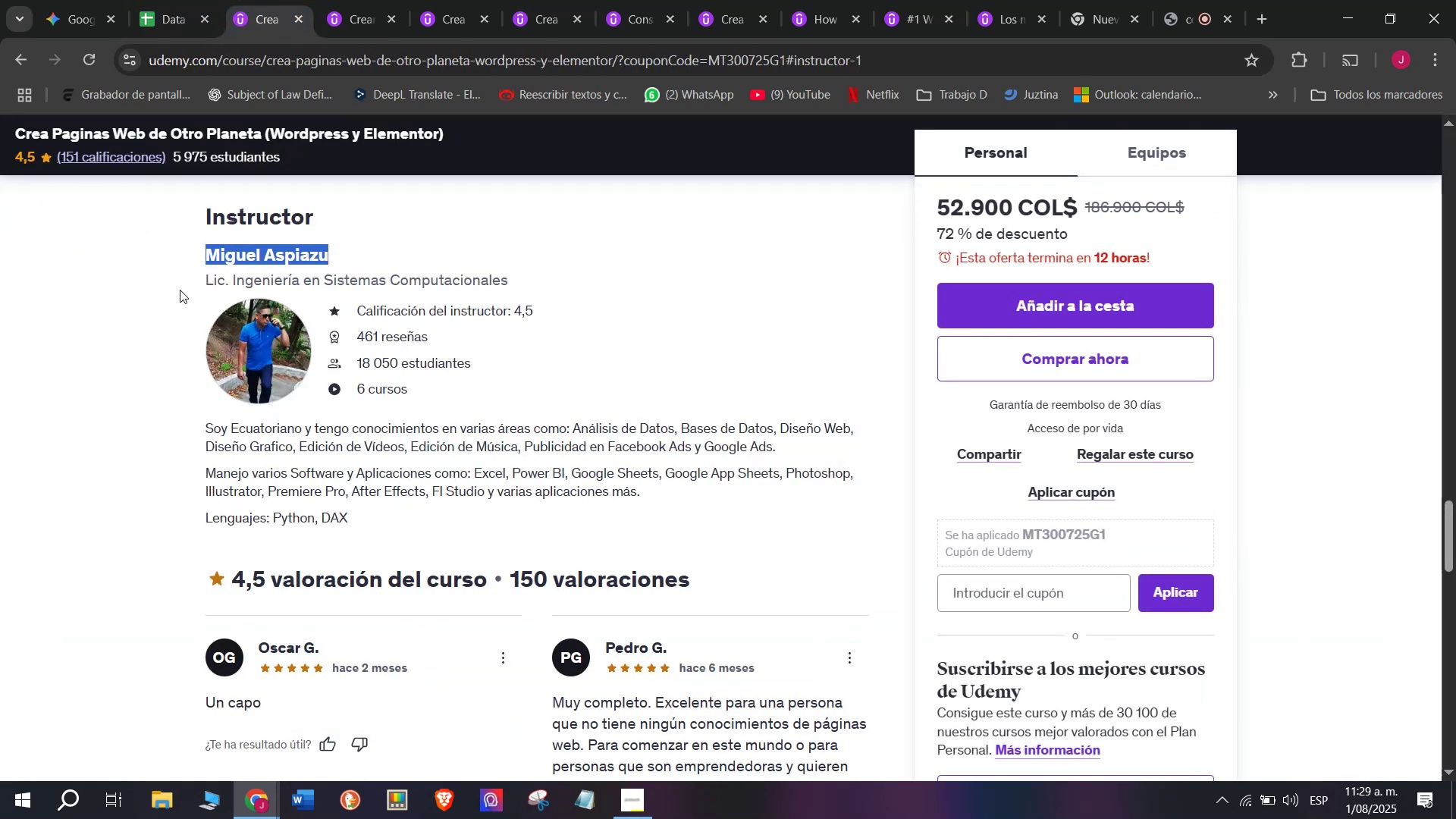 
key(Control+C)
 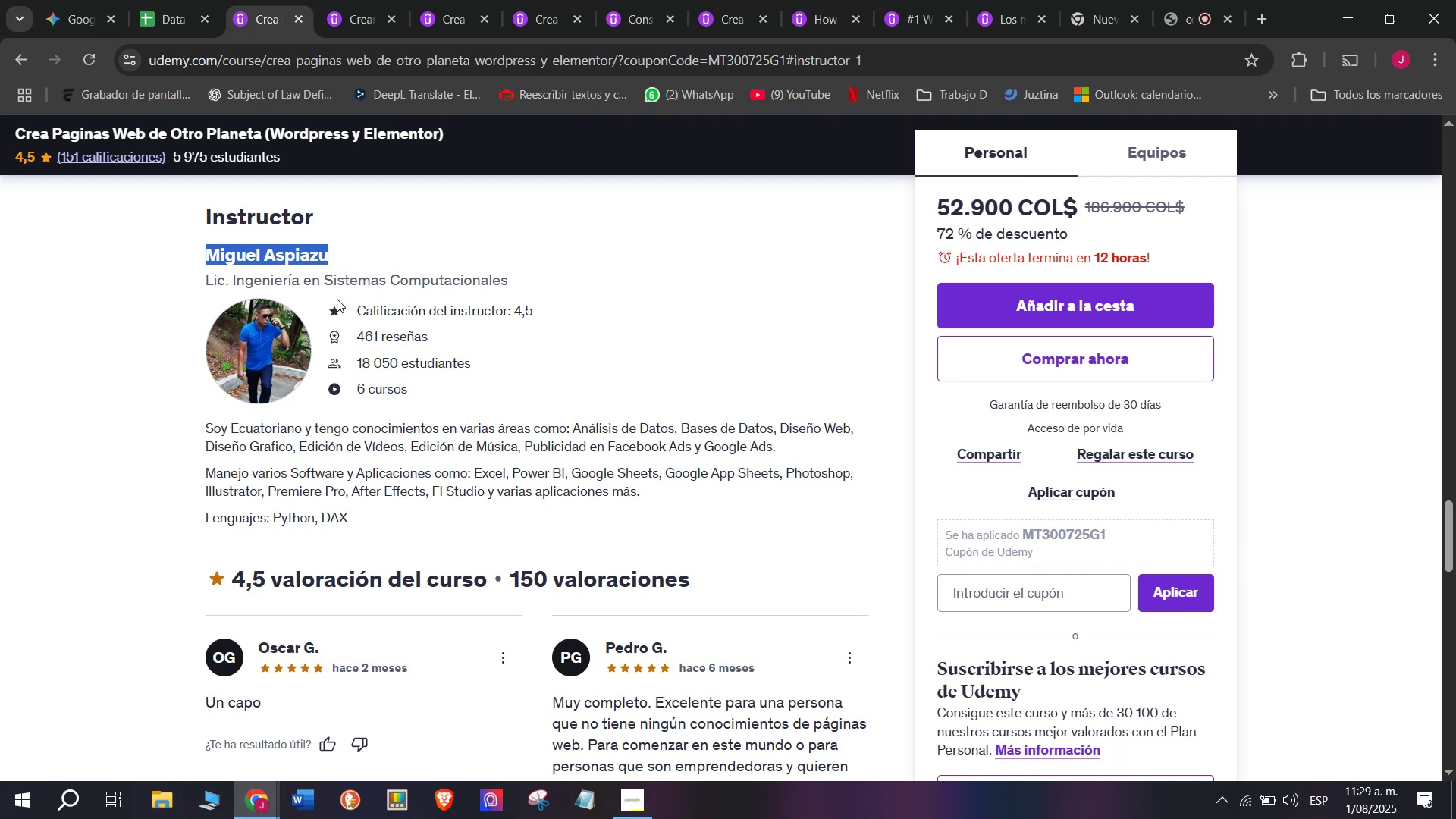 
left_click([195, 0])
 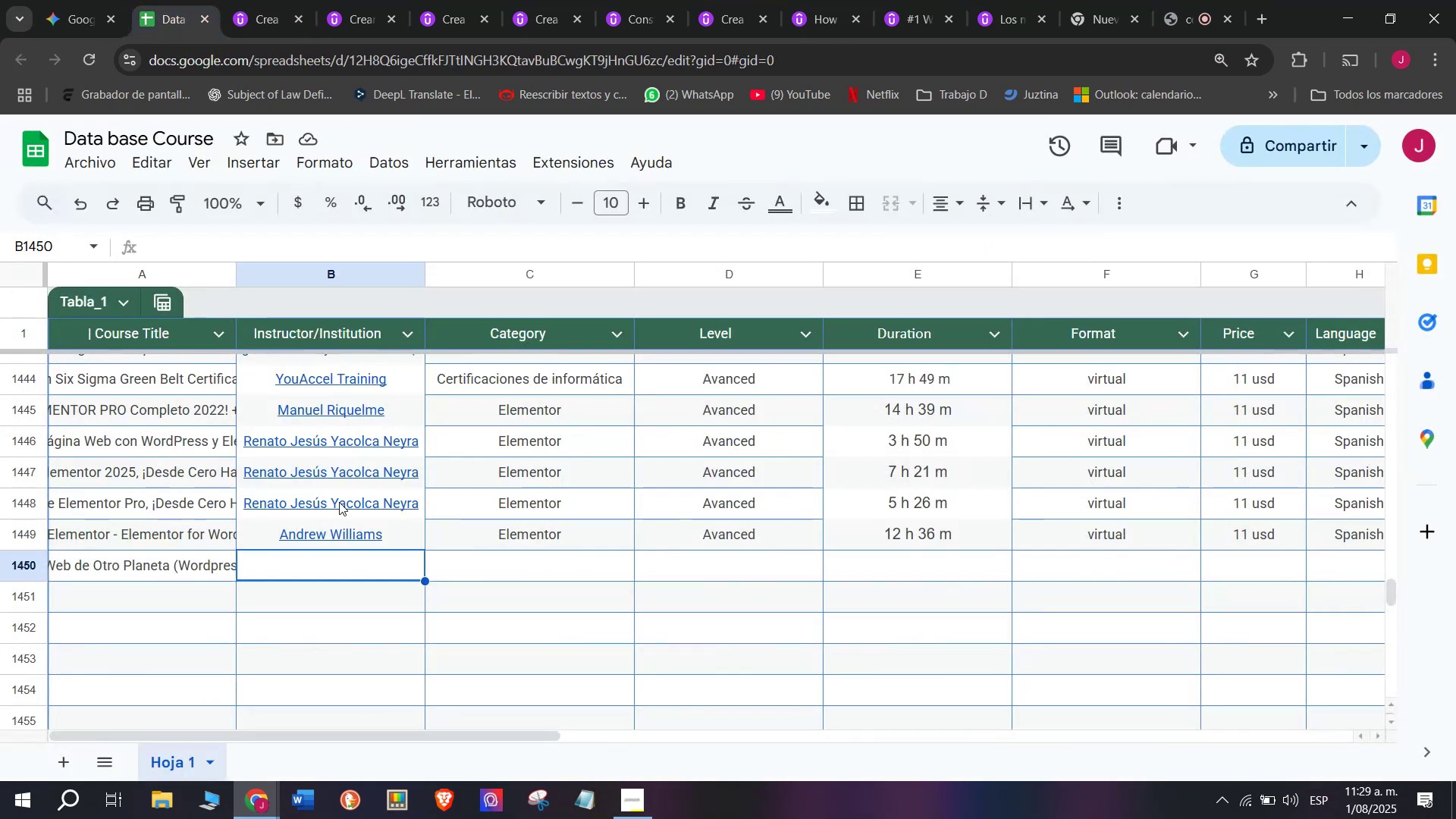 
key(Control+ControlLeft)
 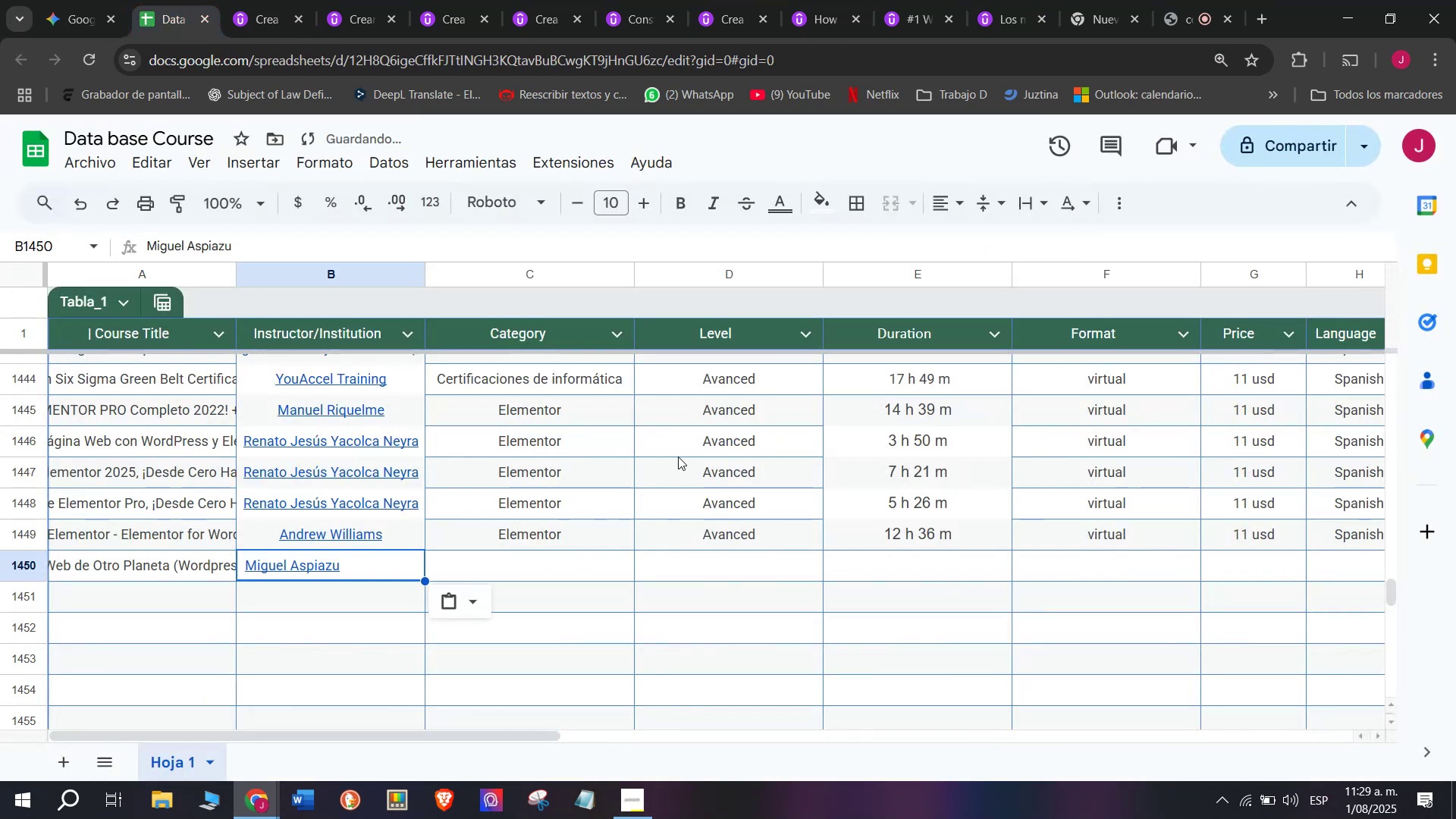 
key(Z)
 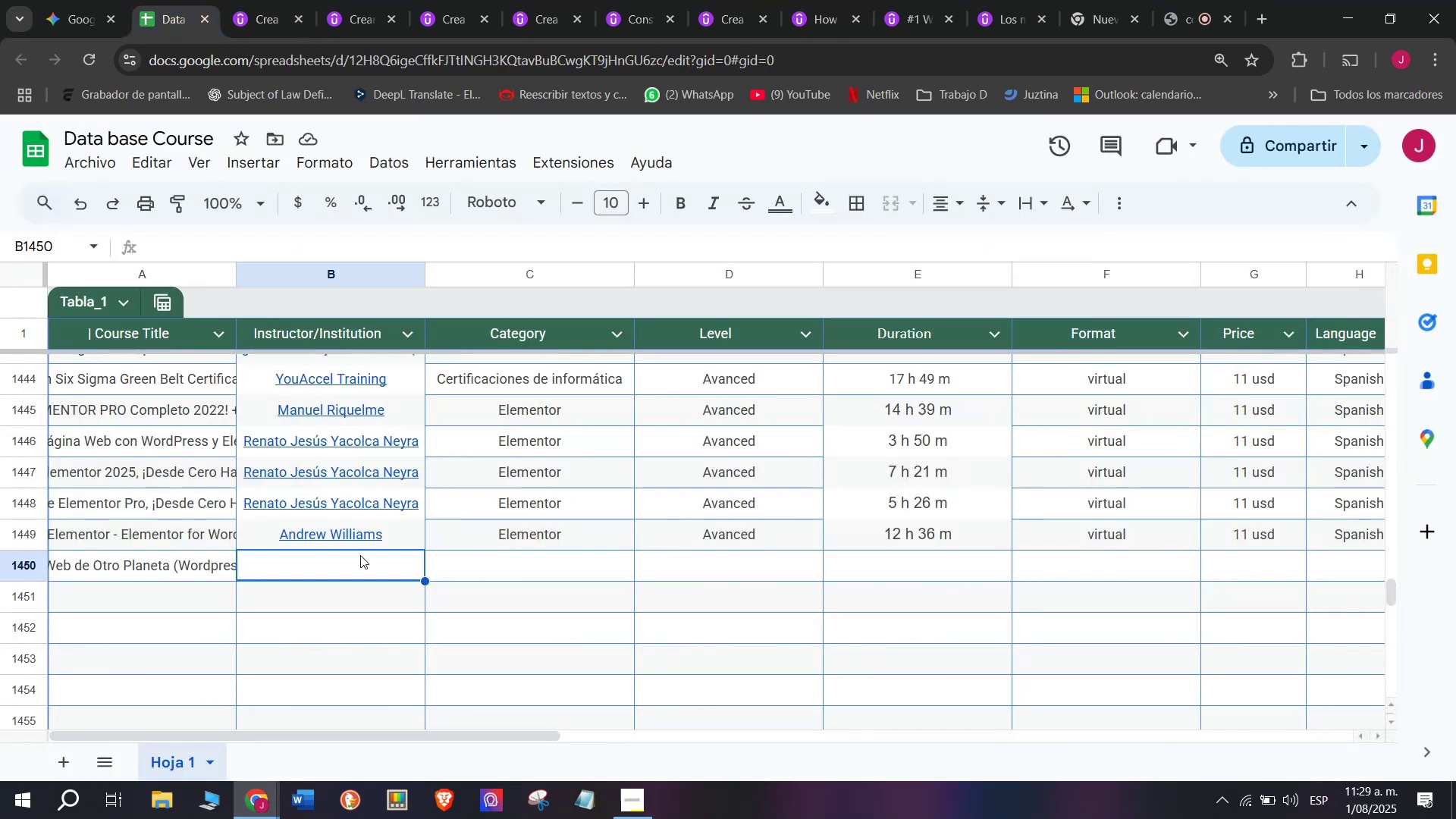 
key(Control+V)
 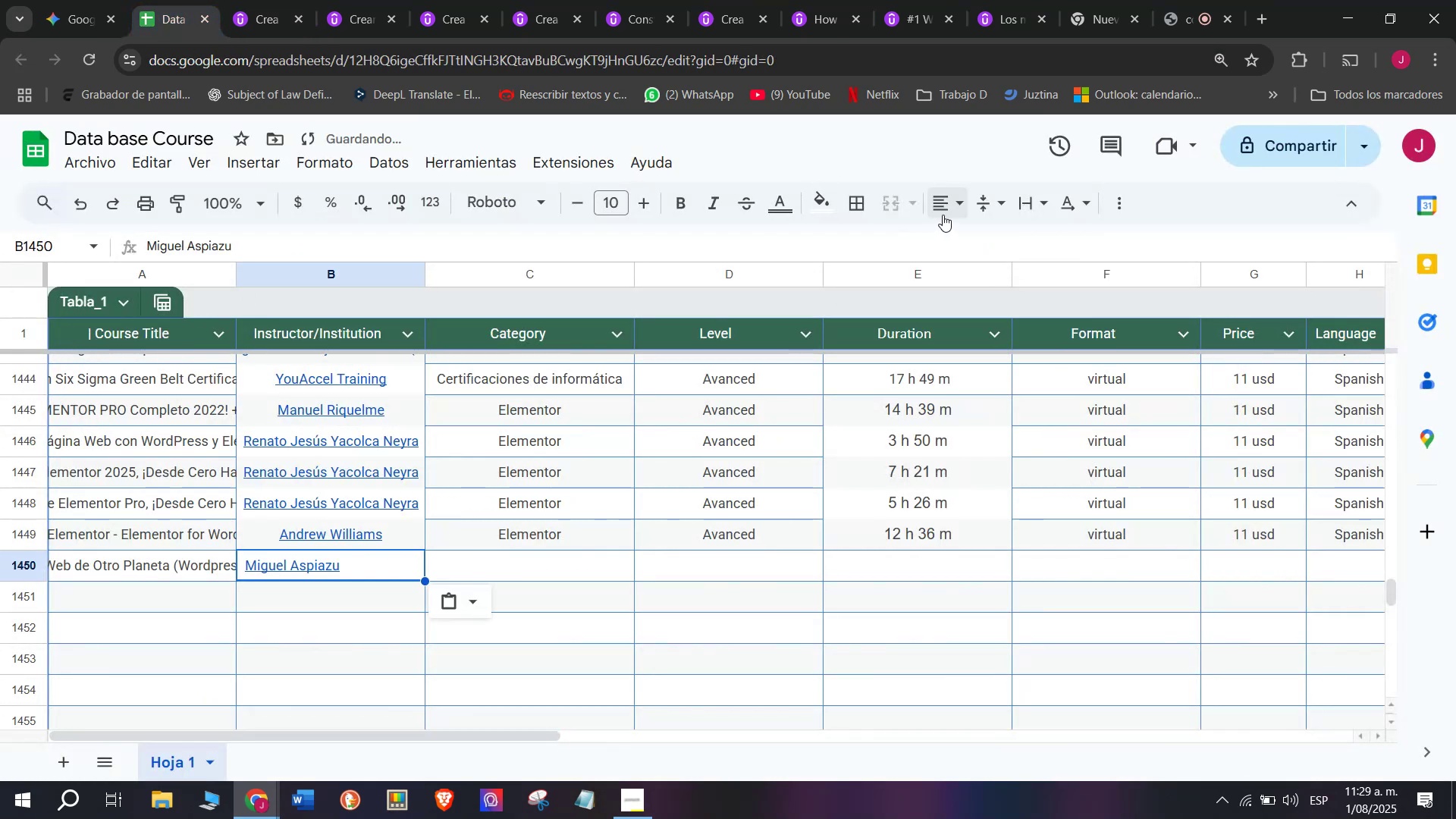 
double_click([967, 241])
 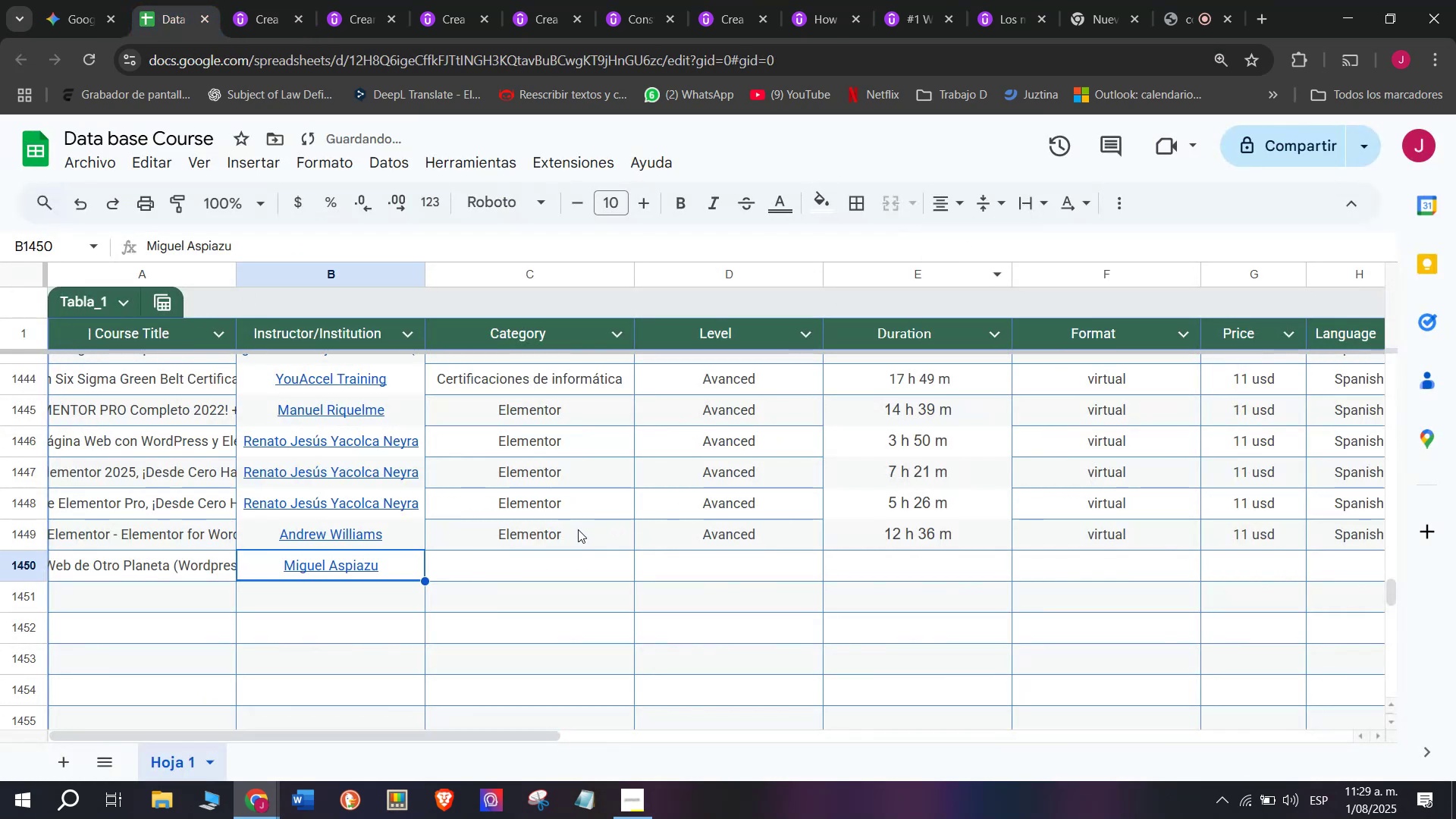 
left_click([561, 535])
 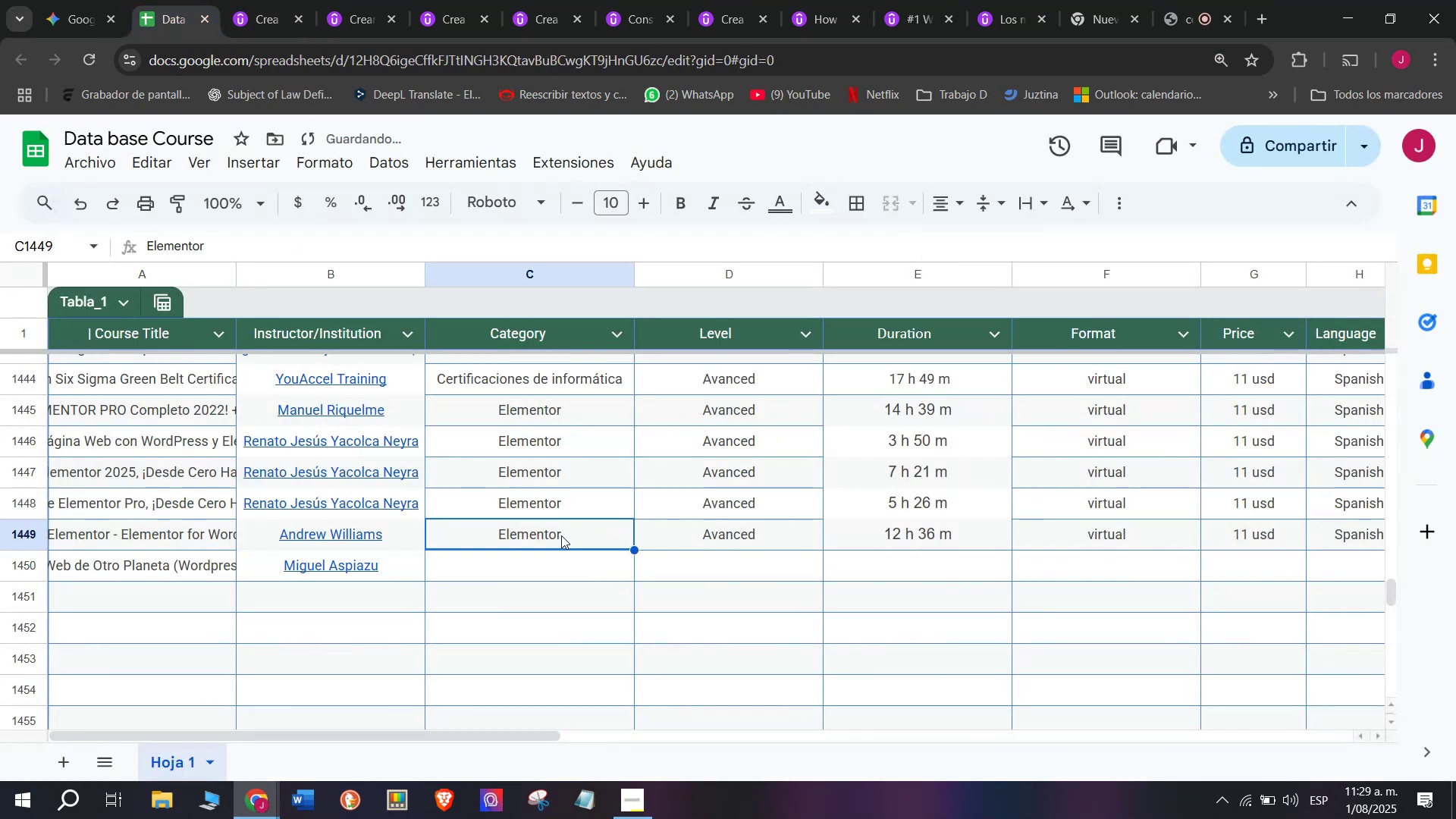 
key(Control+ControlLeft)
 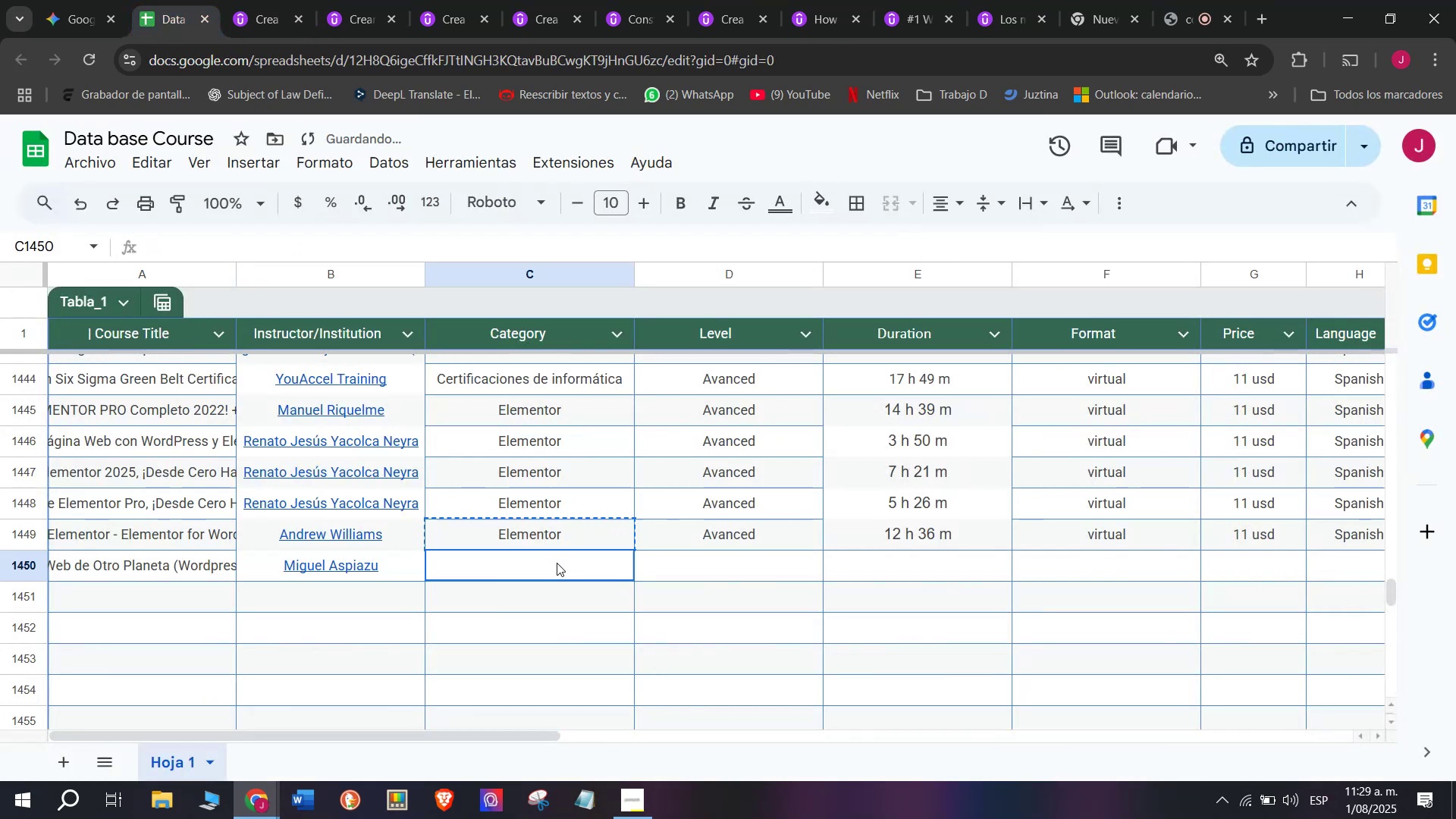 
key(Break)
 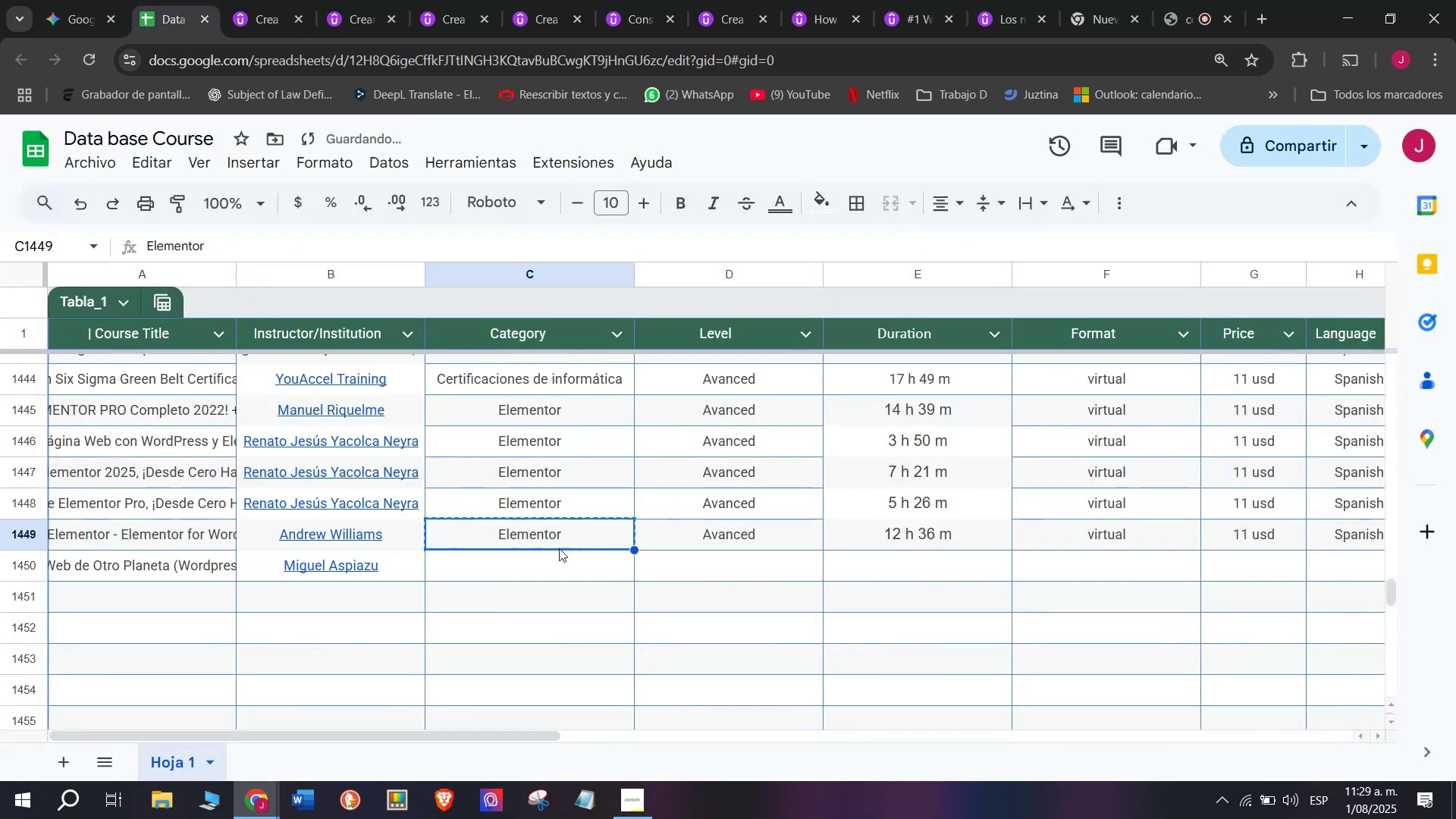 
key(Control+C)
 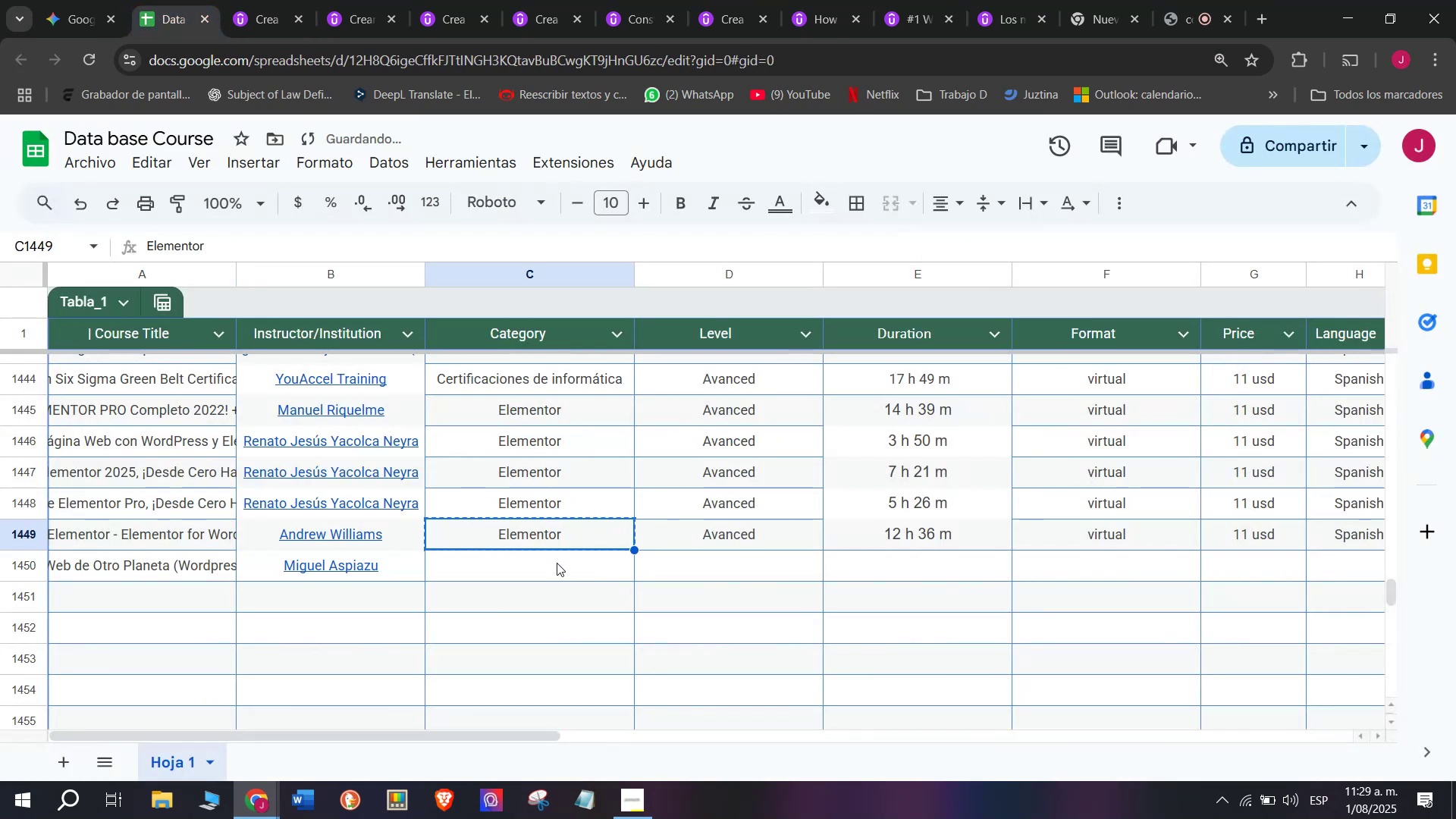 
left_click([557, 563])
 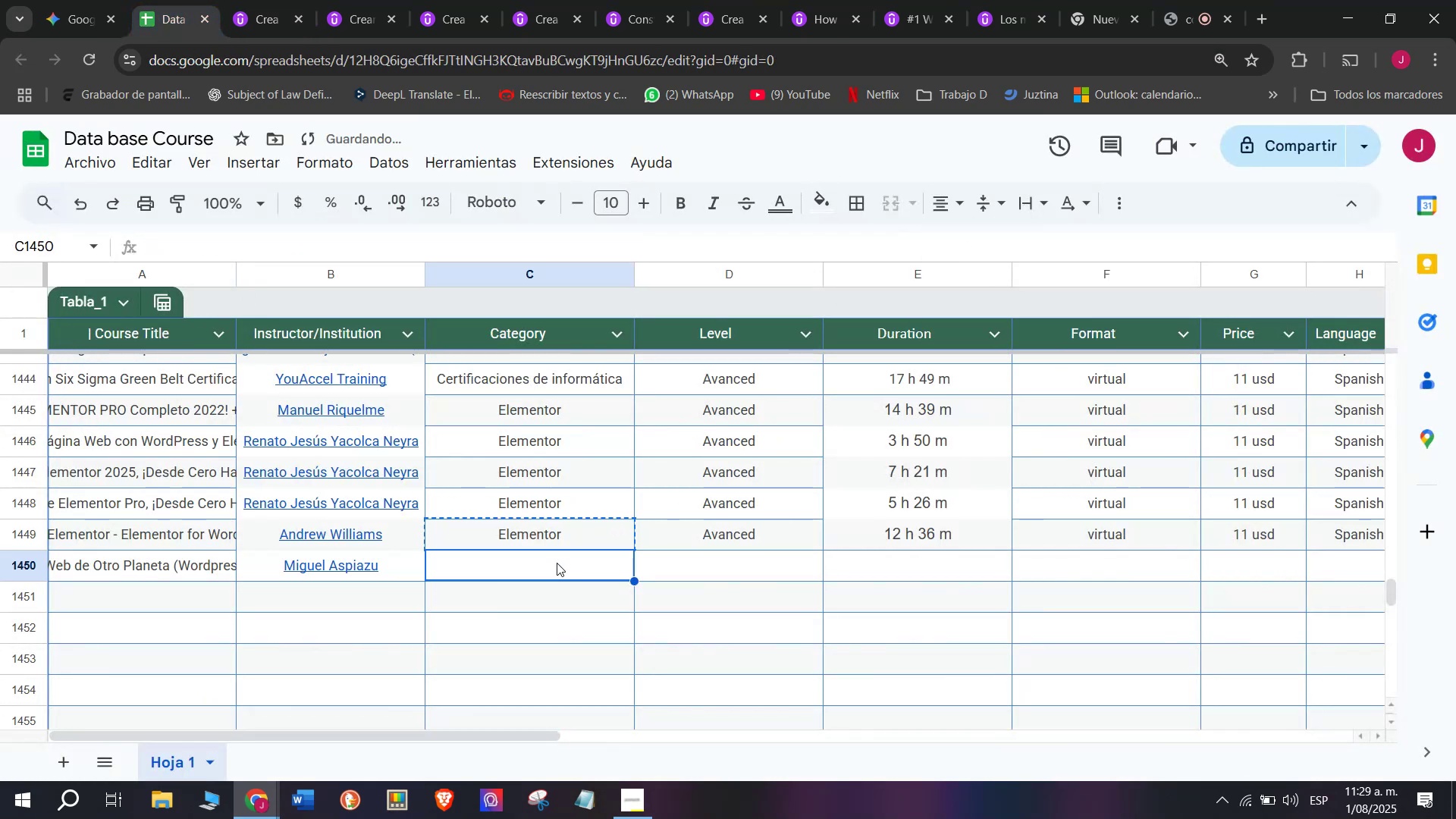 
key(Z)
 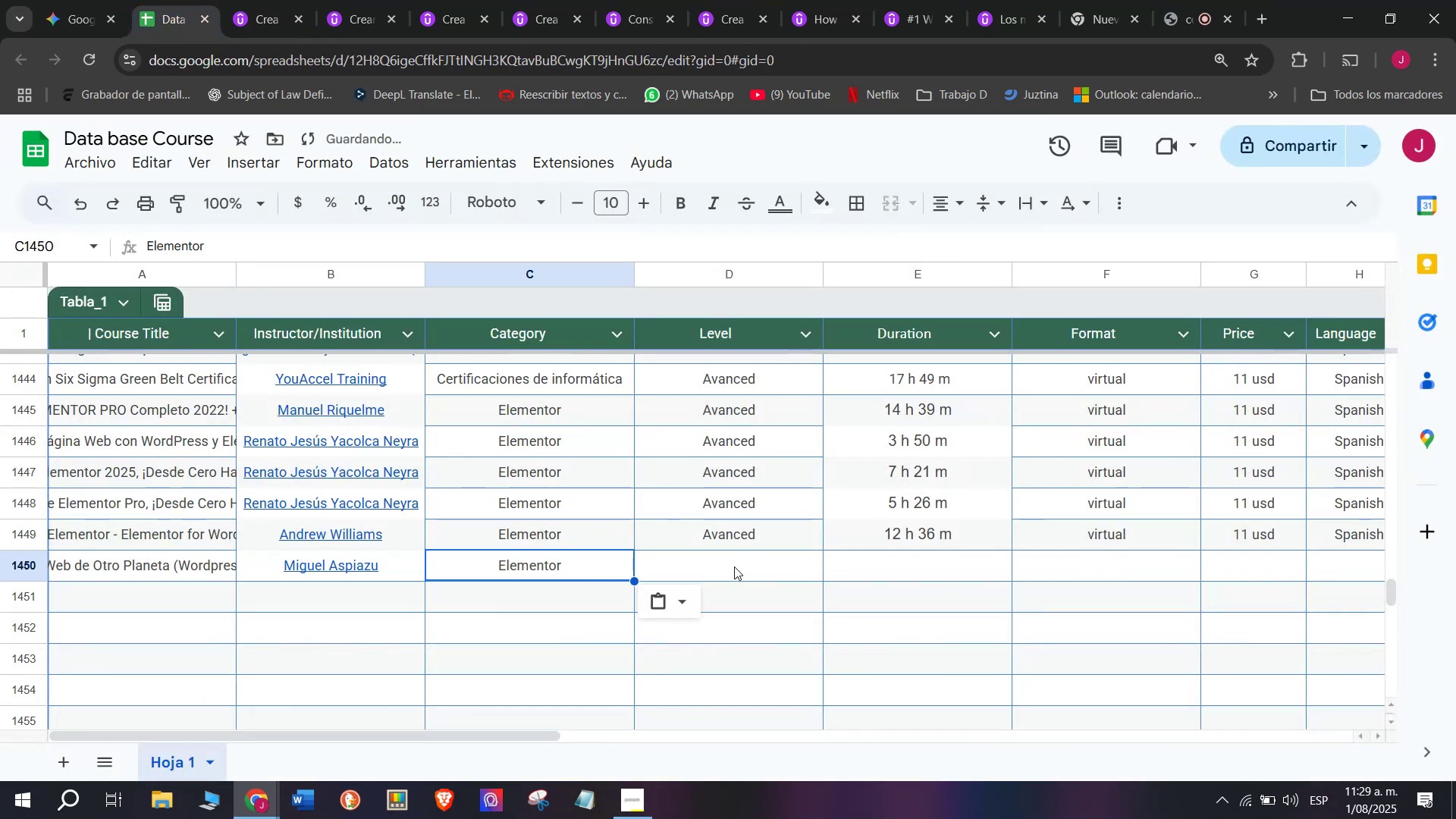 
key(Control+ControlLeft)
 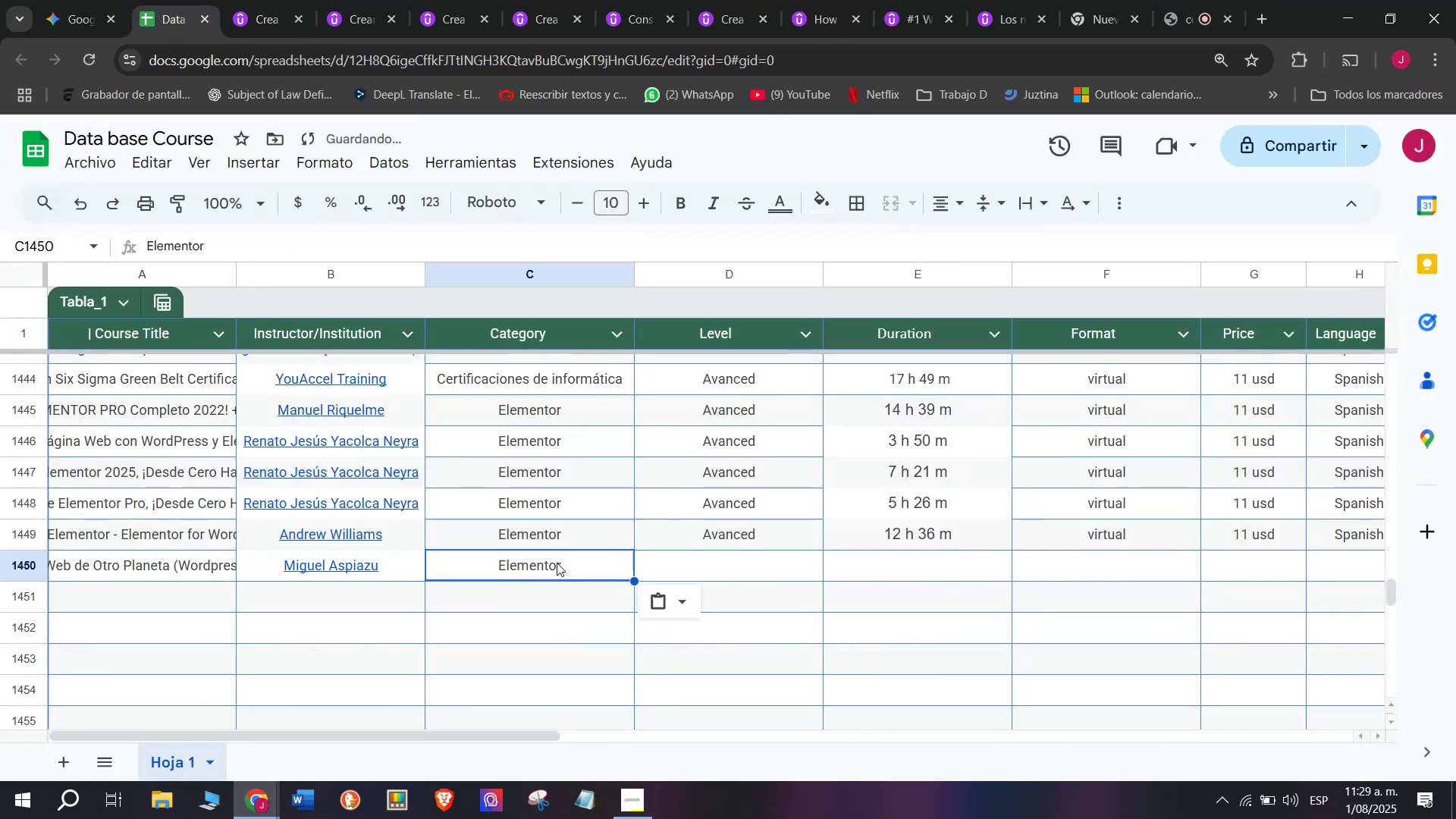 
key(Control+V)
 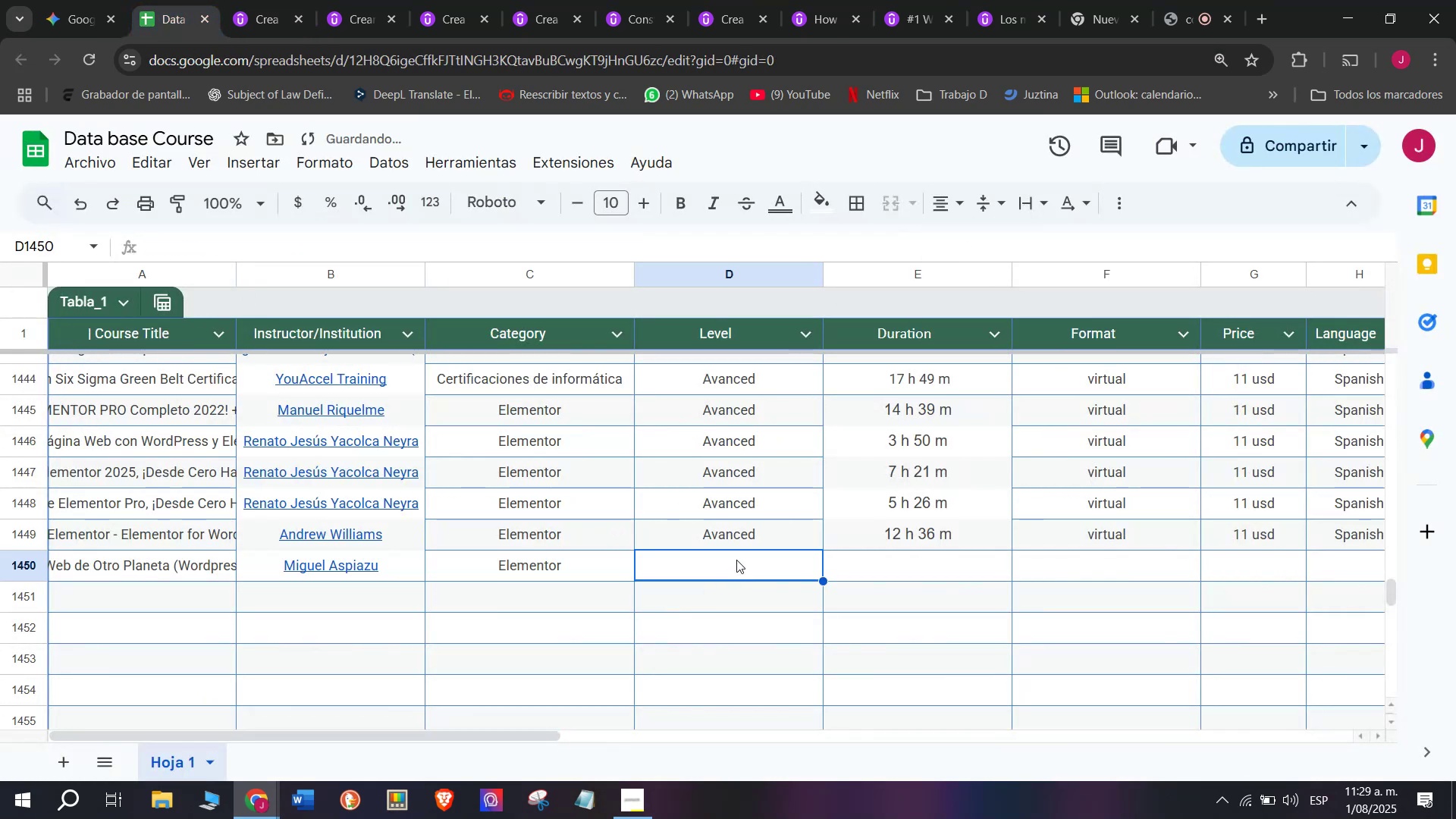 
double_click([745, 537])
 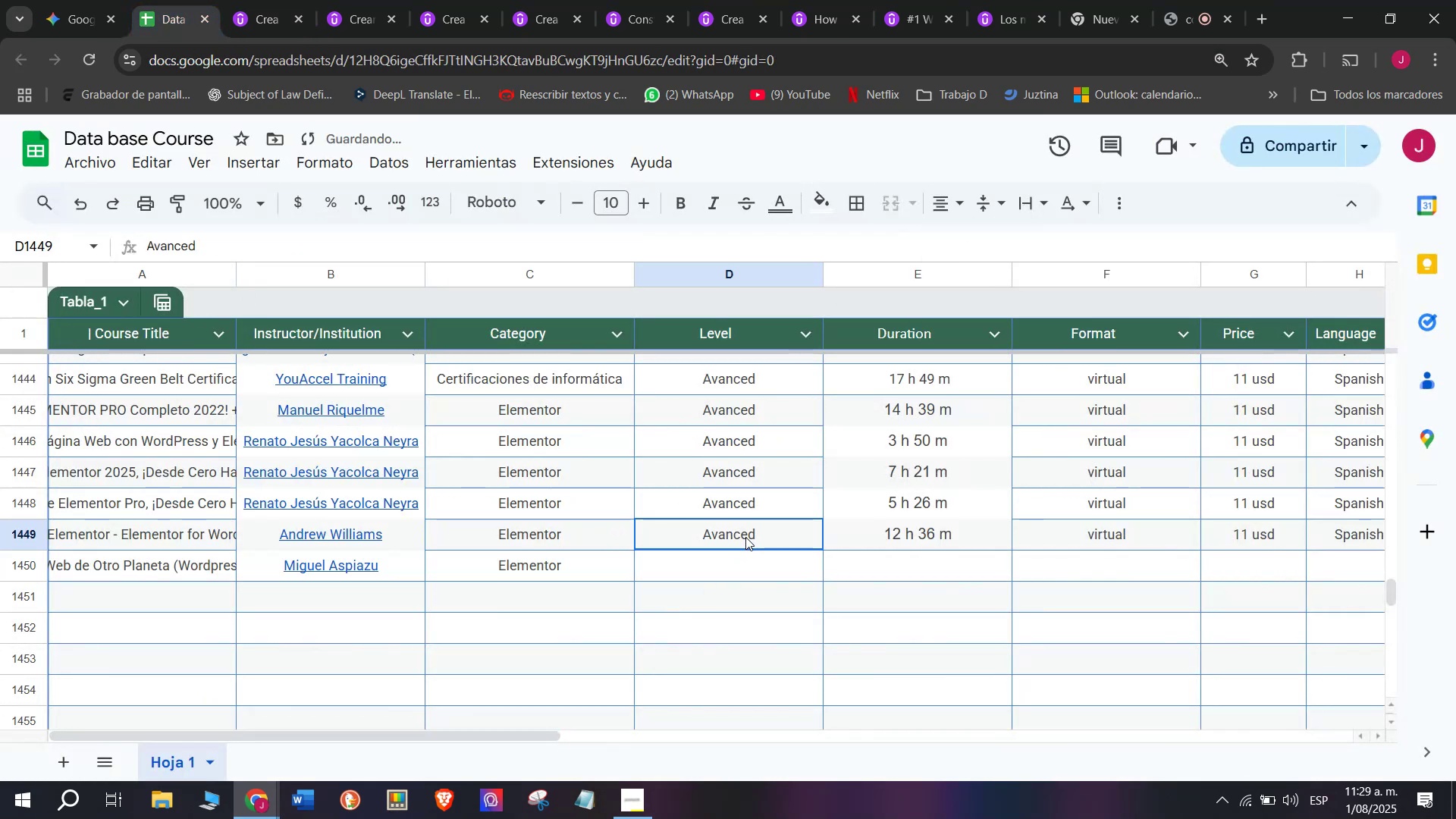 
key(Break)
 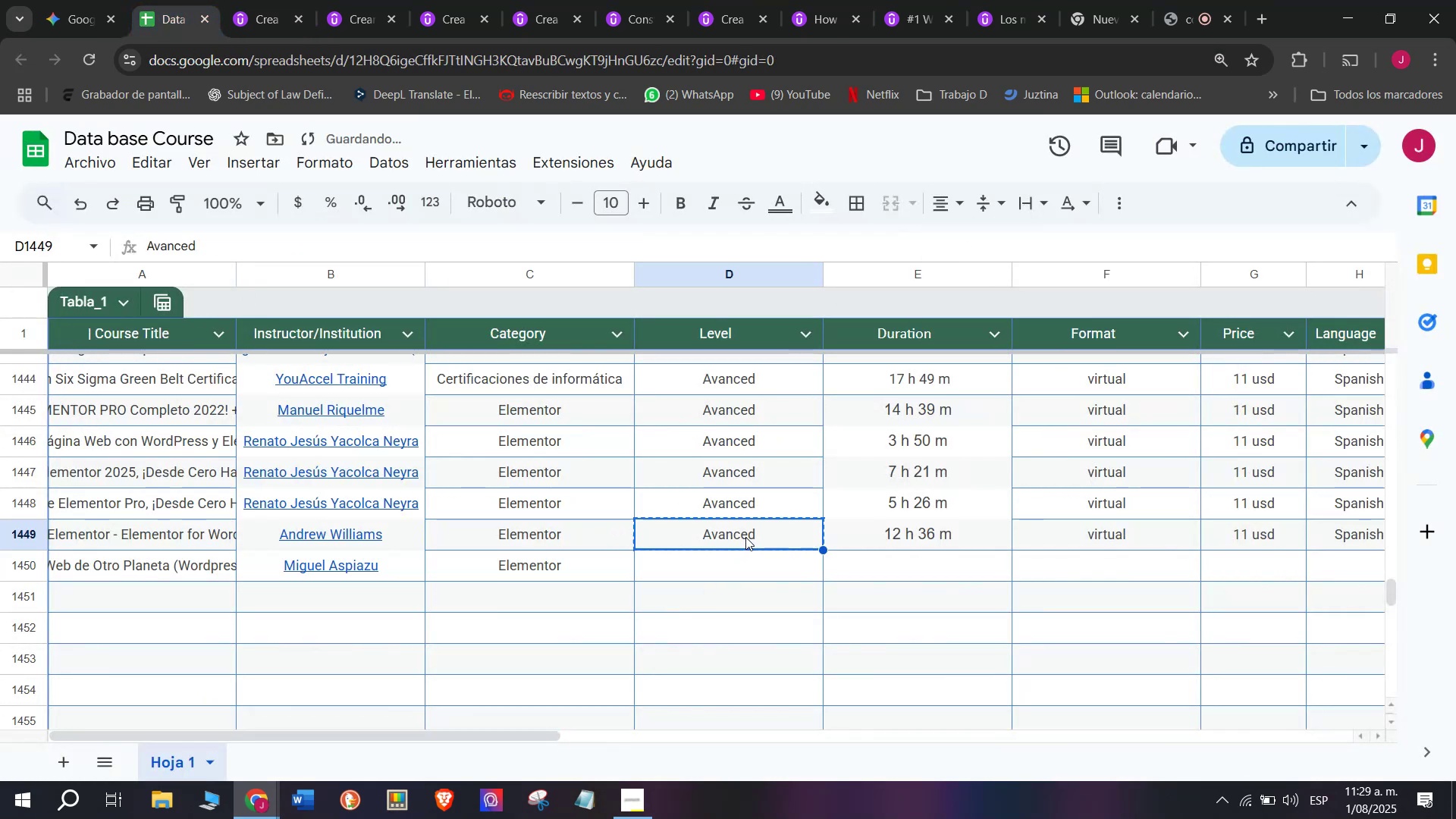 
key(Control+ControlLeft)
 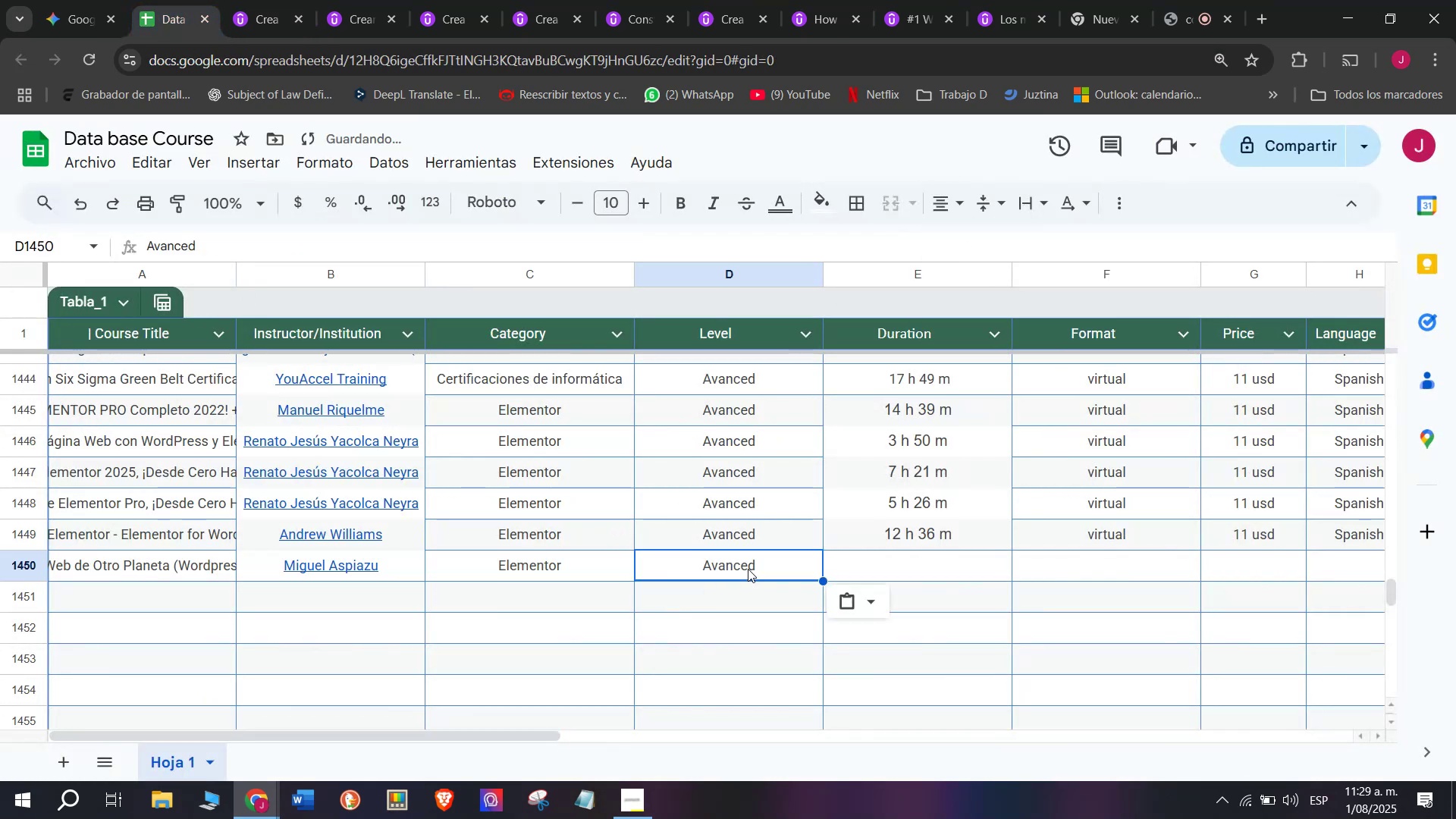 
key(Control+C)
 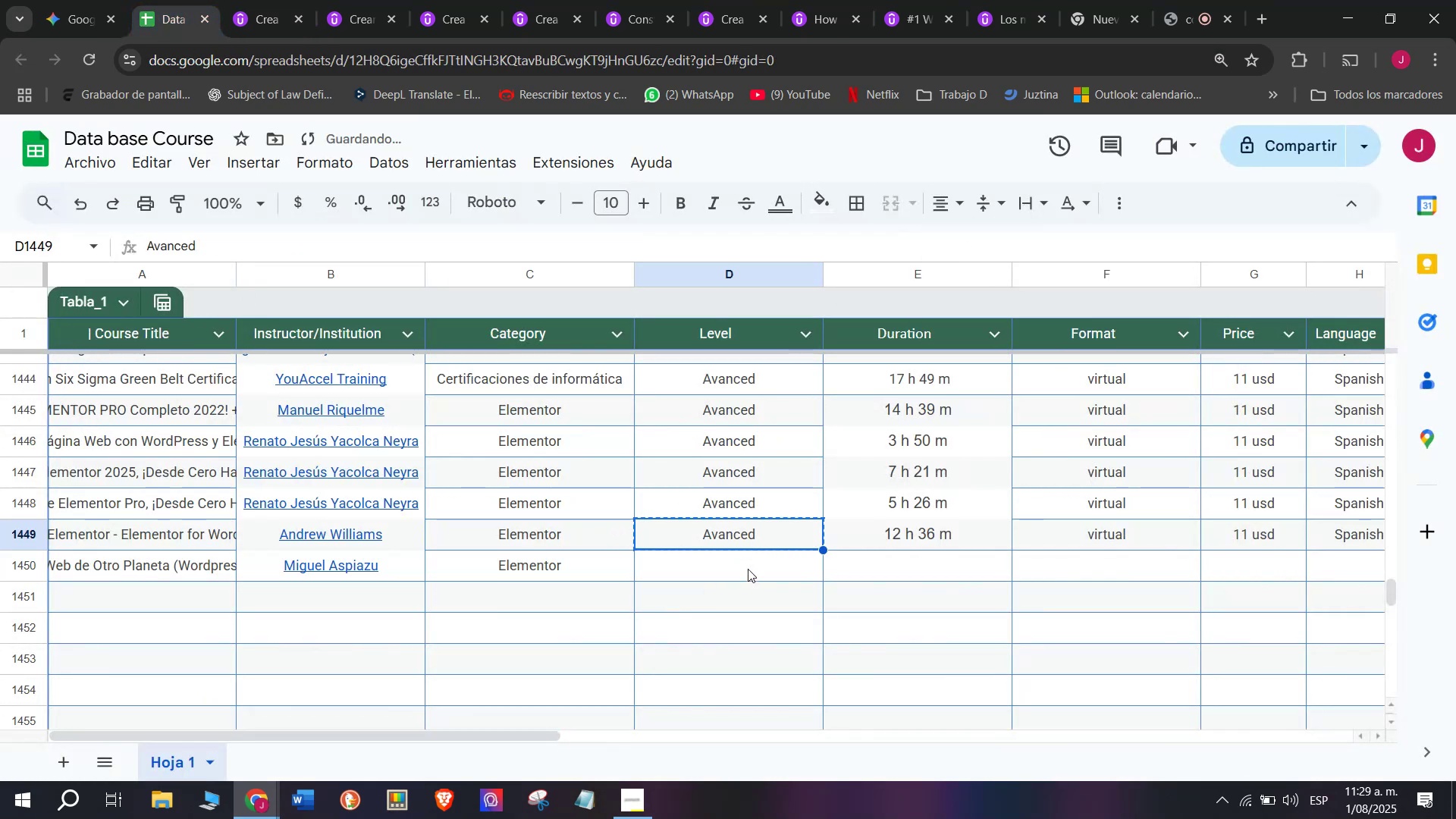 
triple_click([748, 569])
 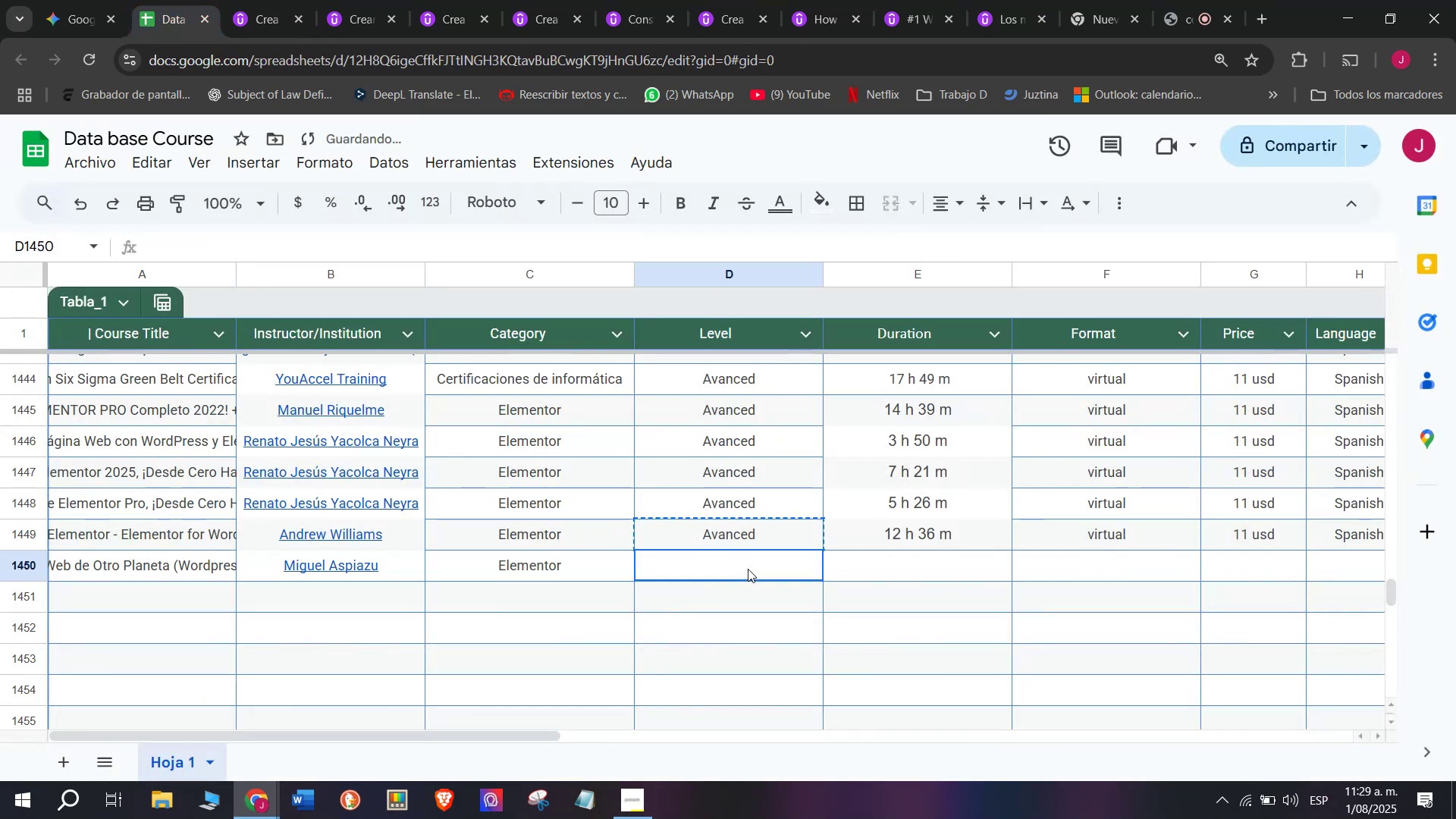 
key(Control+ControlLeft)
 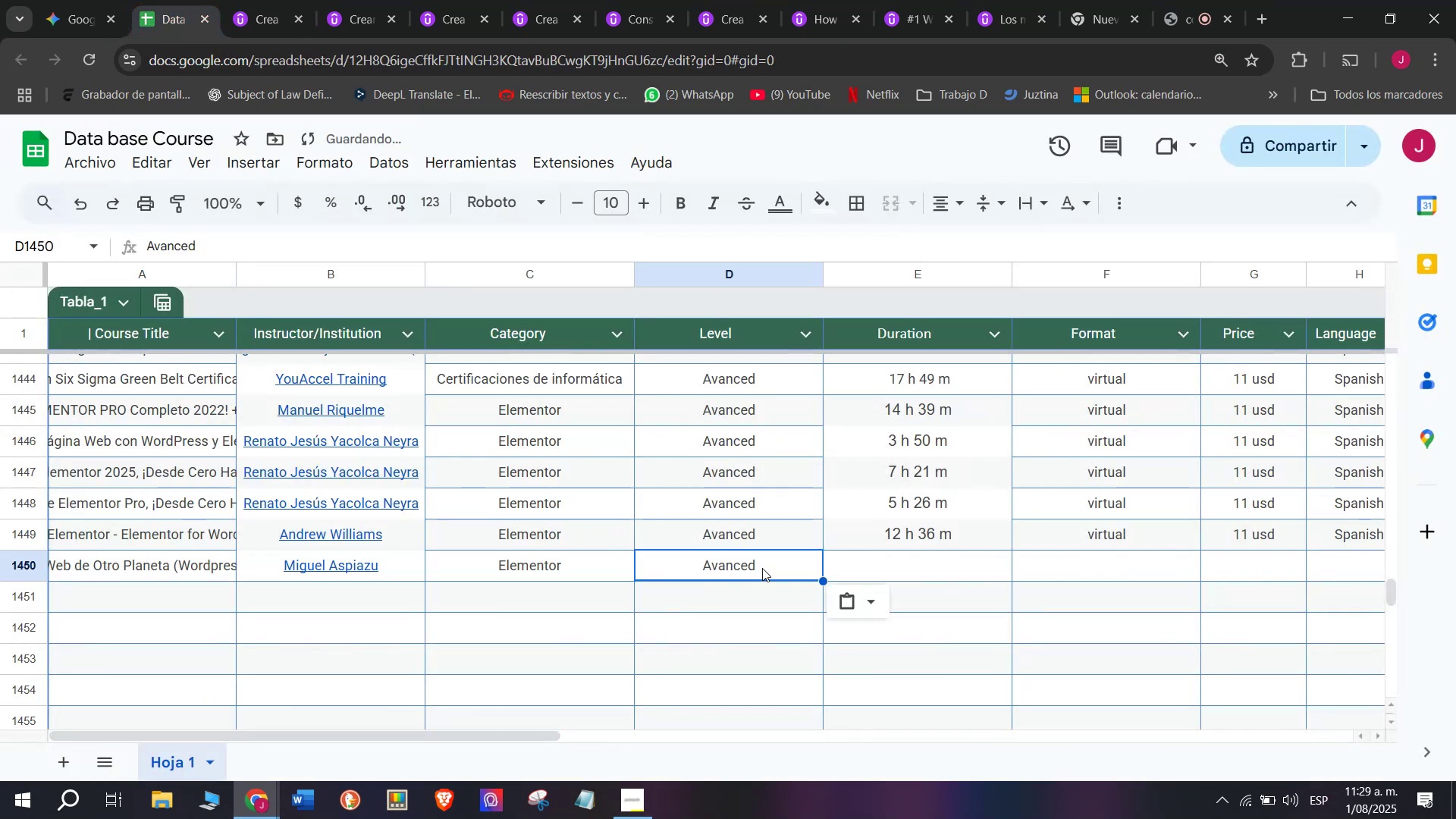 
key(Z)
 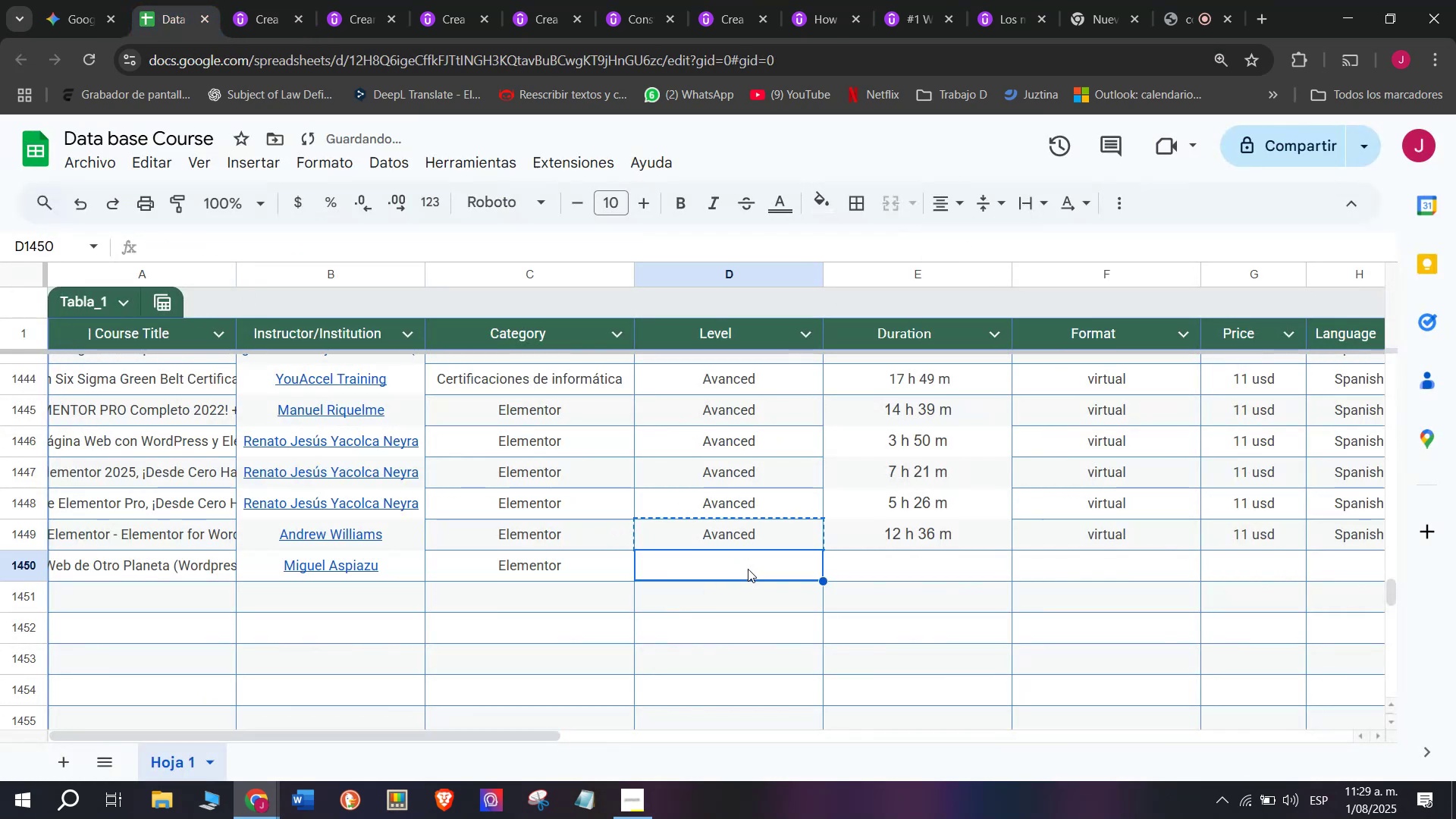 
key(Control+V)
 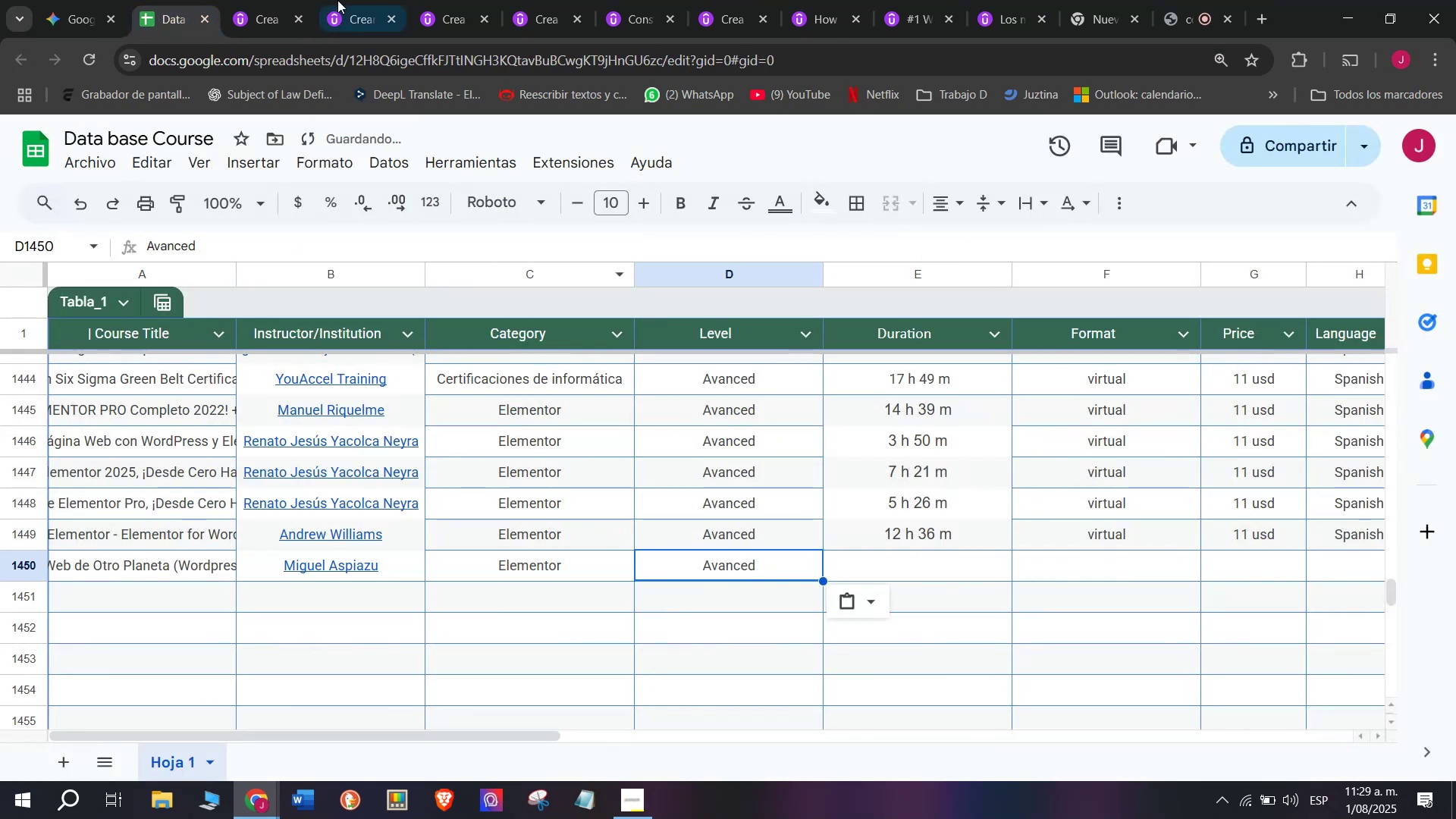 
left_click([249, 0])
 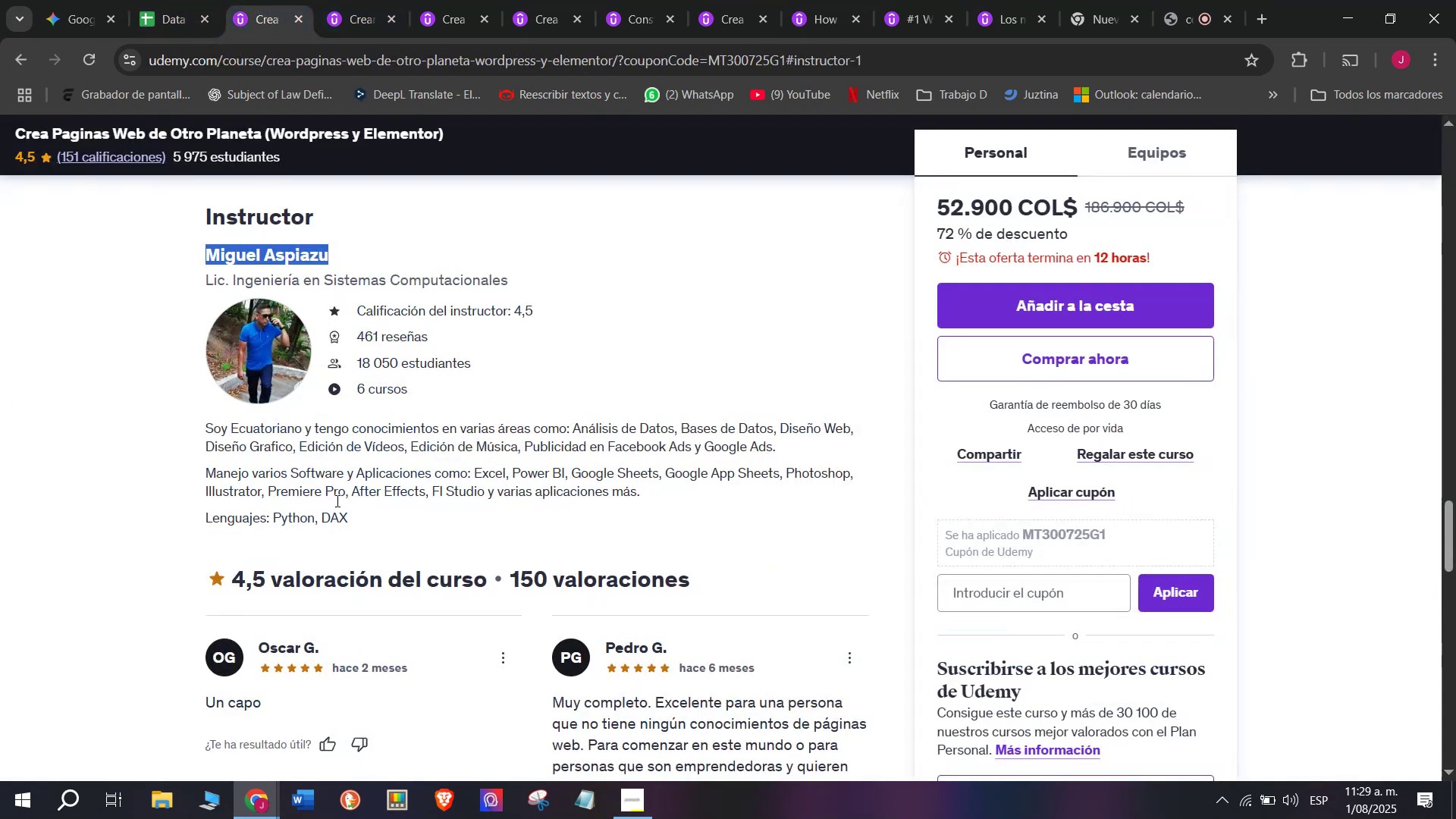 
scroll: coordinate [336, 510], scroll_direction: up, amount: 9.0
 